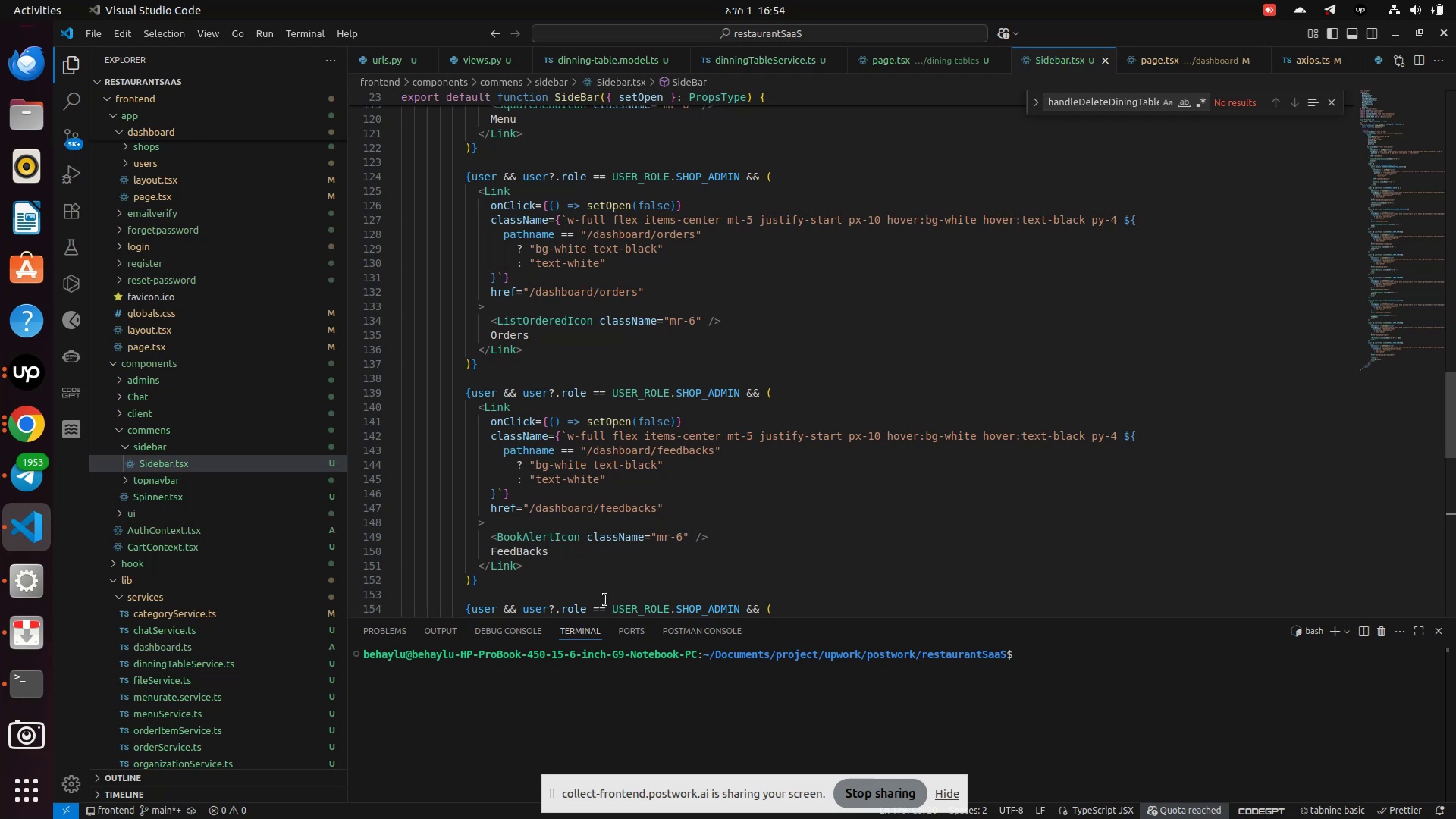 
scroll: coordinate [802, 480], scroll_direction: down, amount: 13.0
 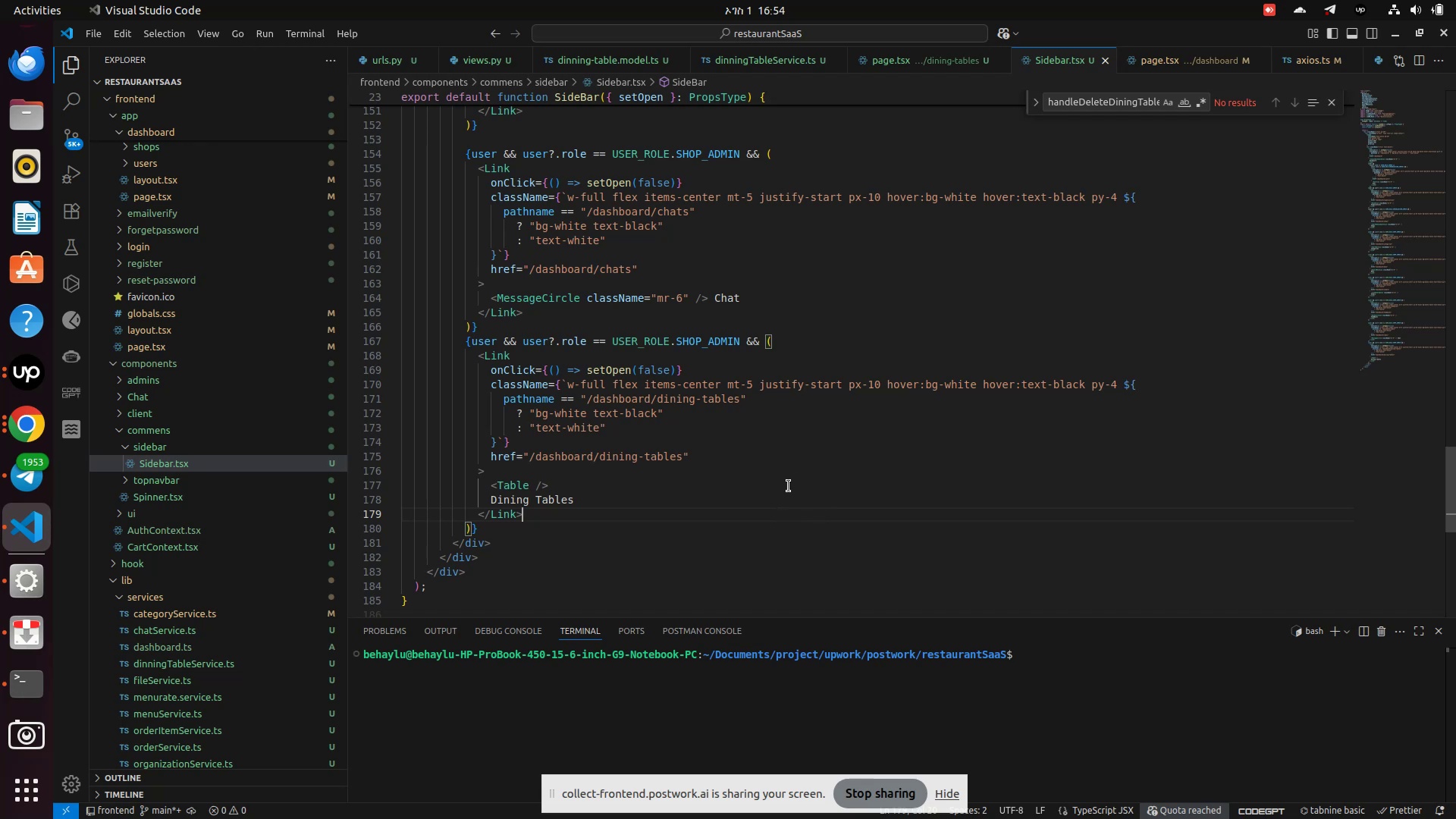 
wait(13.75)
 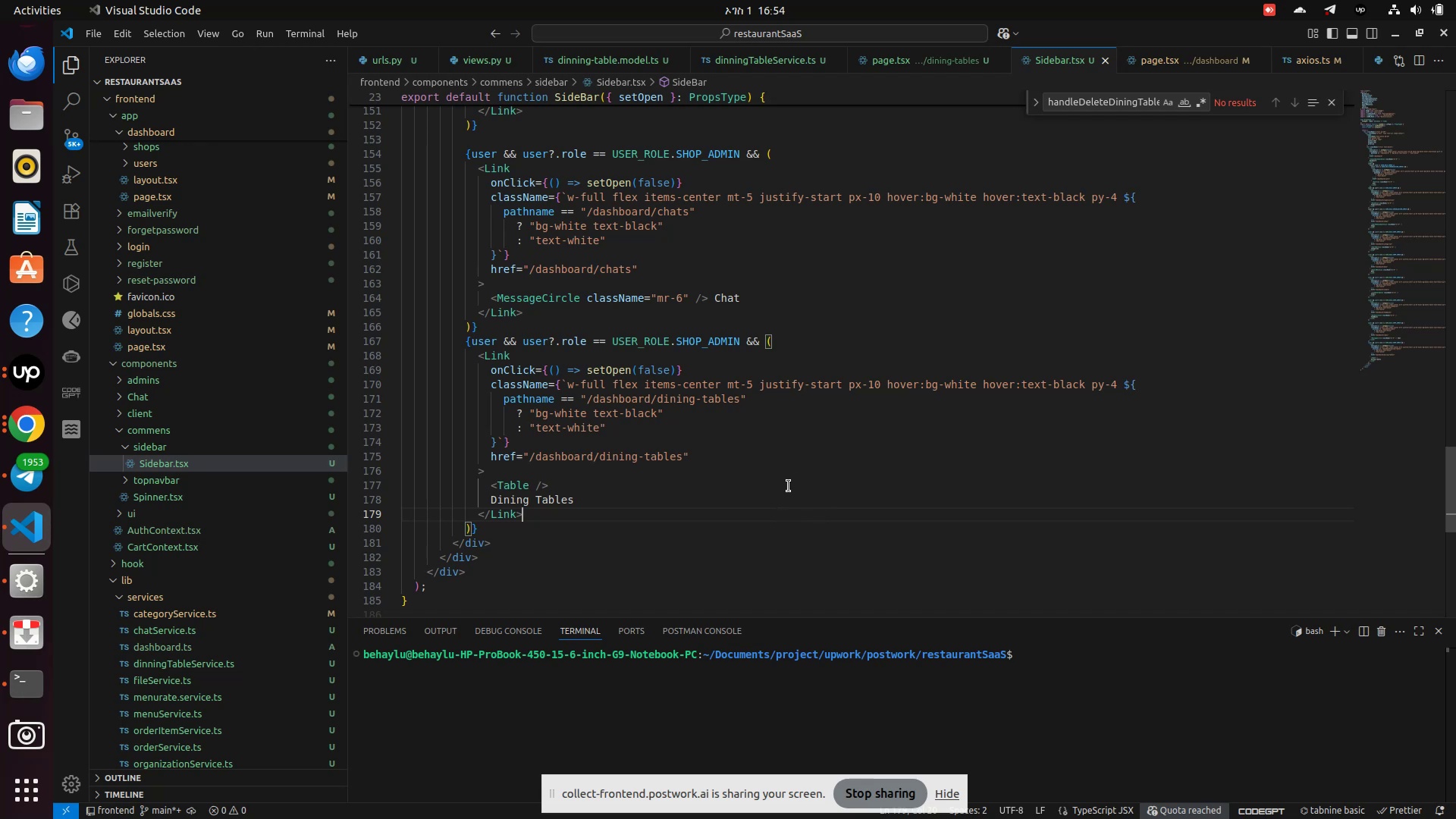 
left_click([861, 388])
 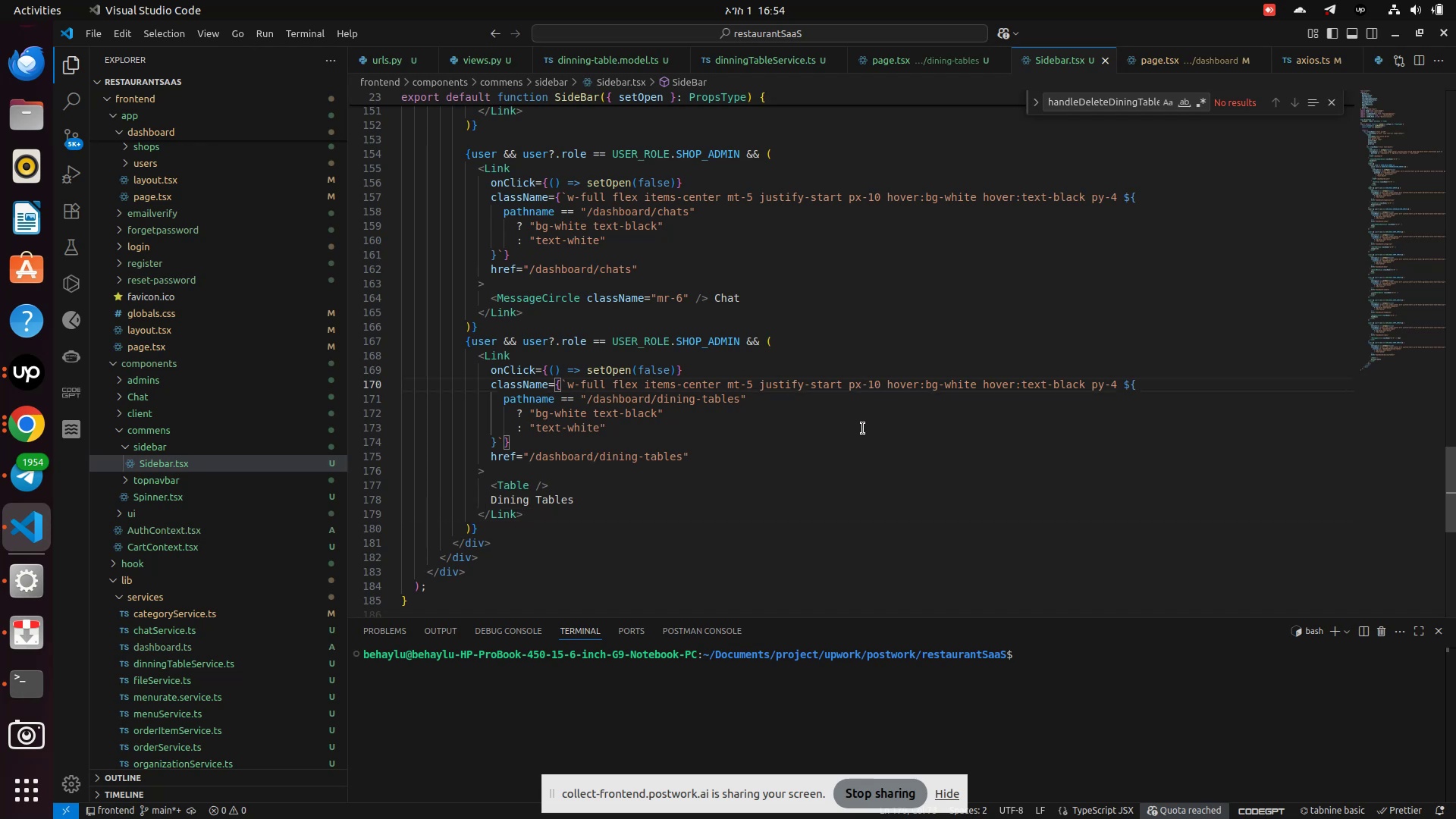 
key(Backspace)
 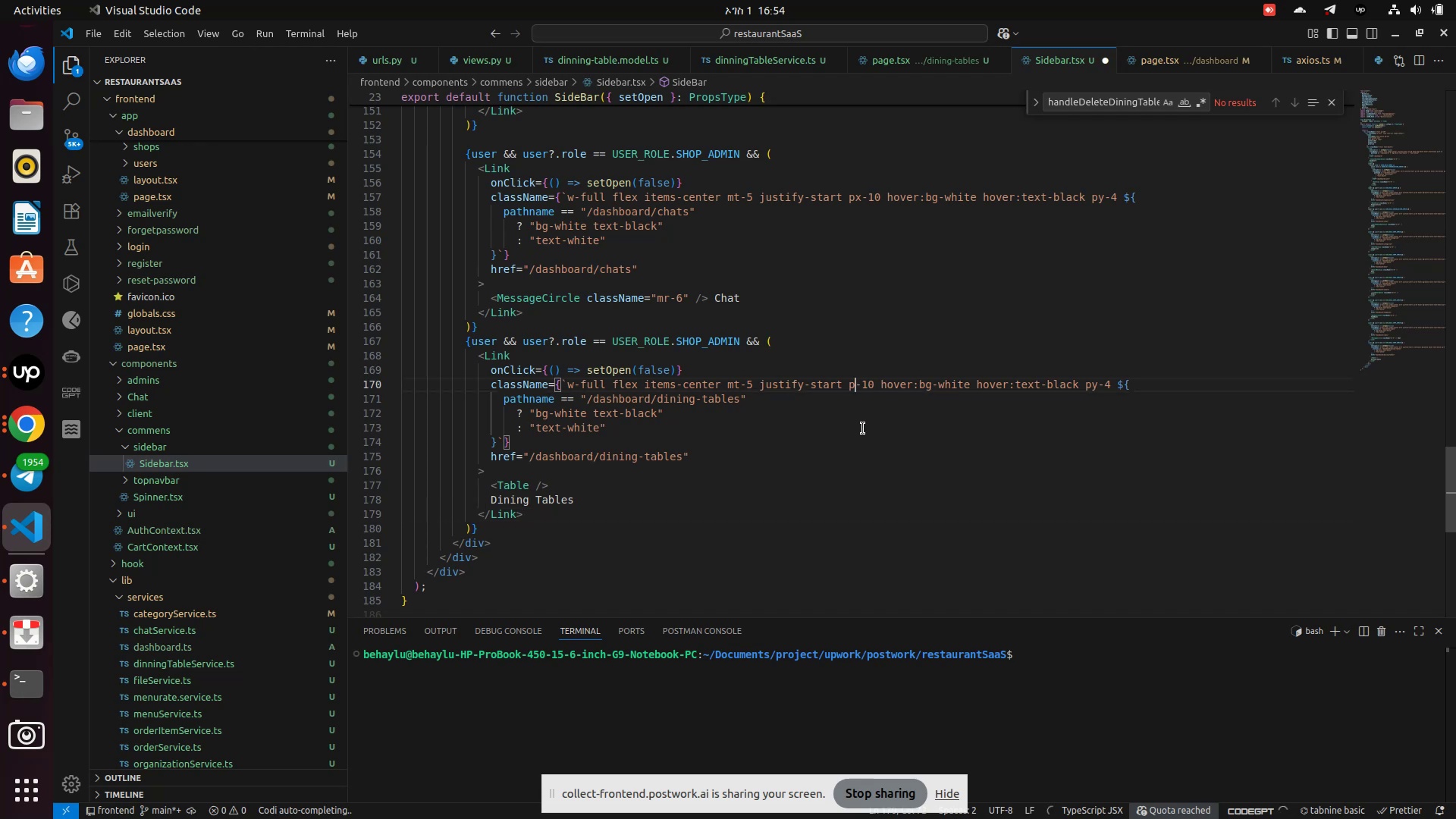 
key(X)
 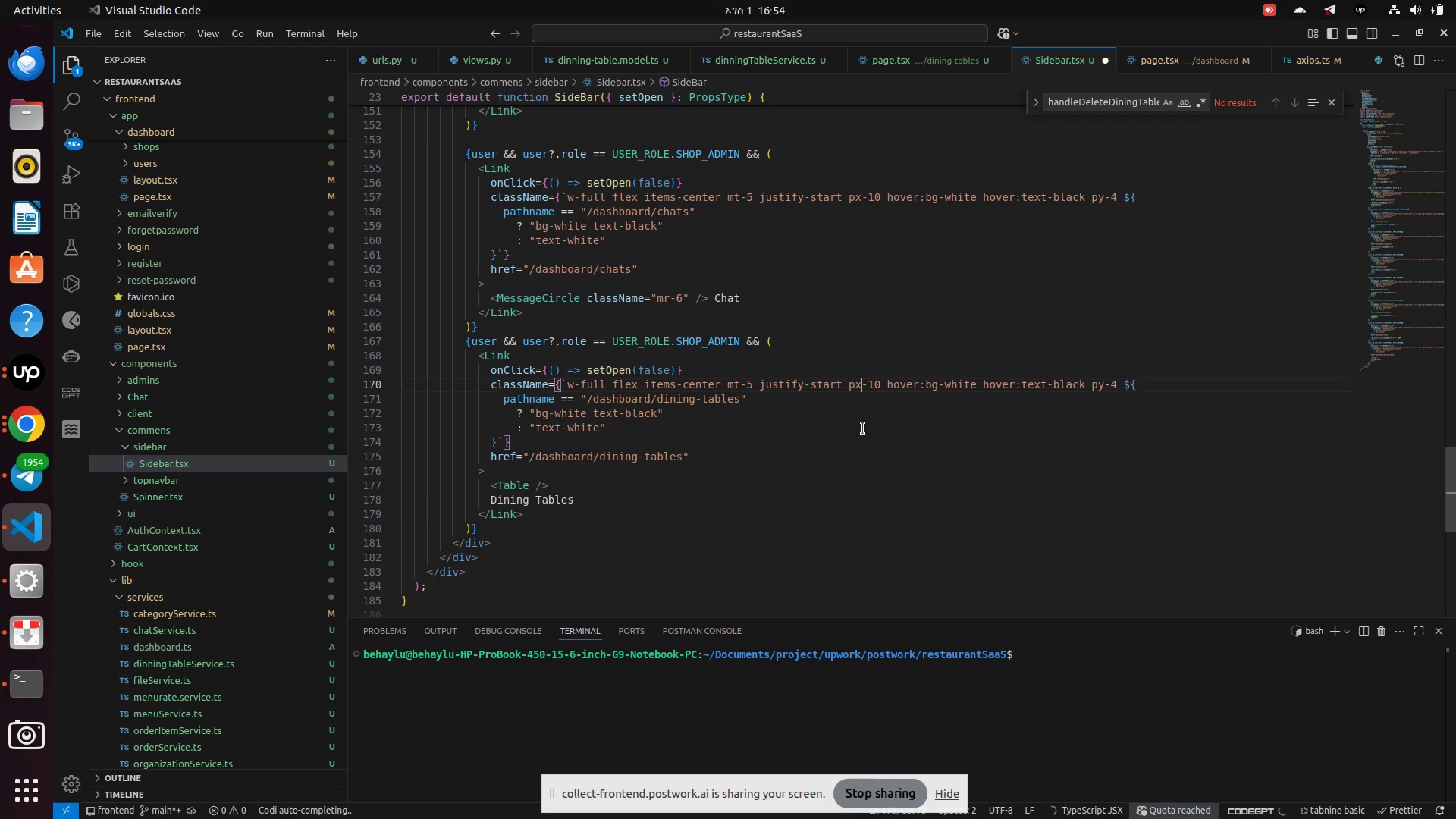 
key(ArrowRight)
 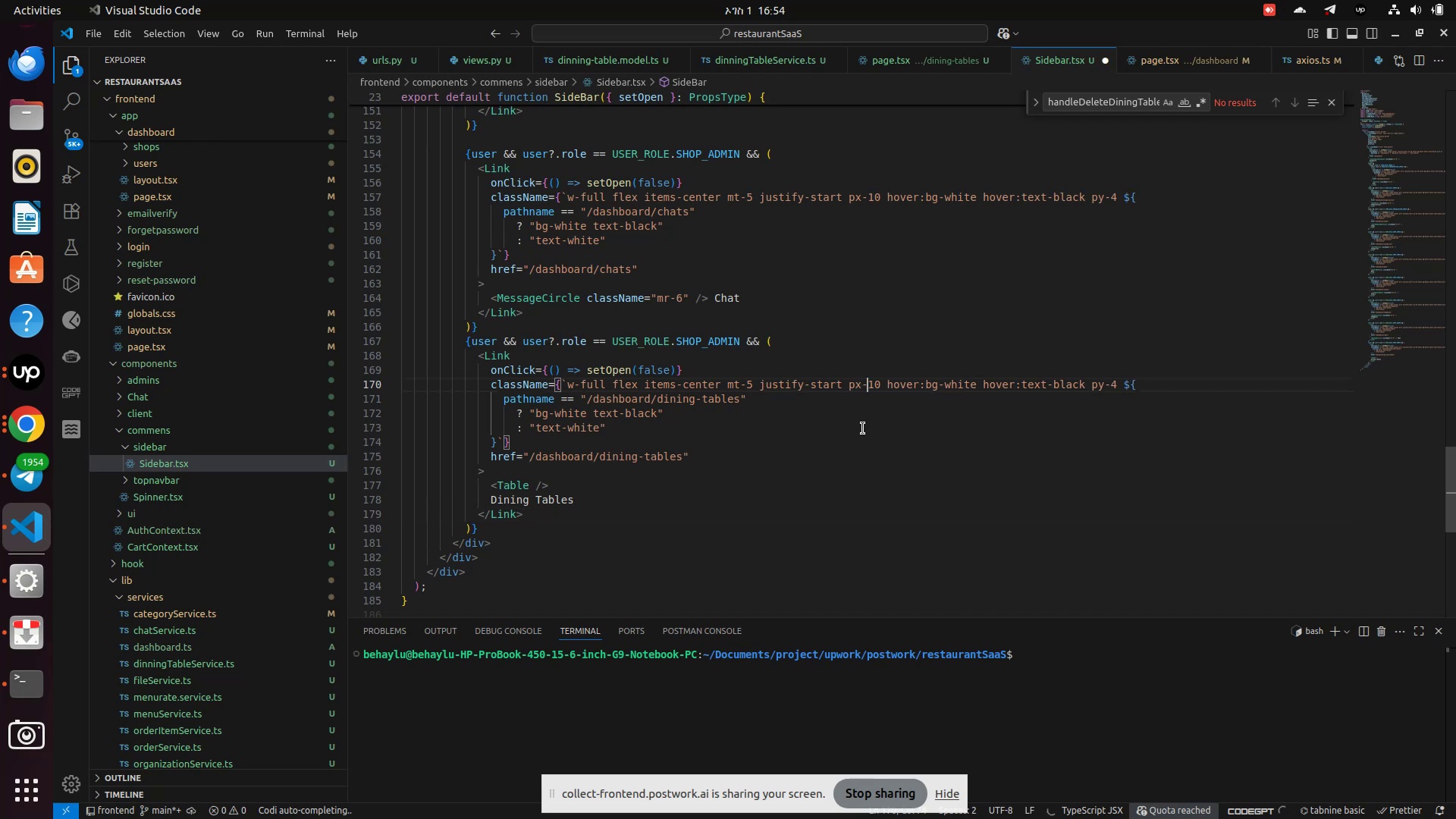 
key(ArrowRight)
 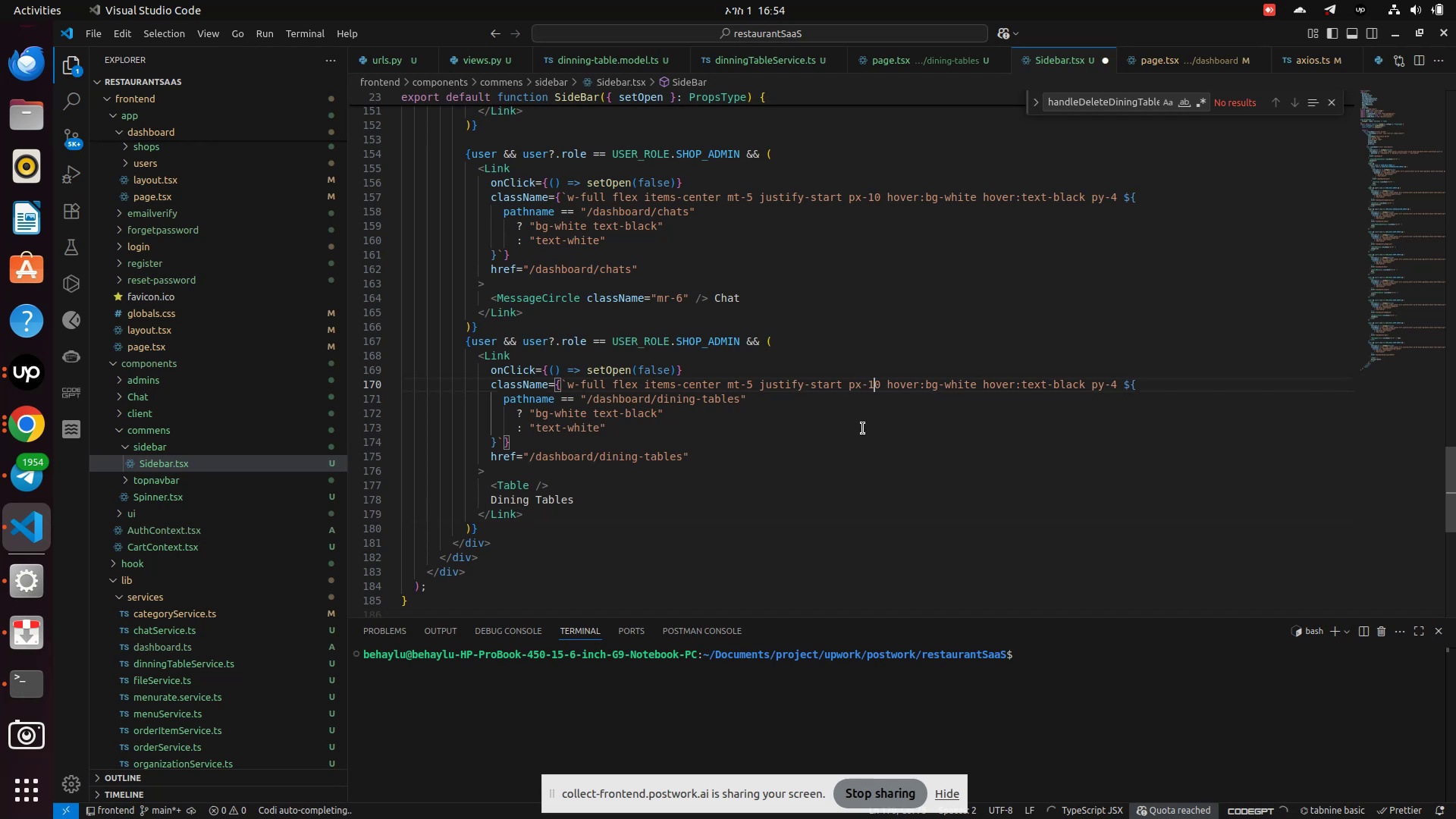 
key(ArrowRight)
 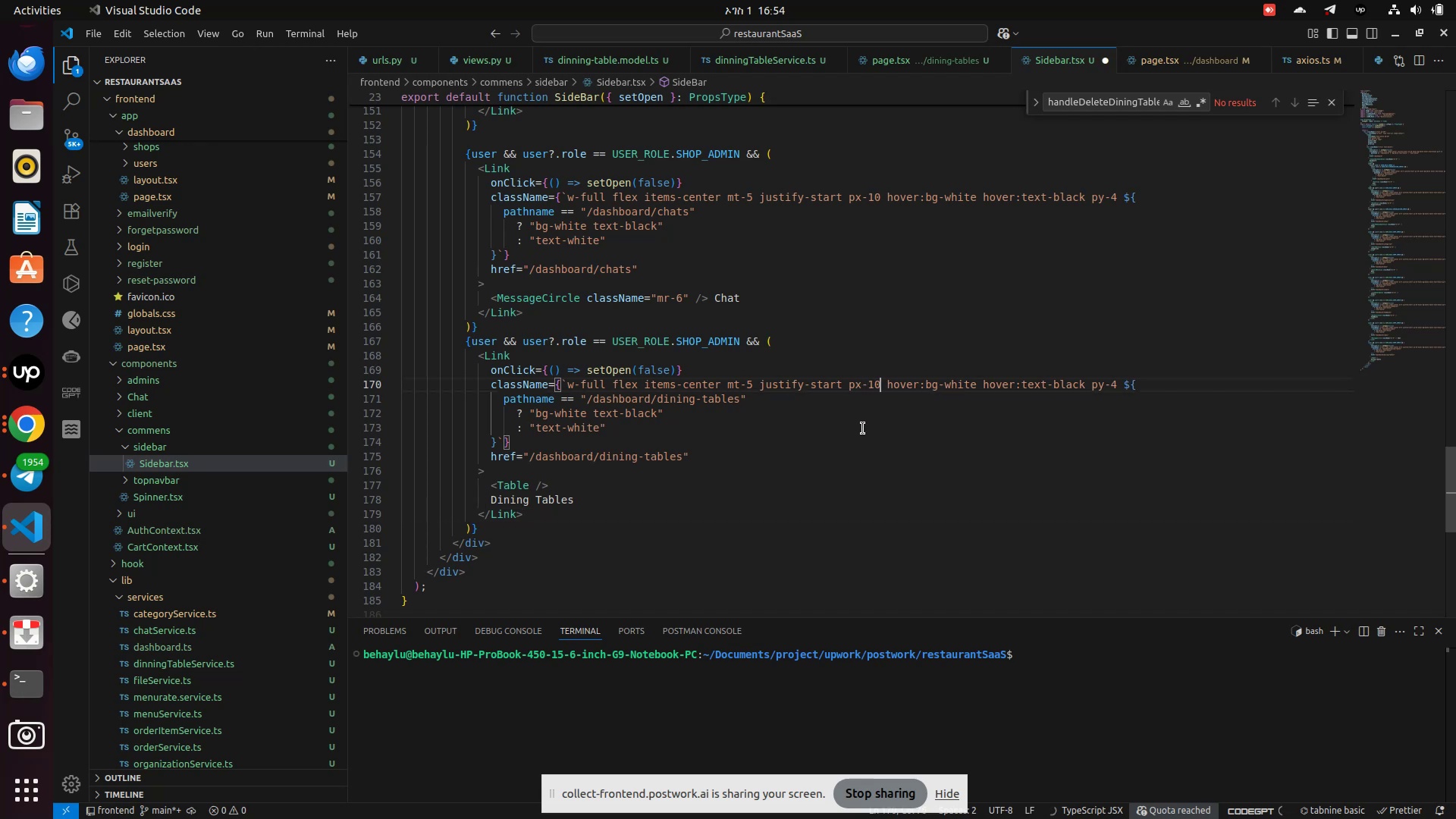 
key(Backspace)
 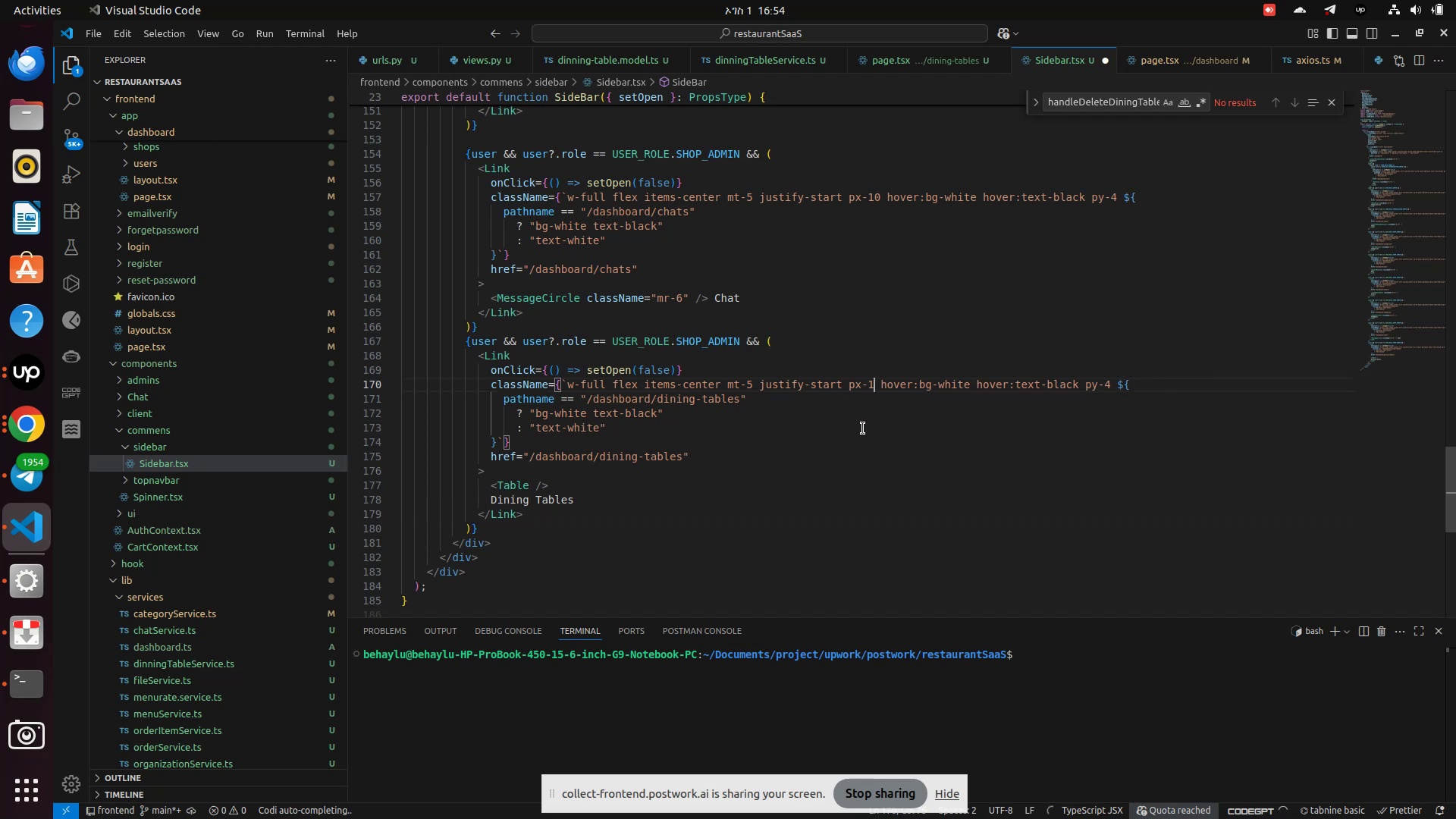 
key(Backspace)
 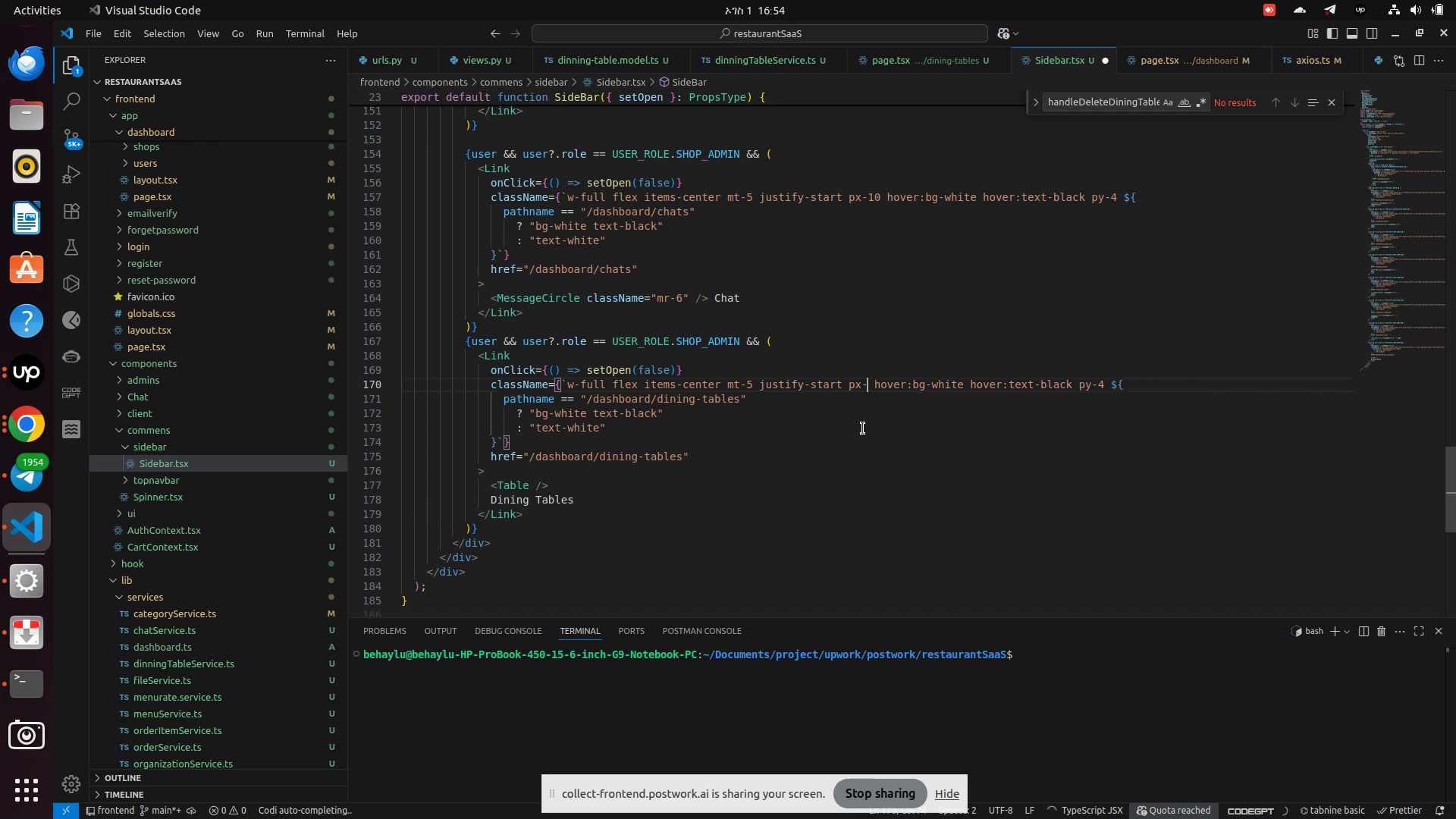 
key(7)
 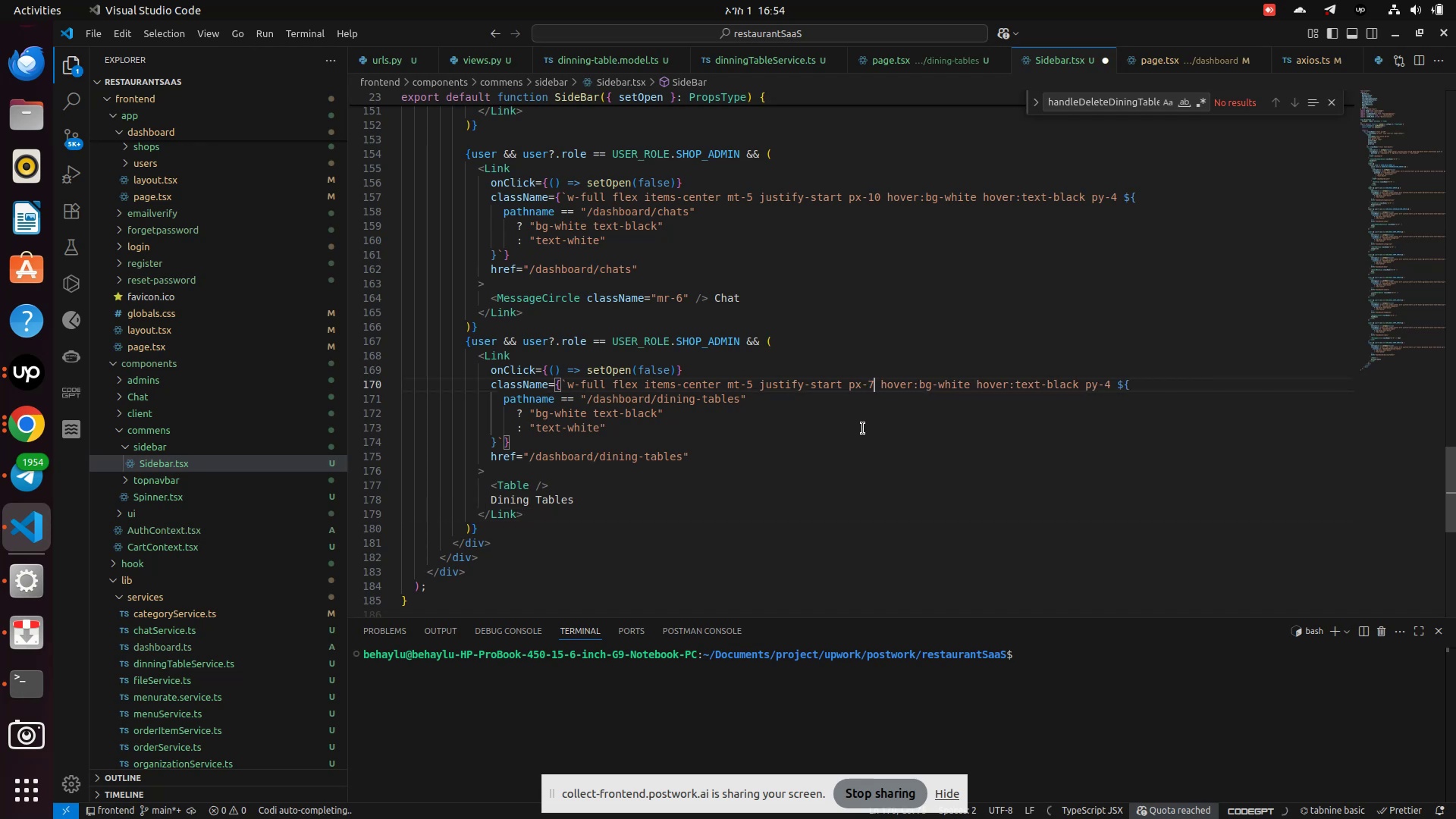 
key(Control+S)
 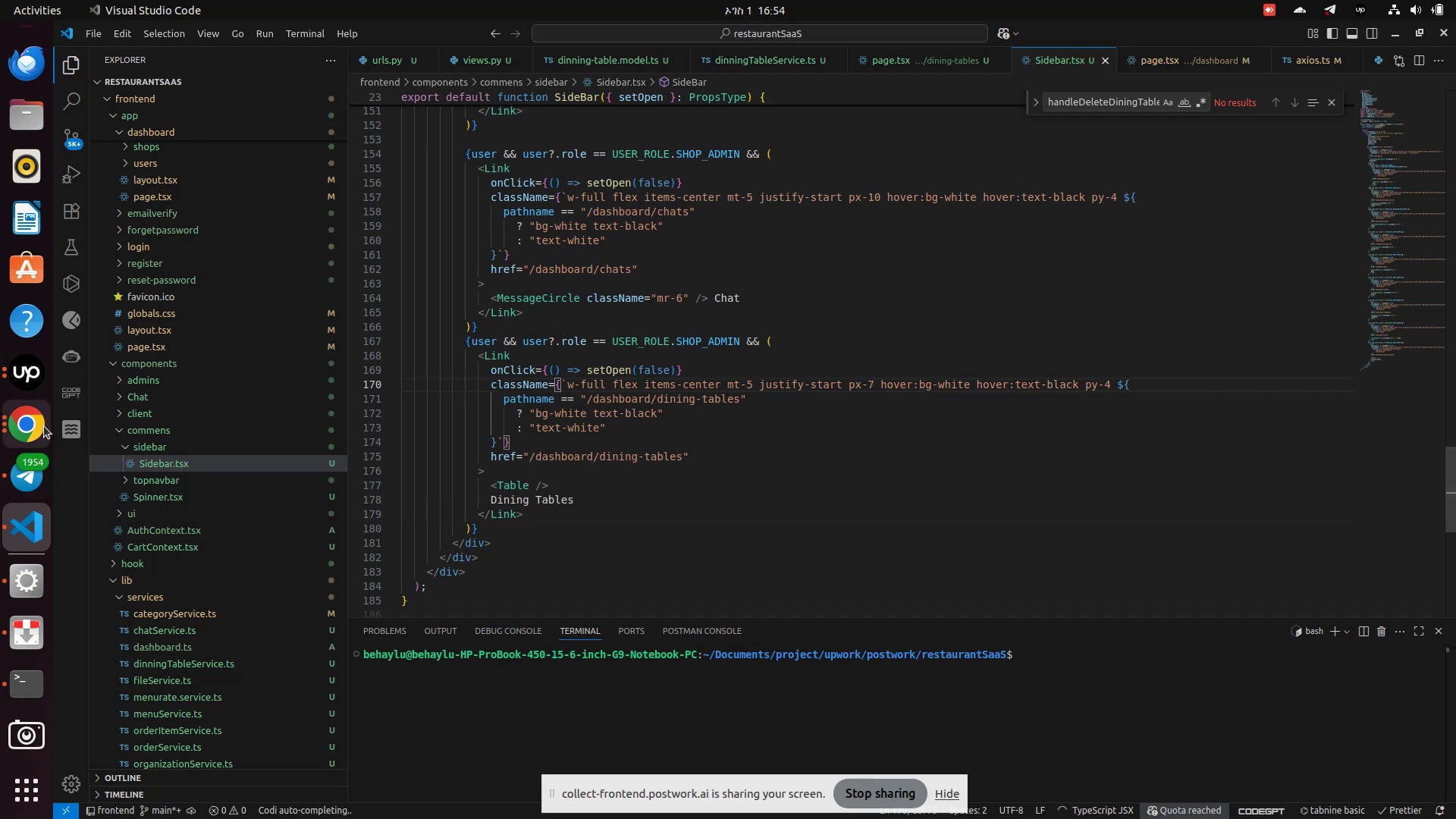 
left_click([45, 422])
 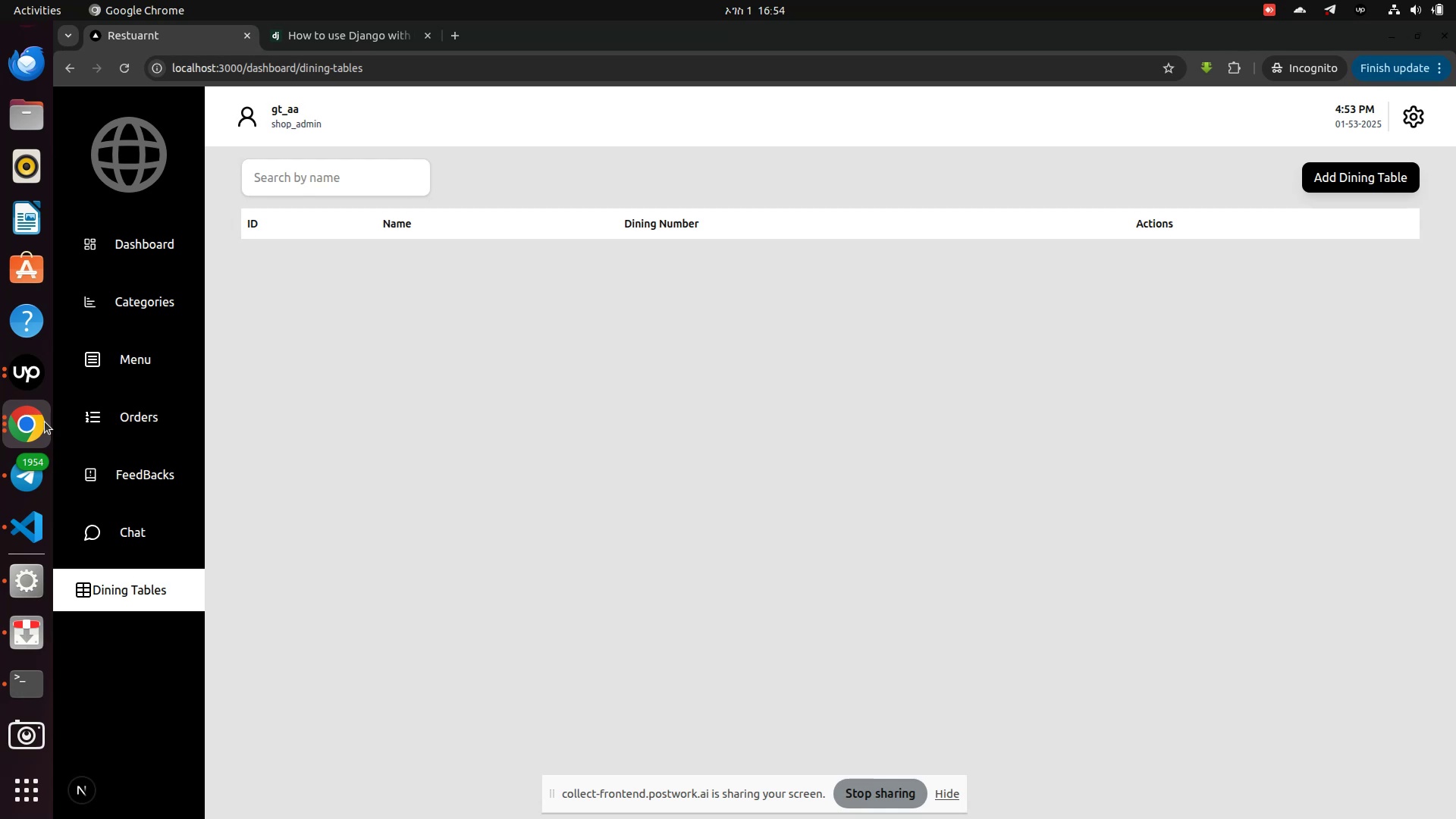 
left_click([97, 519])
 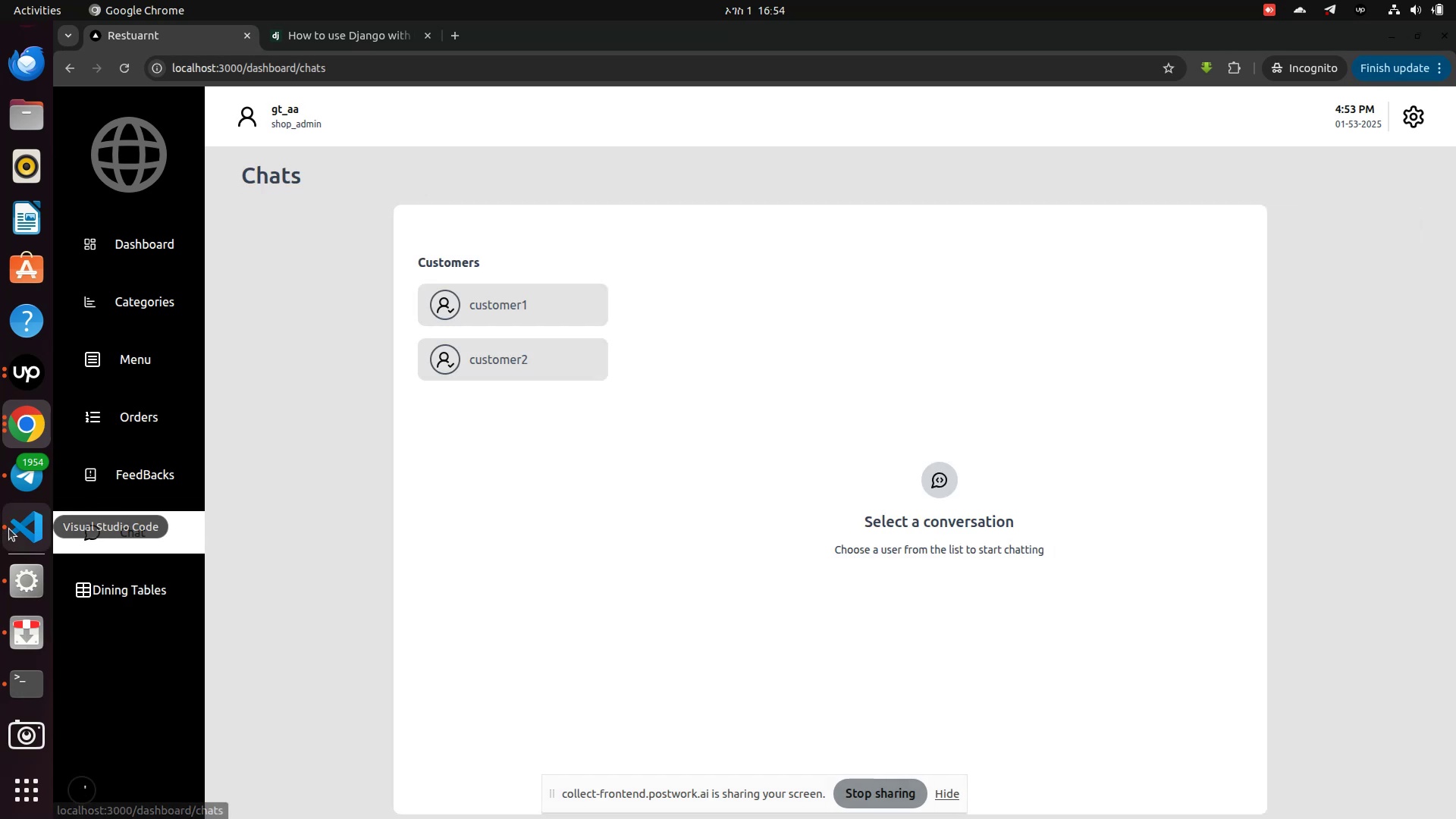 
left_click([31, 519])
 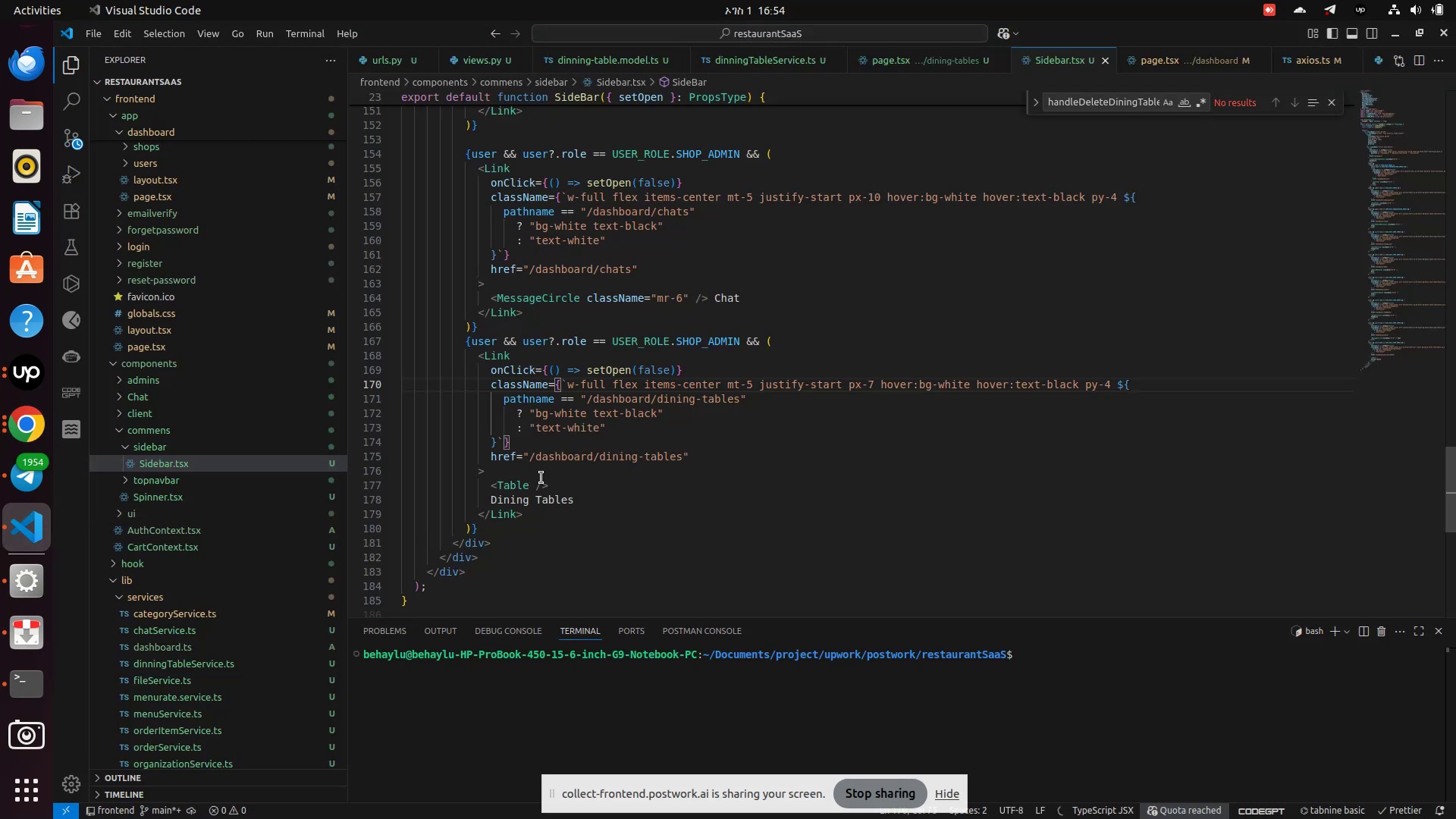 
left_click([540, 478])
 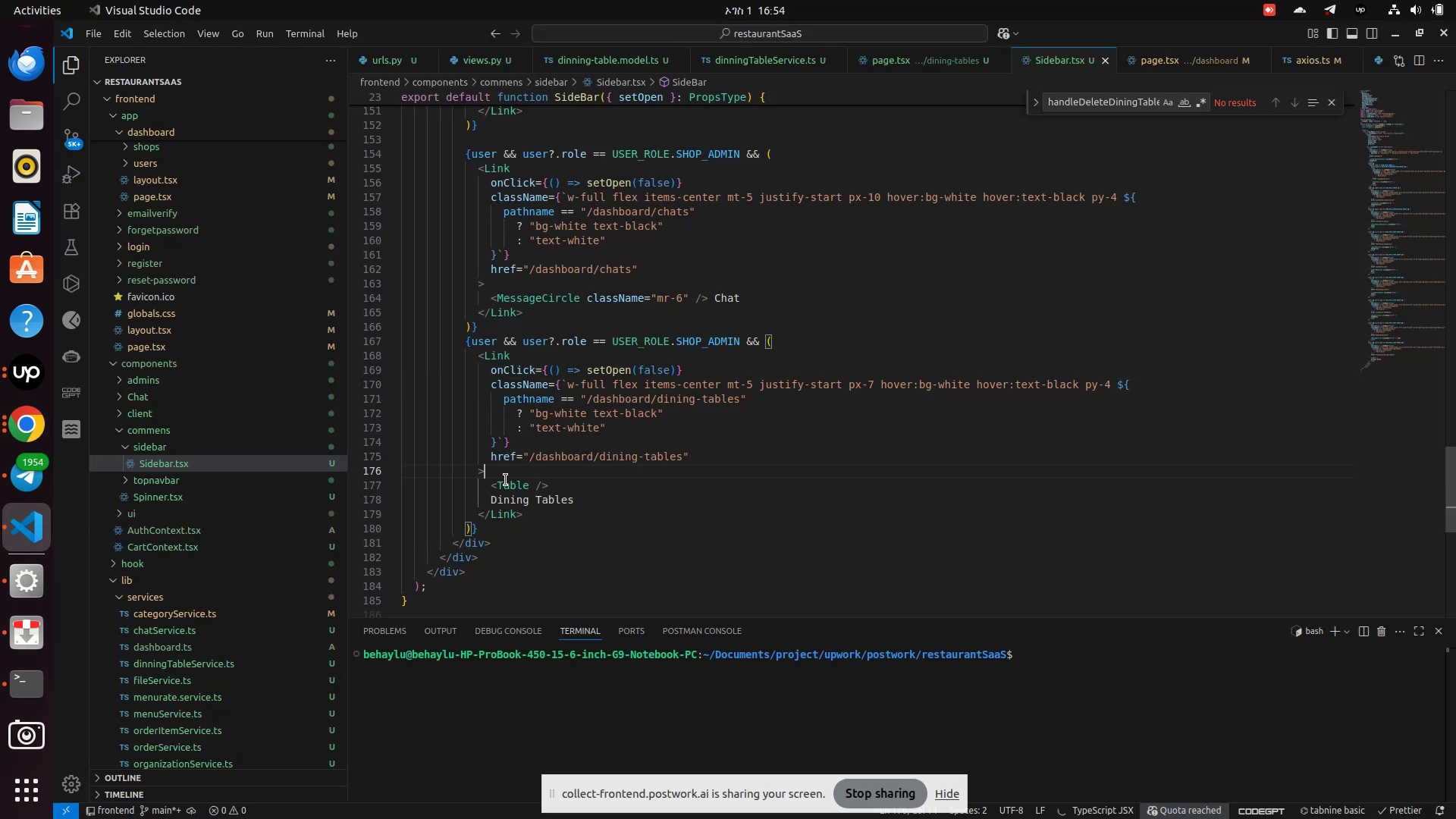 
left_click([531, 492])
 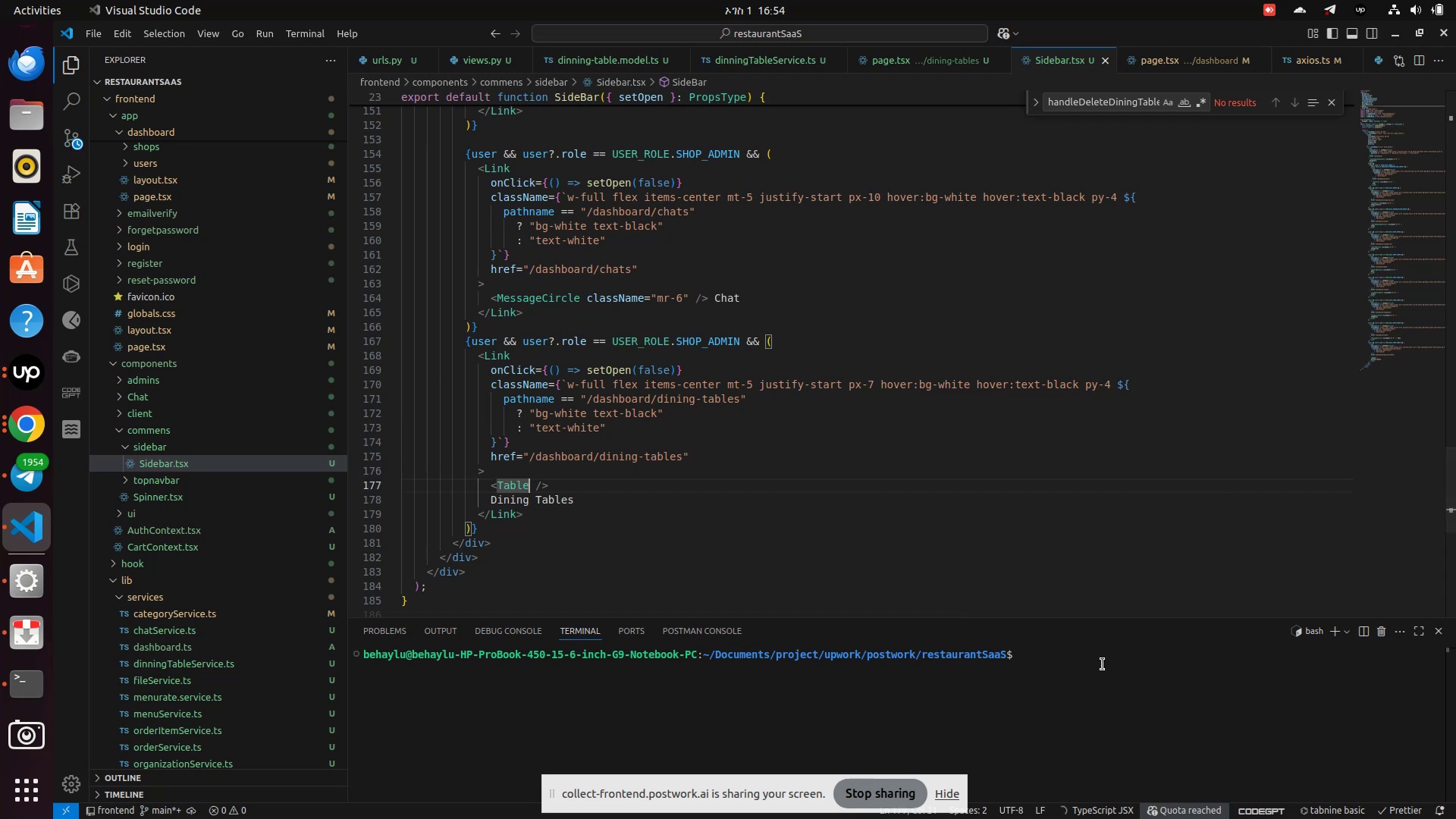 
type( mr-6)
key(Backspace)
key(Backspace)
key(Backspace)
key(Backspace)
type(cla)
 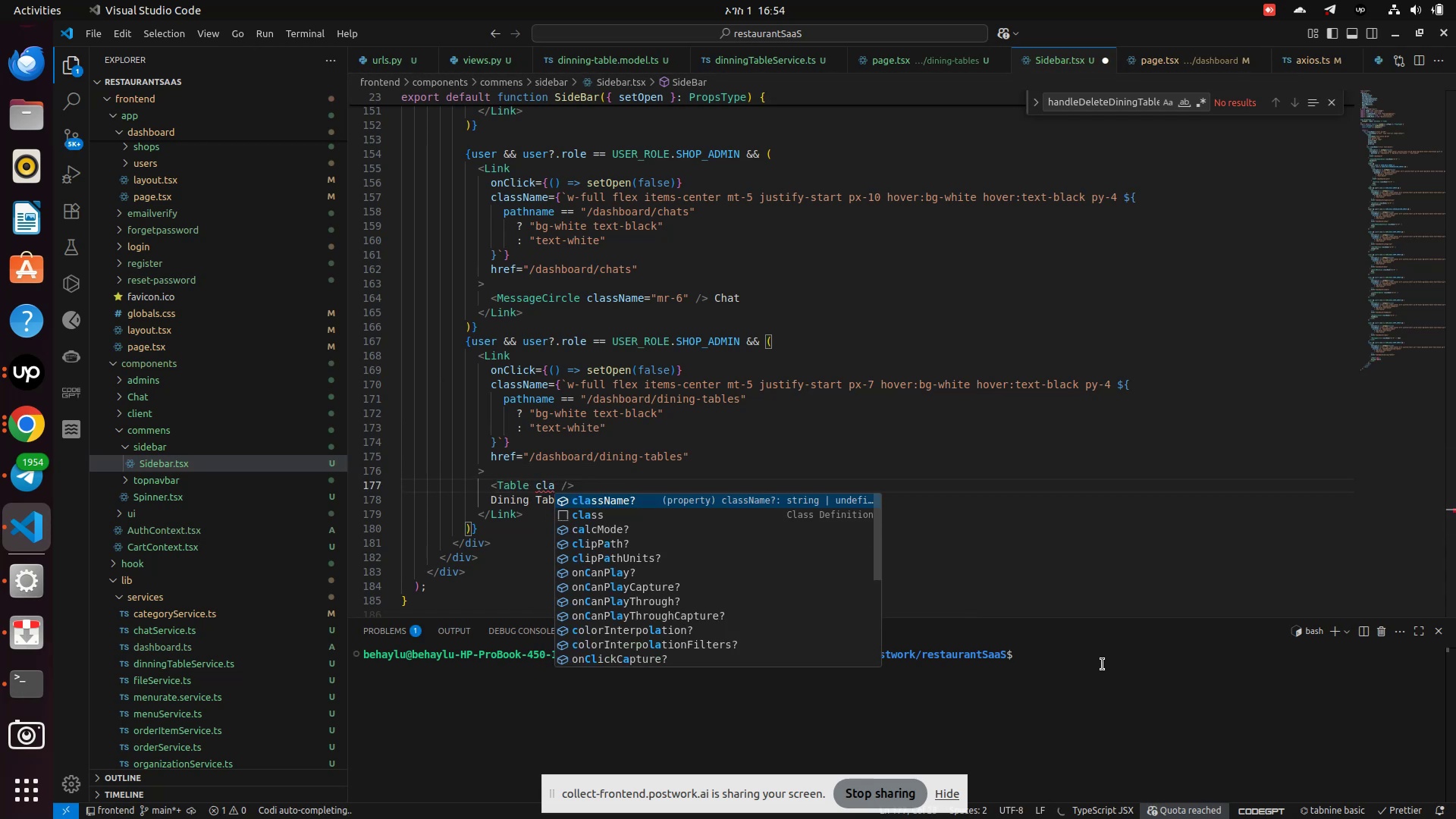 
key(Enter)
 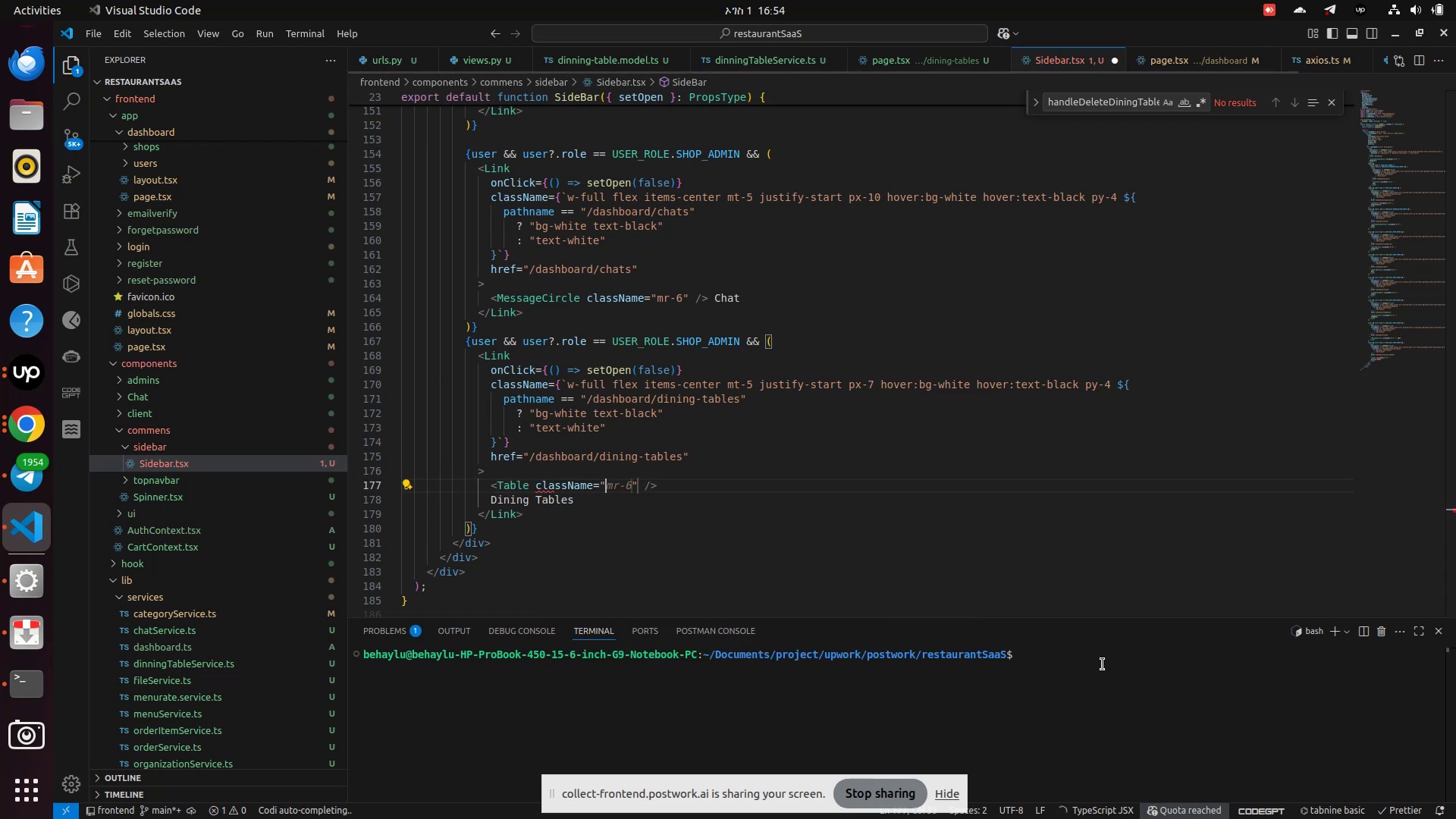 
type(mr-6)
 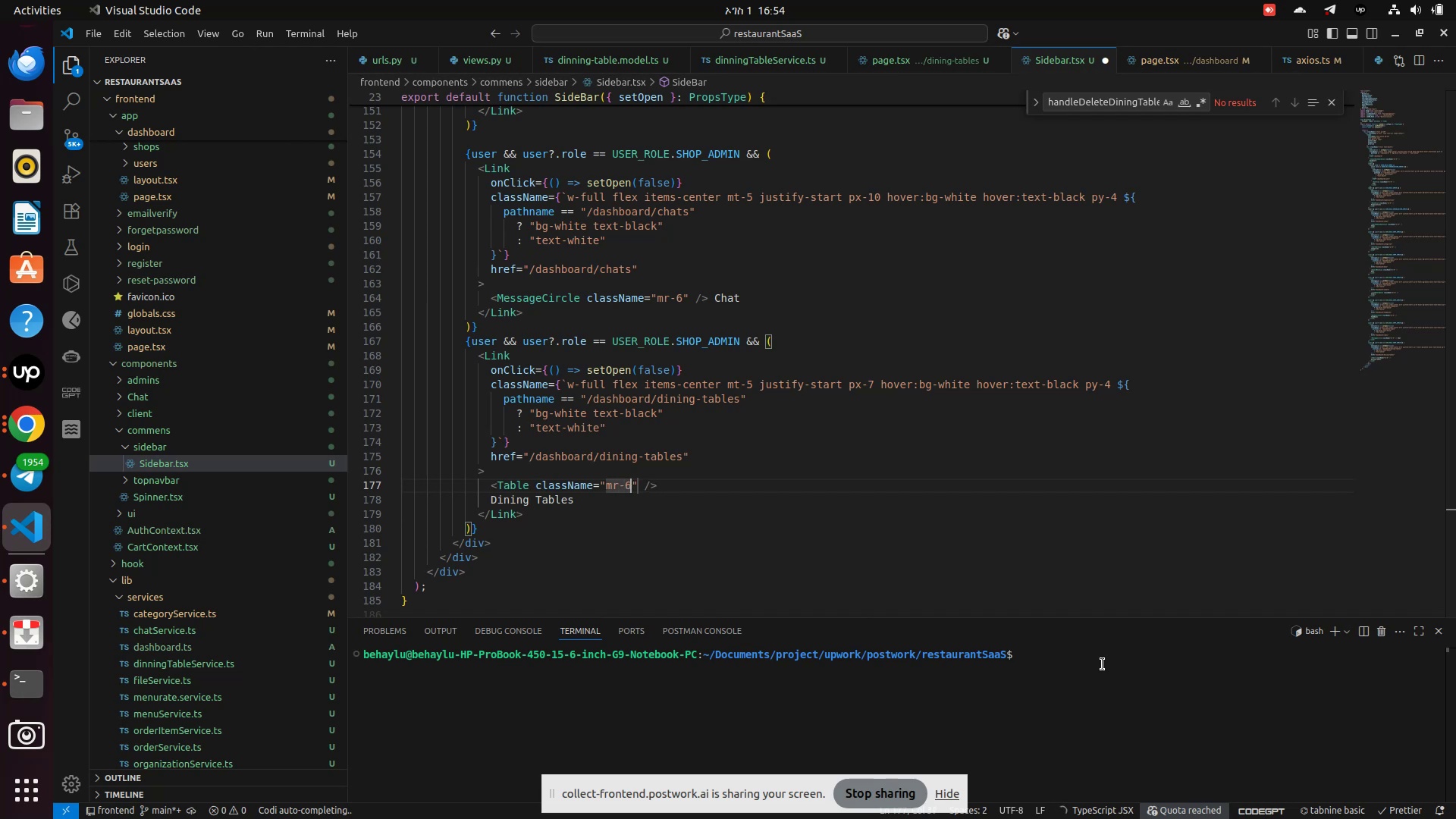 
key(Control+S)
 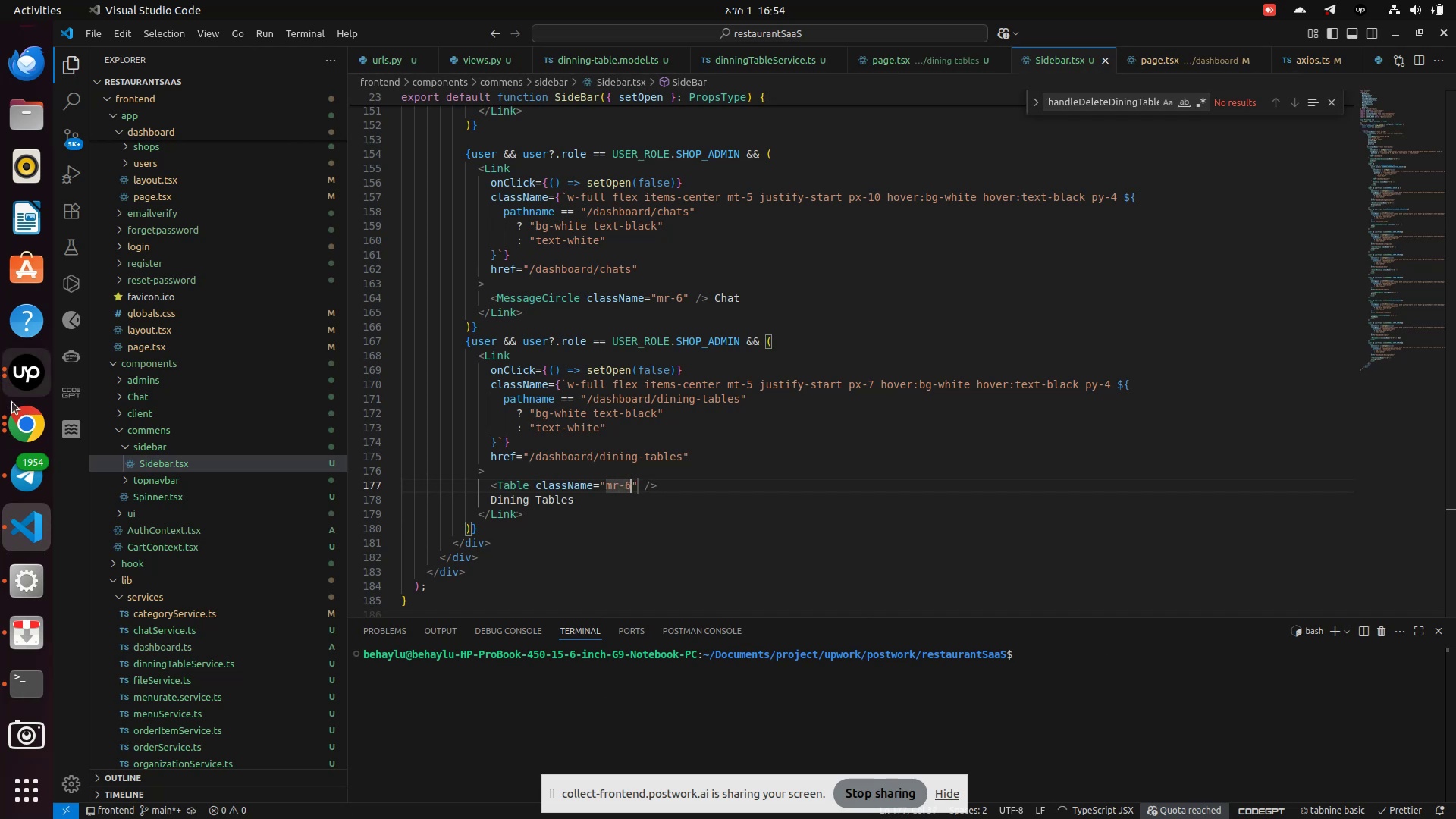 
left_click([15, 423])
 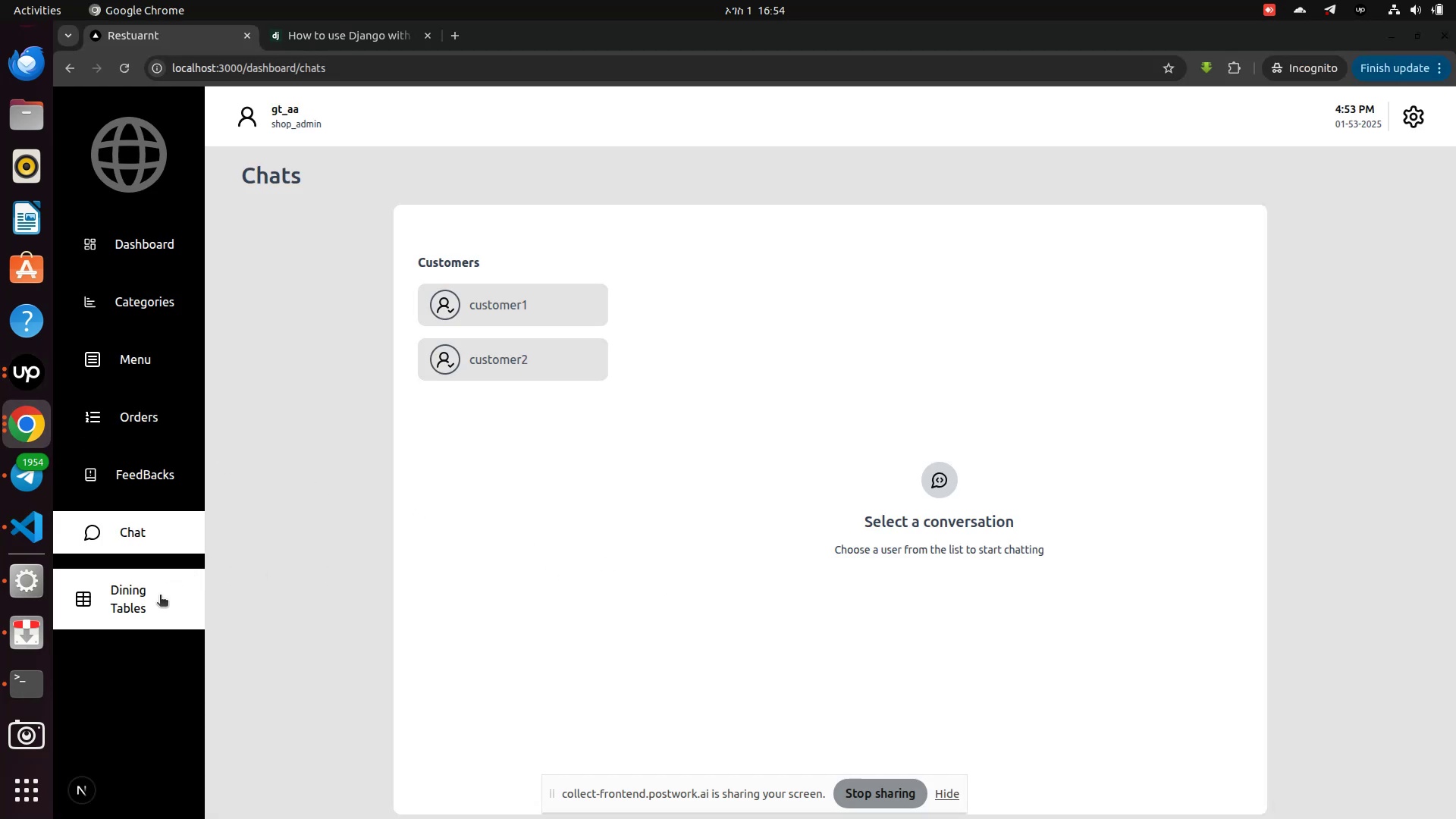 
left_click([160, 596])
 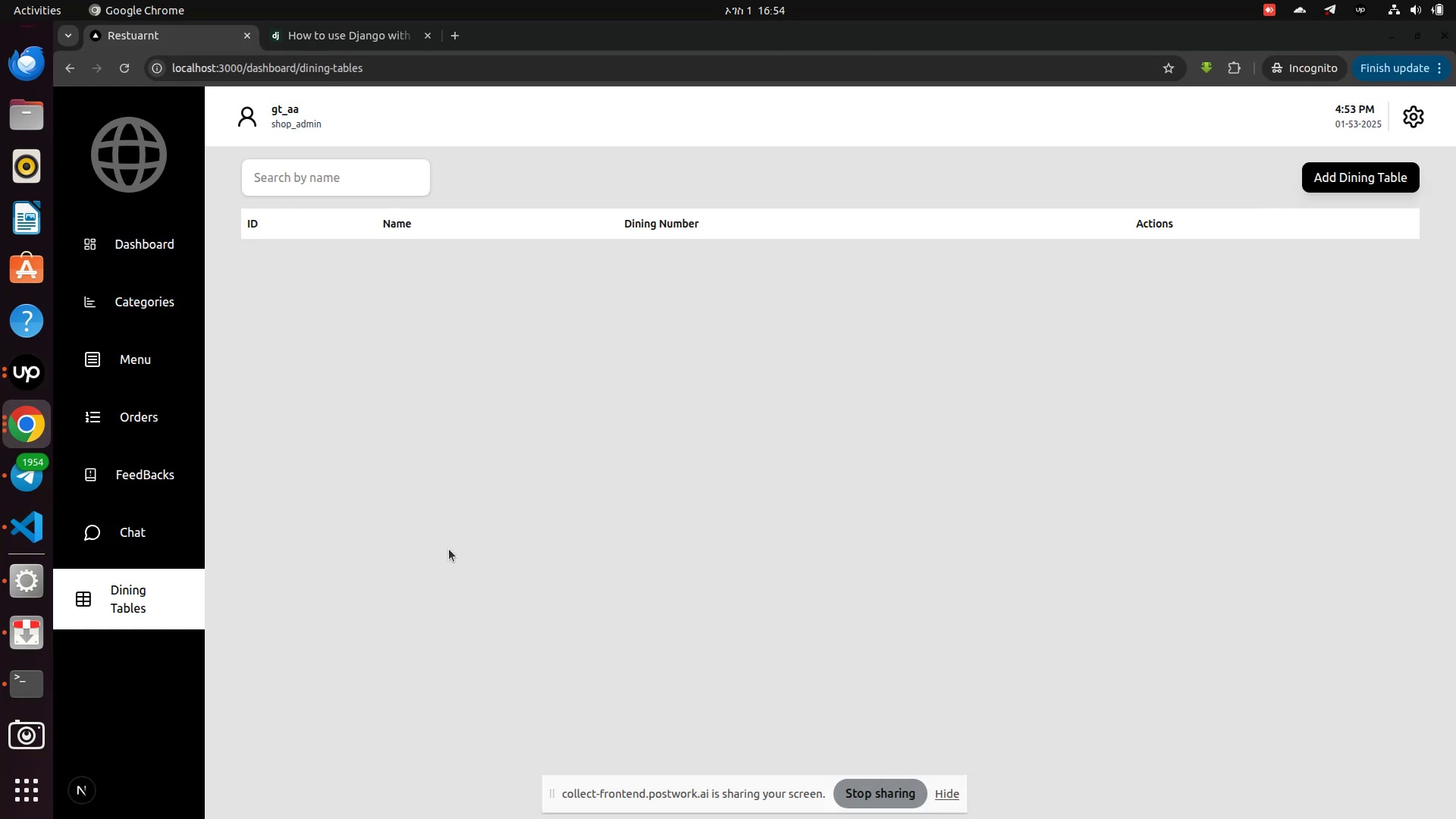 
left_click([162, 550])
 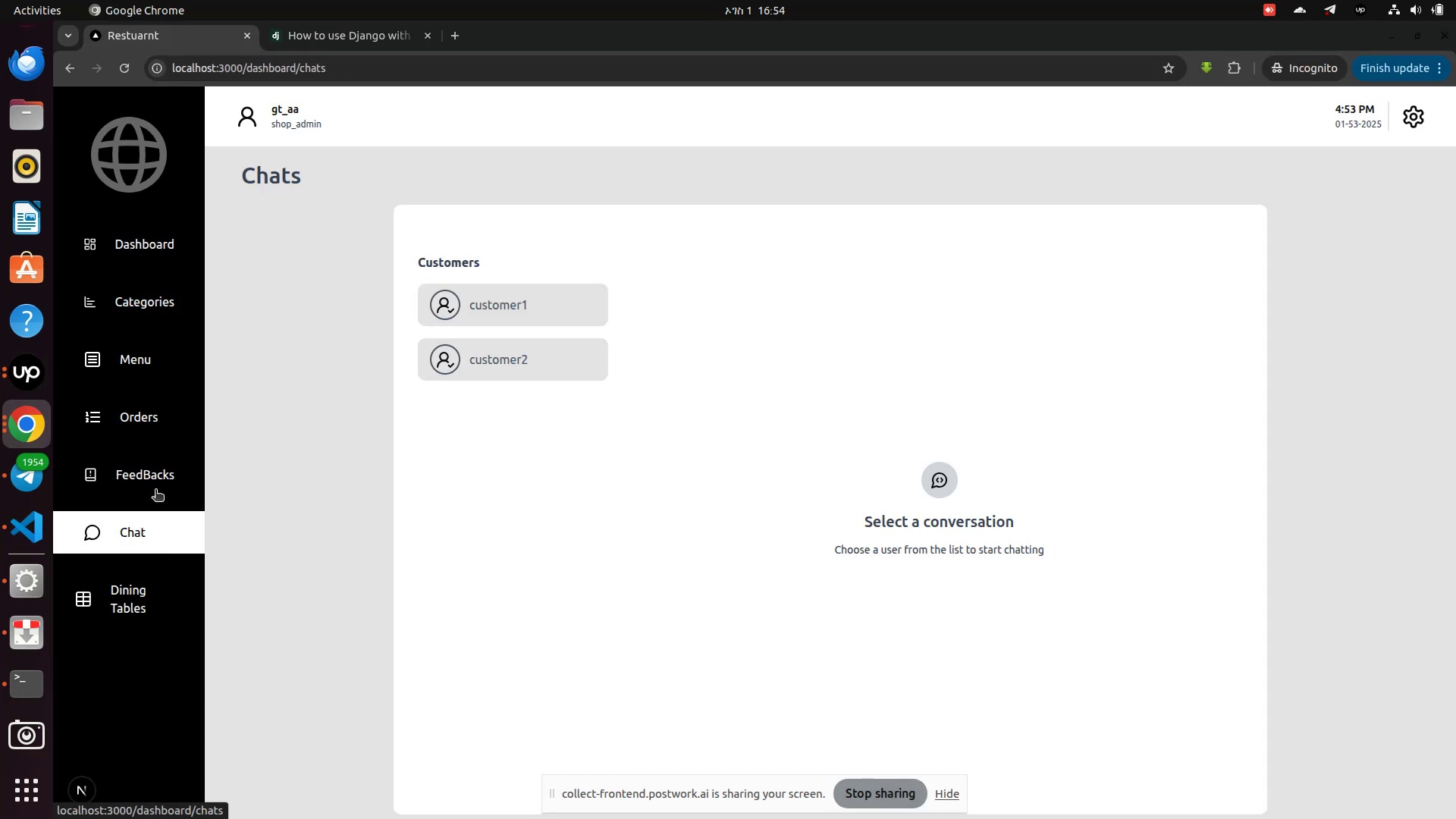 
left_click([155, 488])
 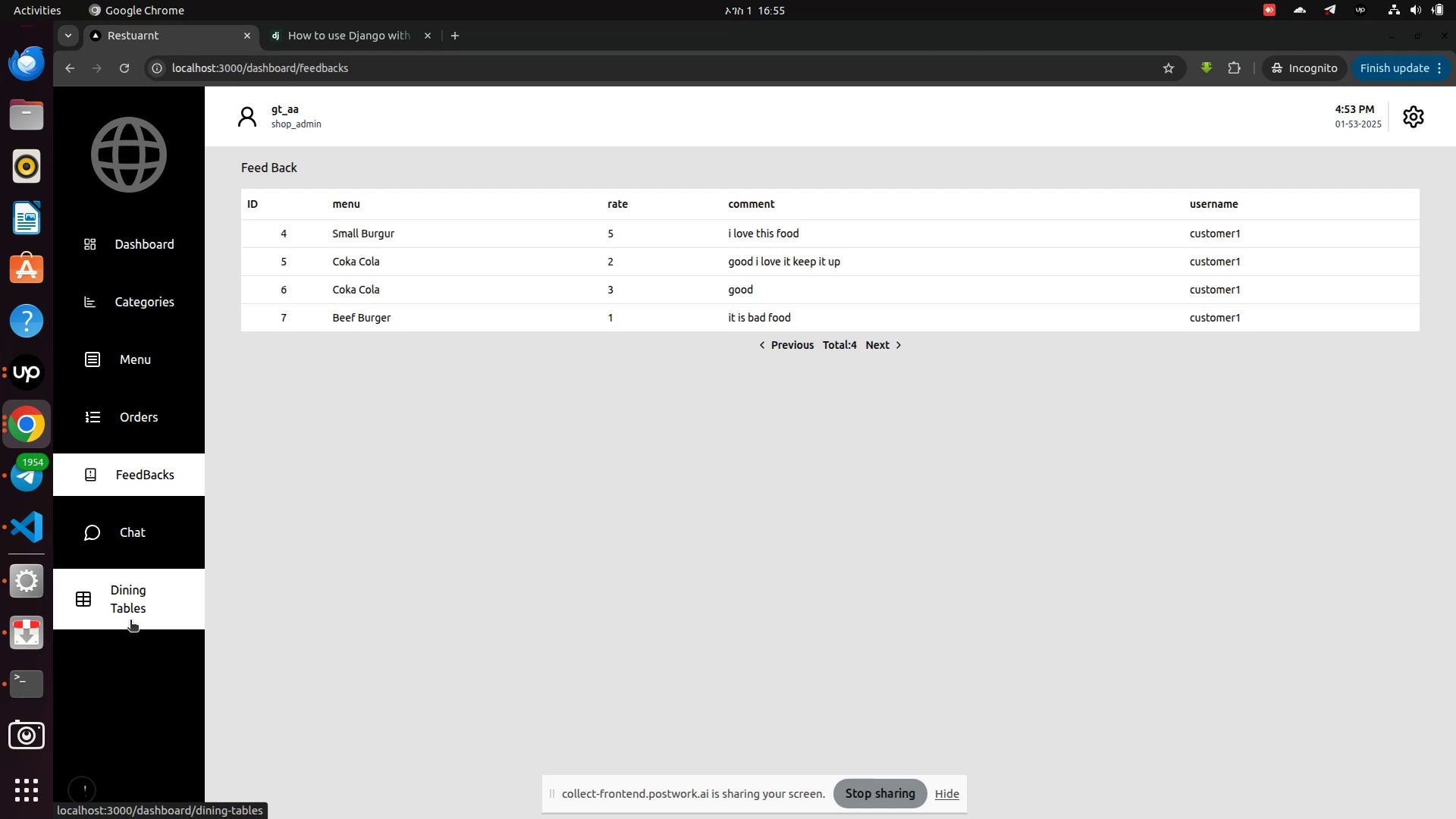 
left_click([130, 613])
 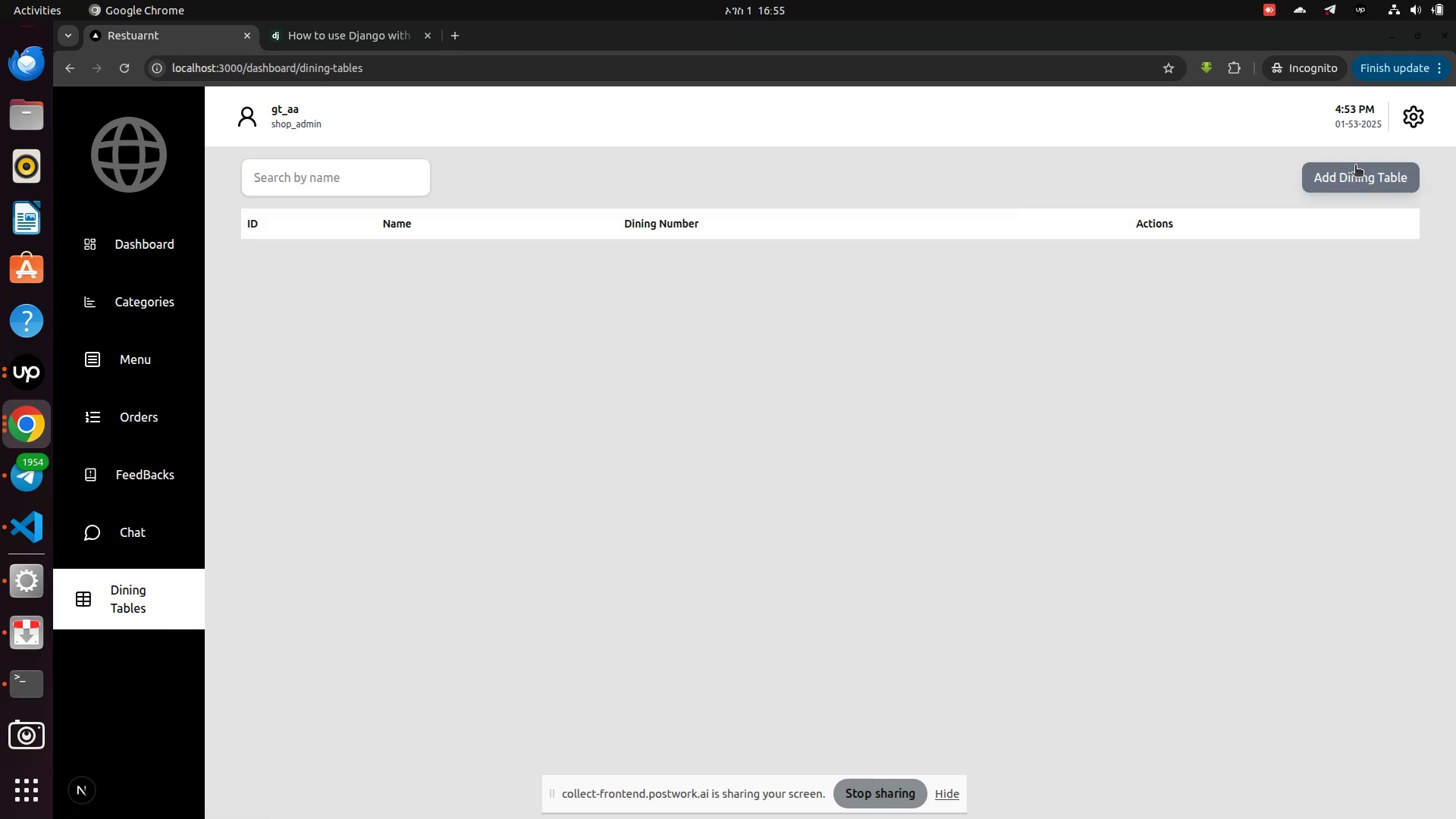 
left_click([1178, 325])
 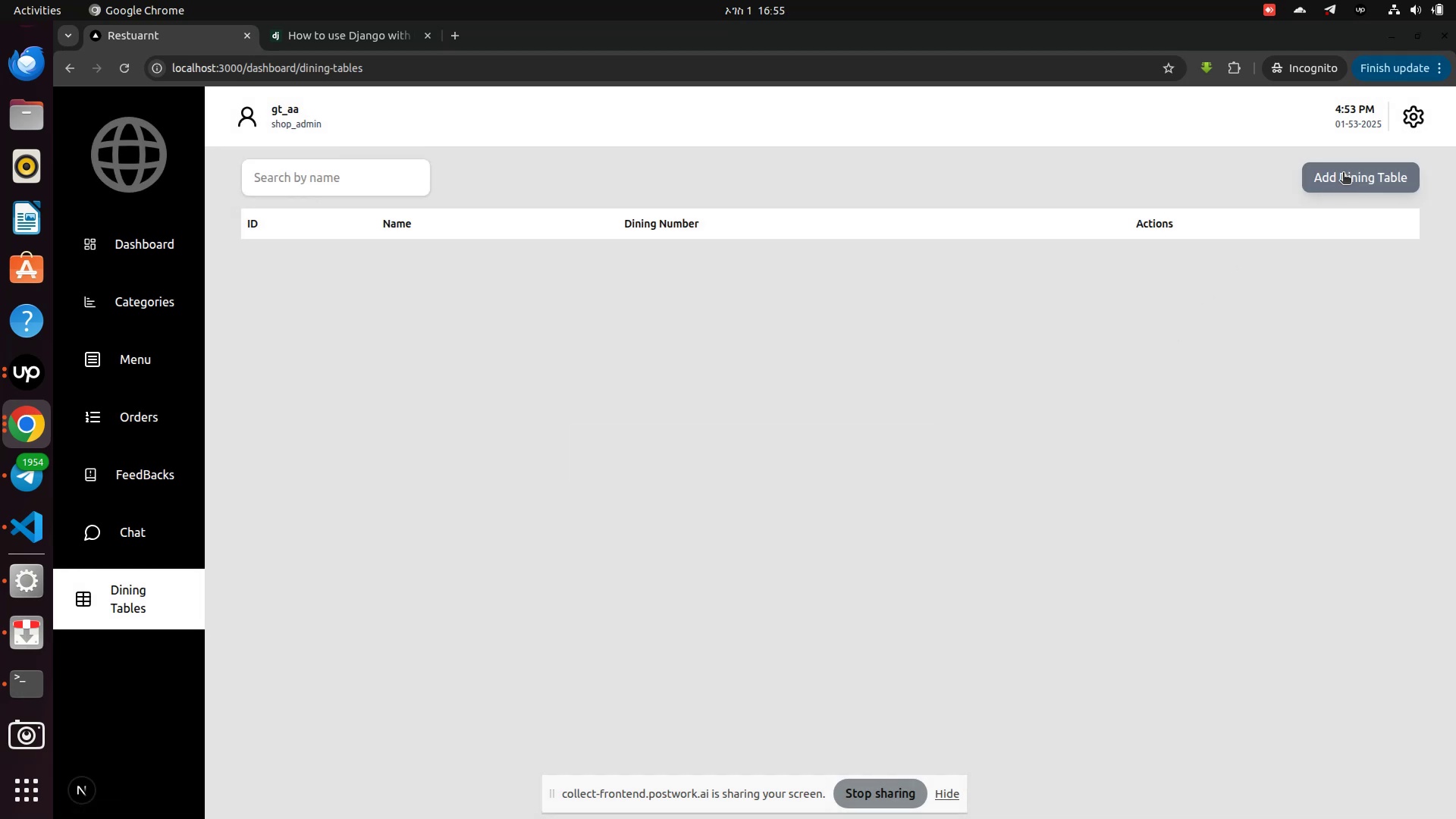 
left_click([1343, 174])
 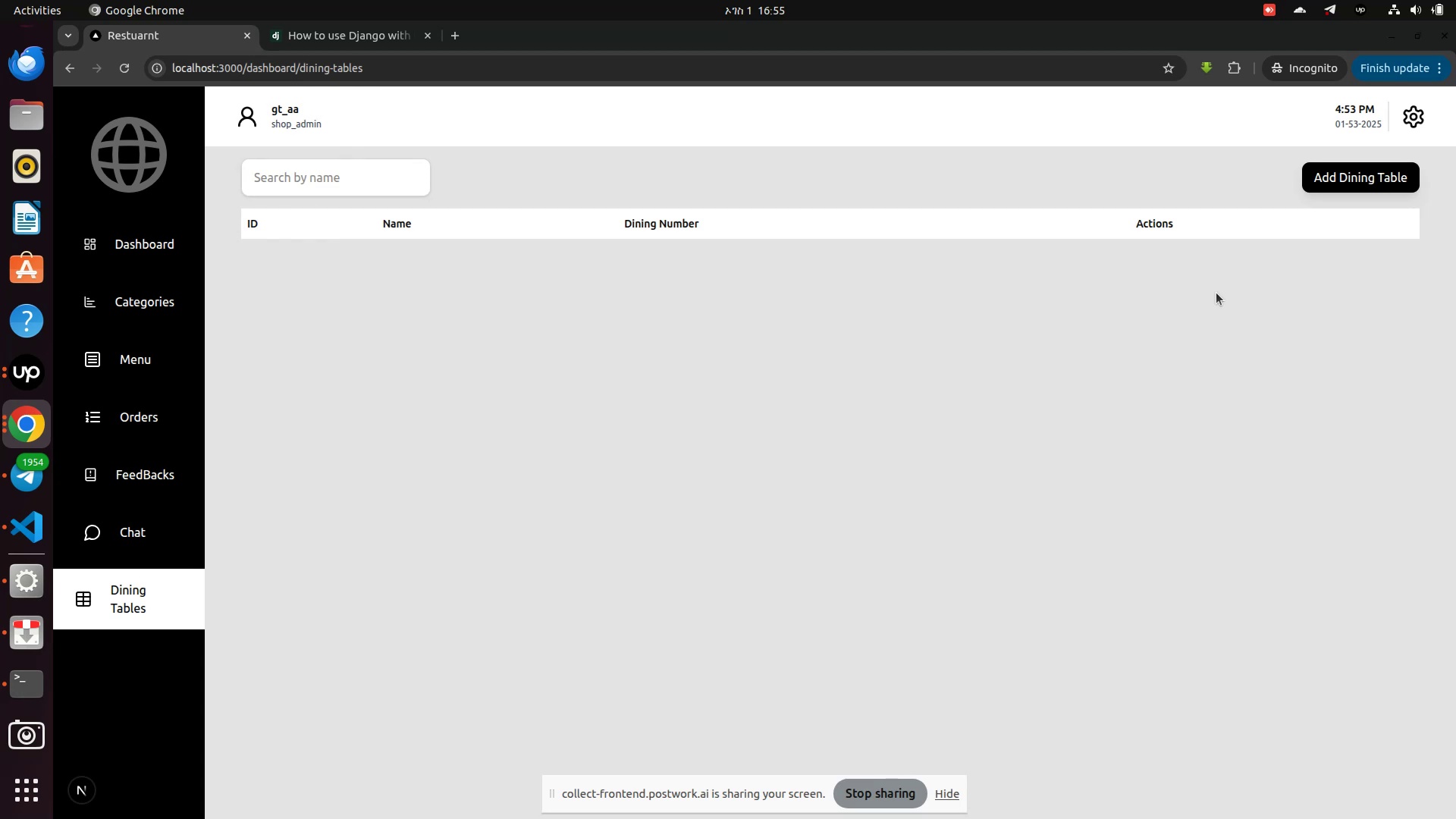 
wait(7.74)
 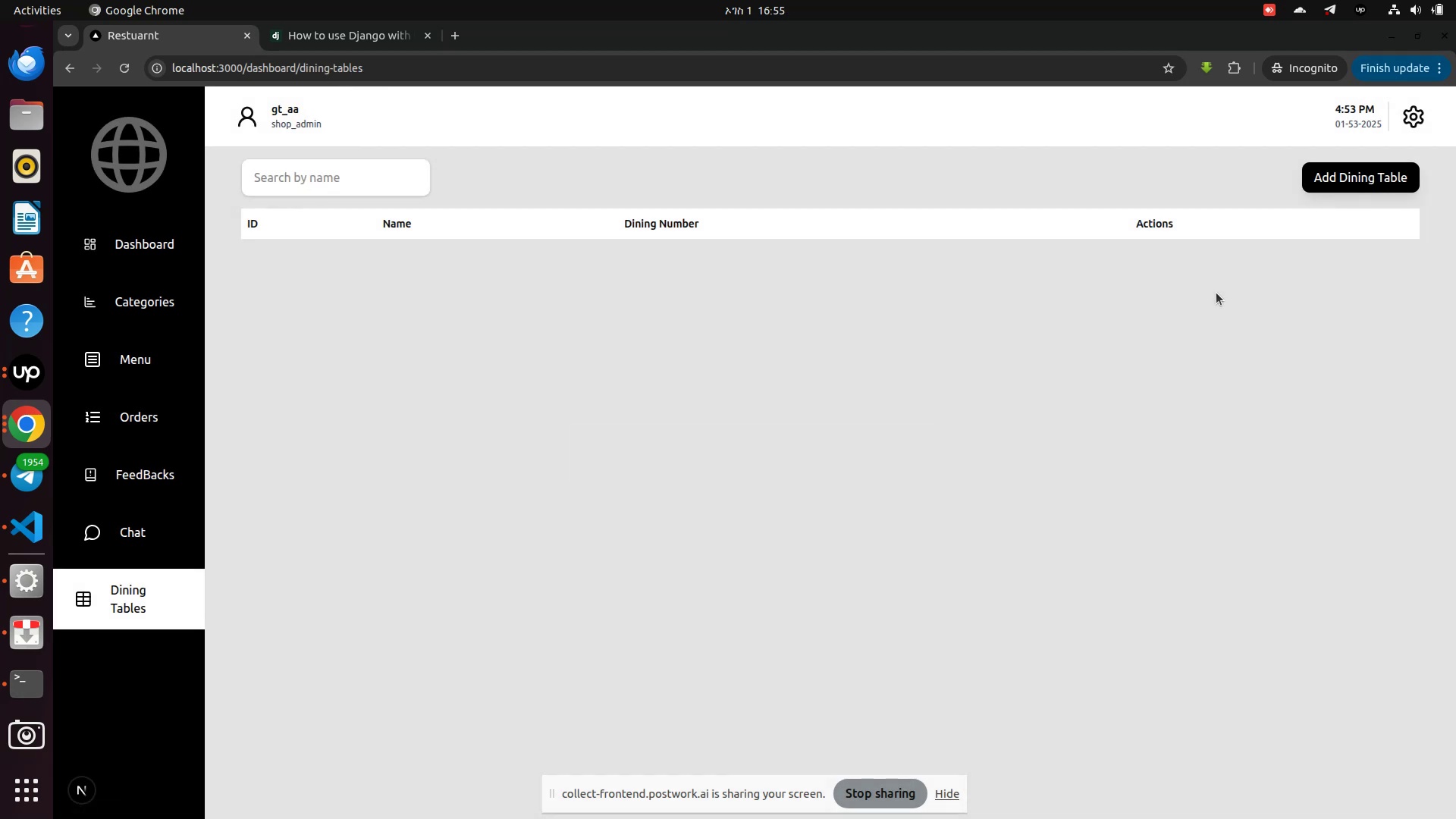 
left_click([25, 529])
 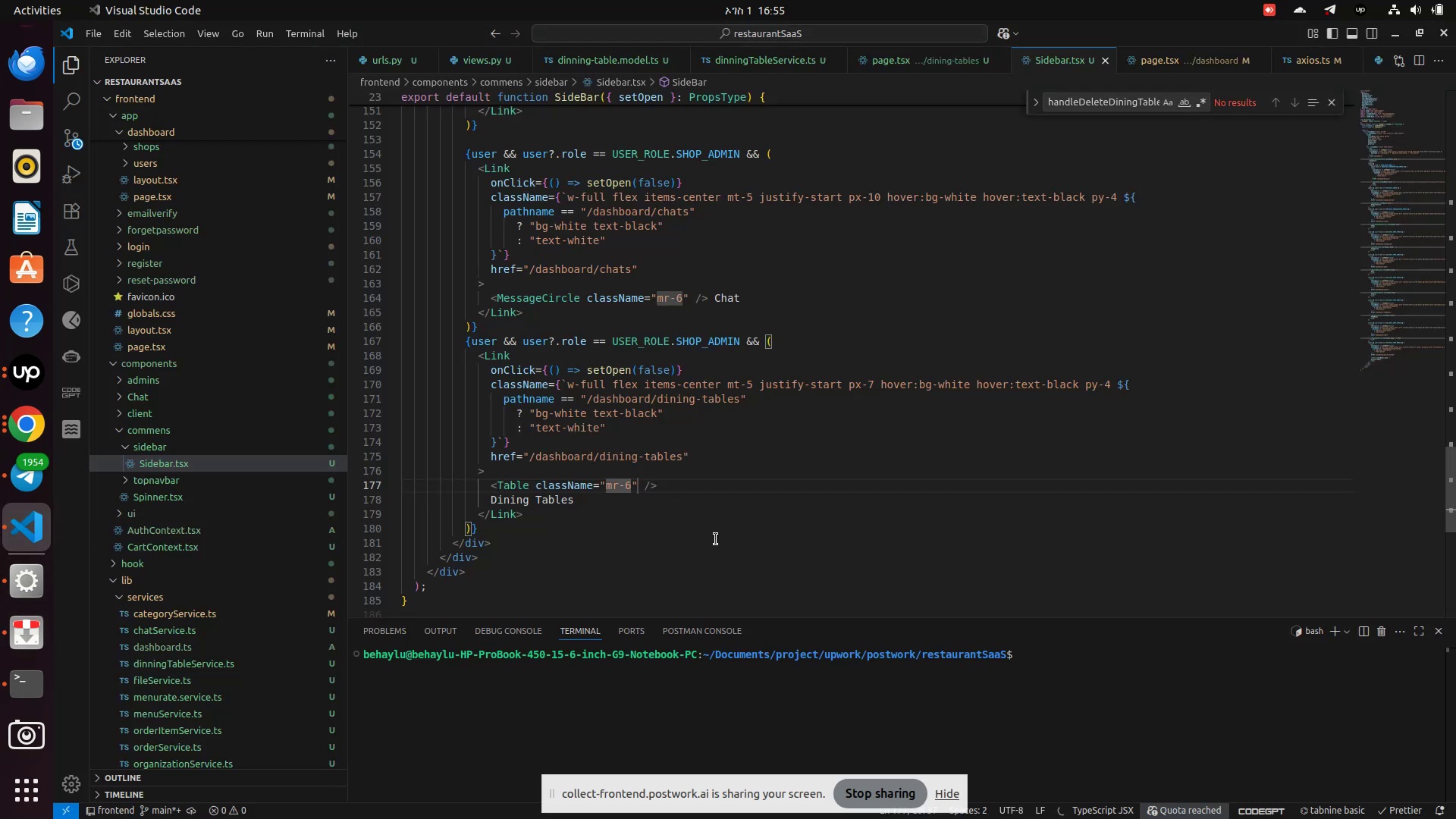 
scroll: coordinate [716, 539], scroll_direction: up, amount: 2.0
 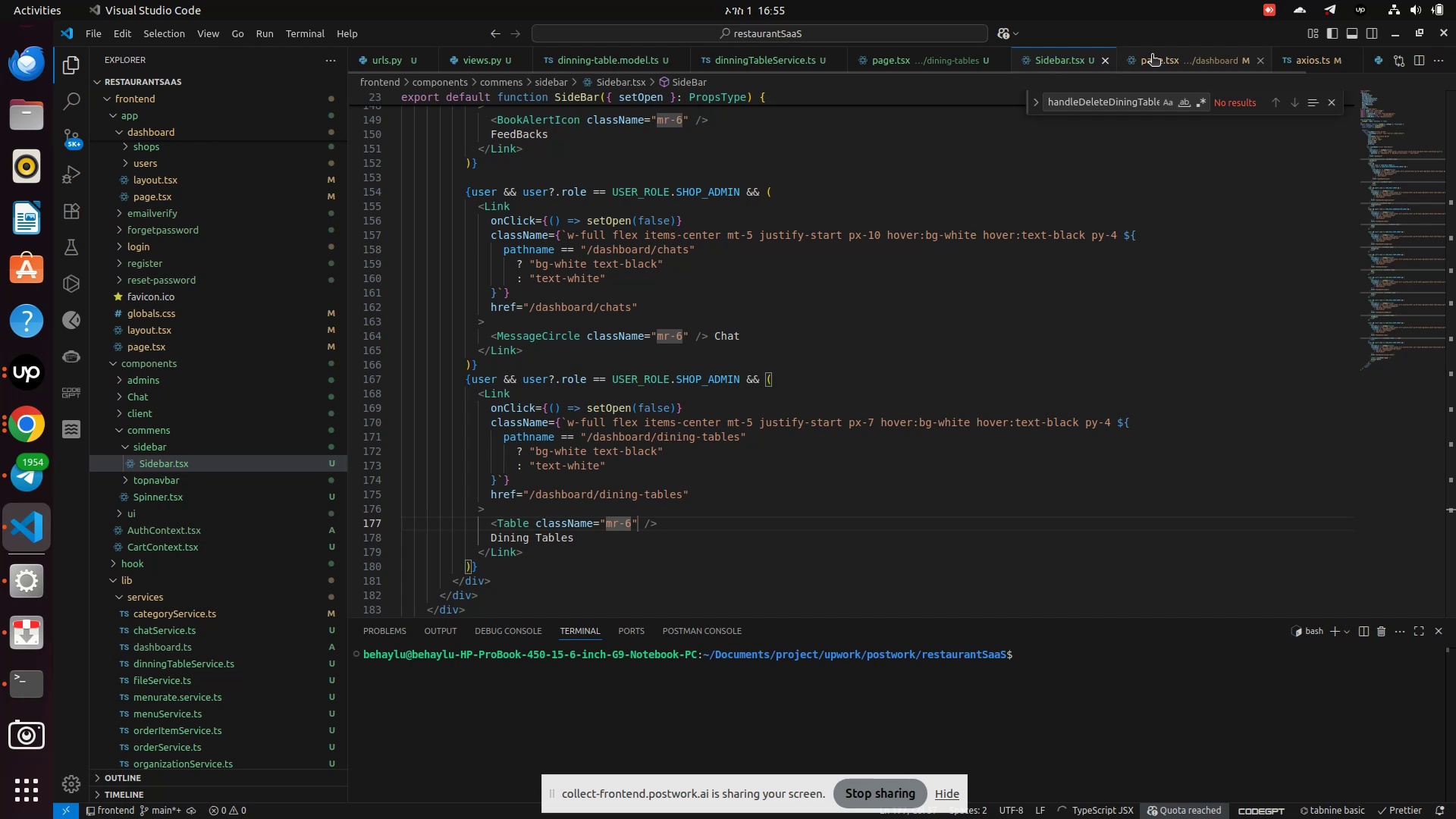 
wait(5.4)
 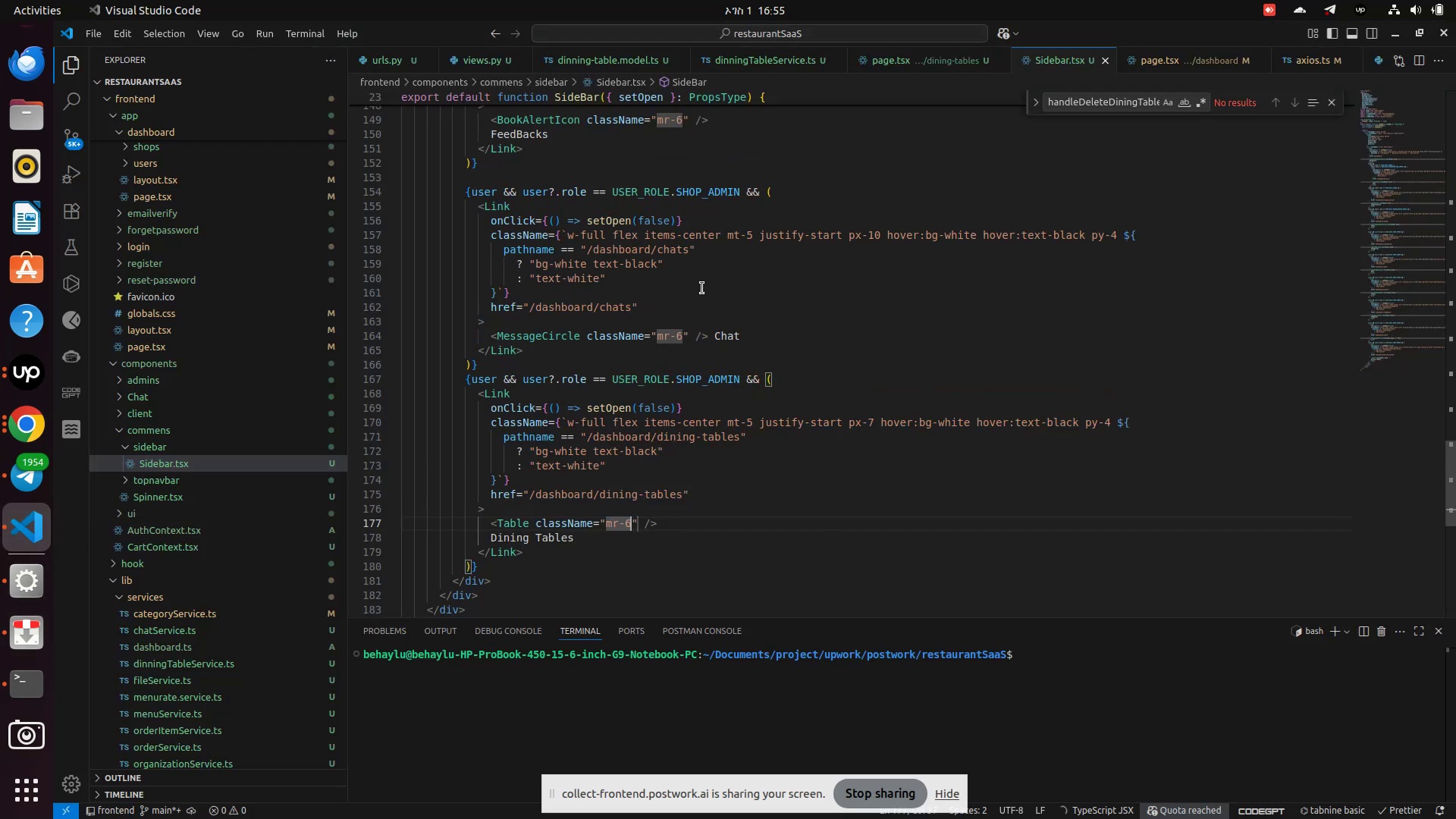 
left_click([1178, 55])
 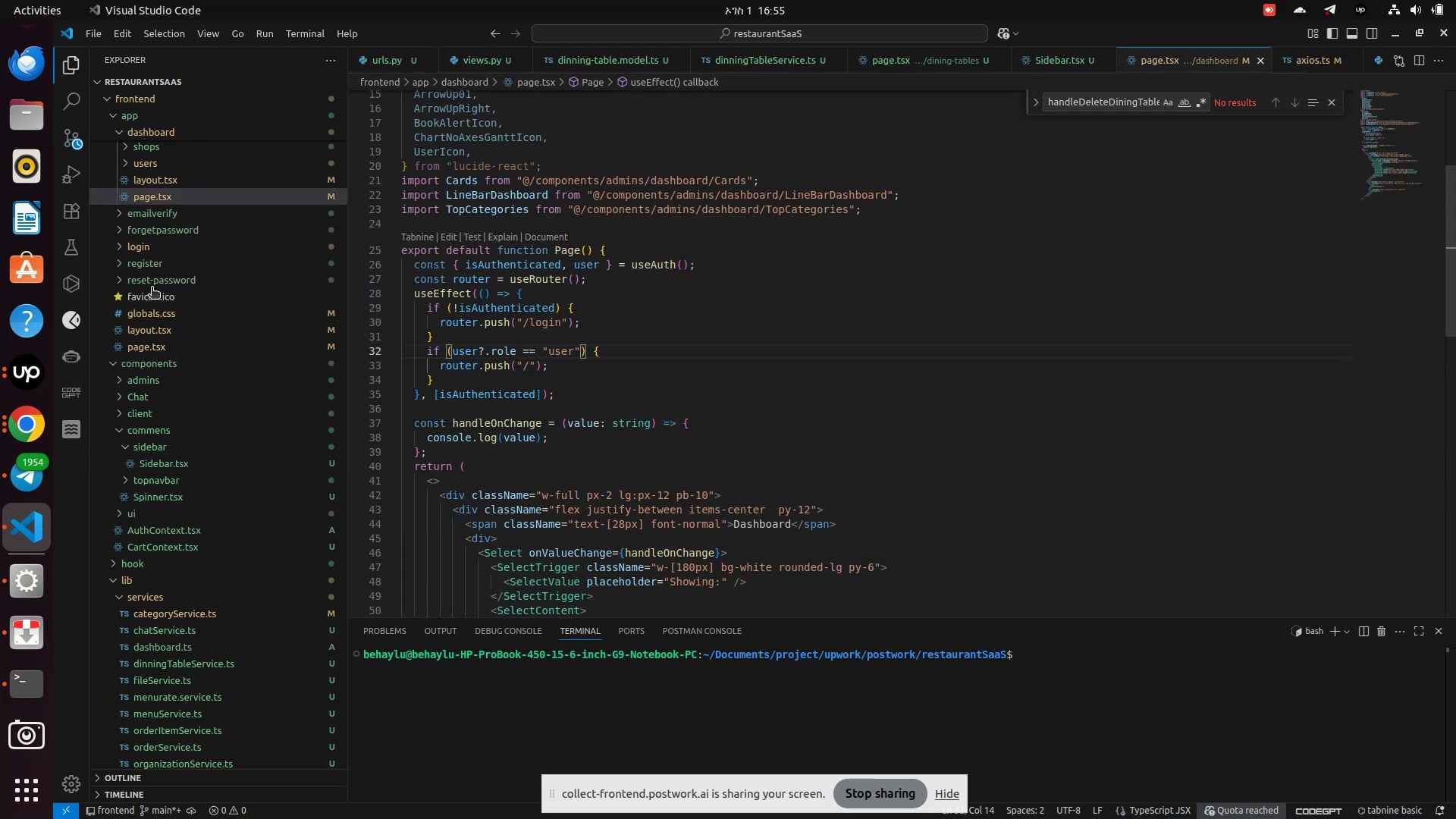 
scroll: coordinate [166, 251], scroll_direction: up, amount: 6.0
 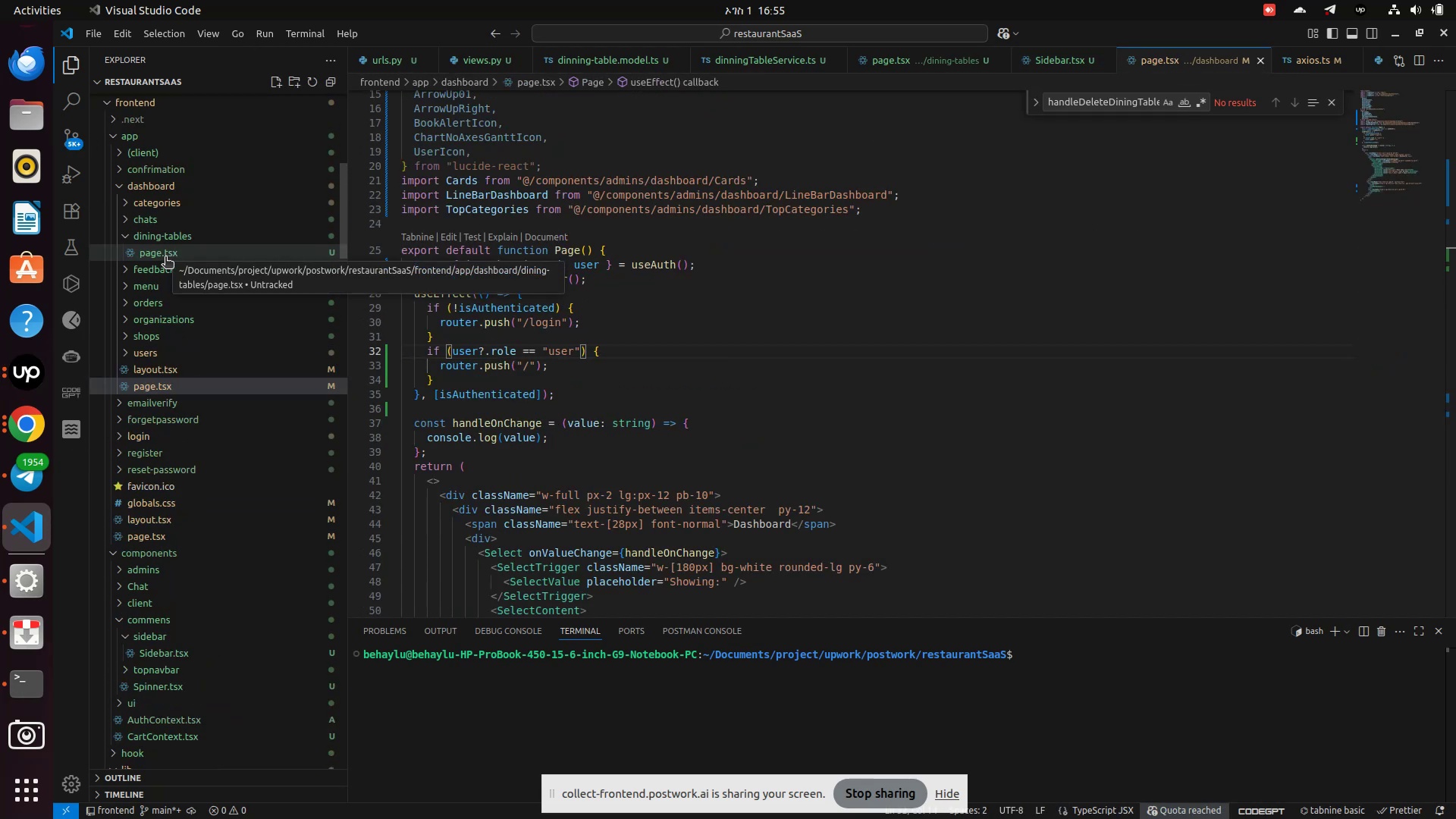 
left_click([165, 256])
 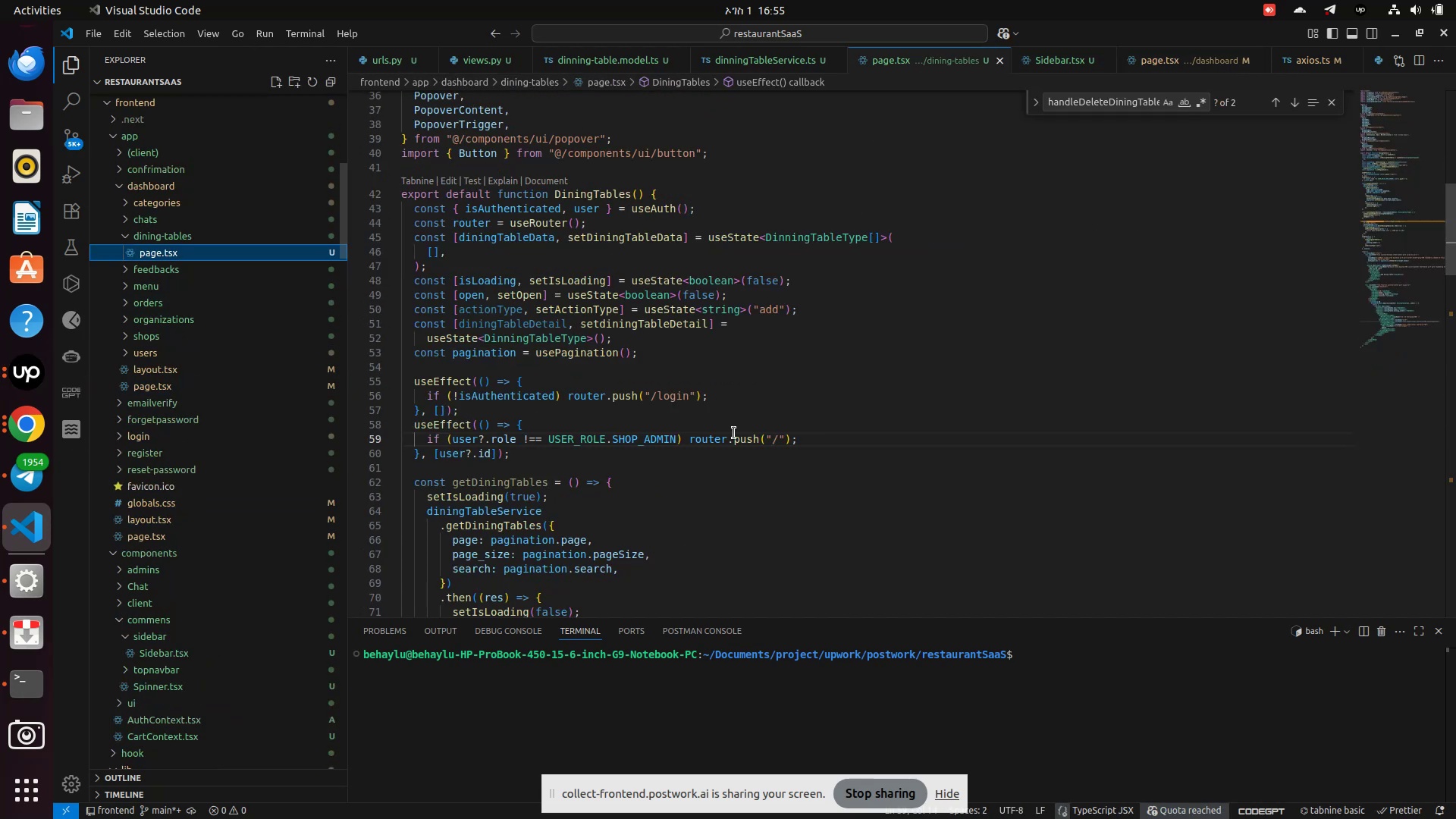 
left_click([736, 441])
 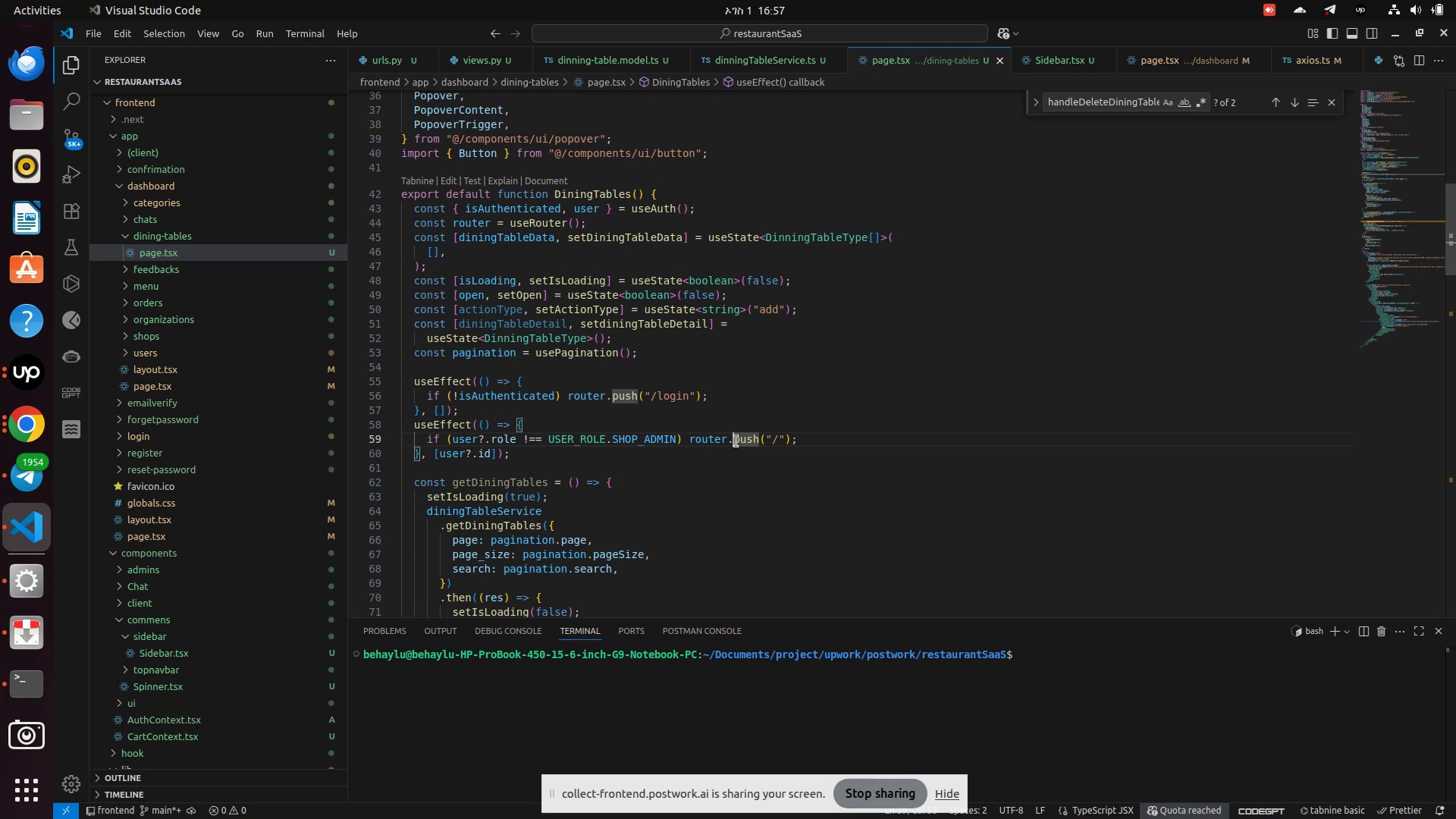 
wait(140.17)
 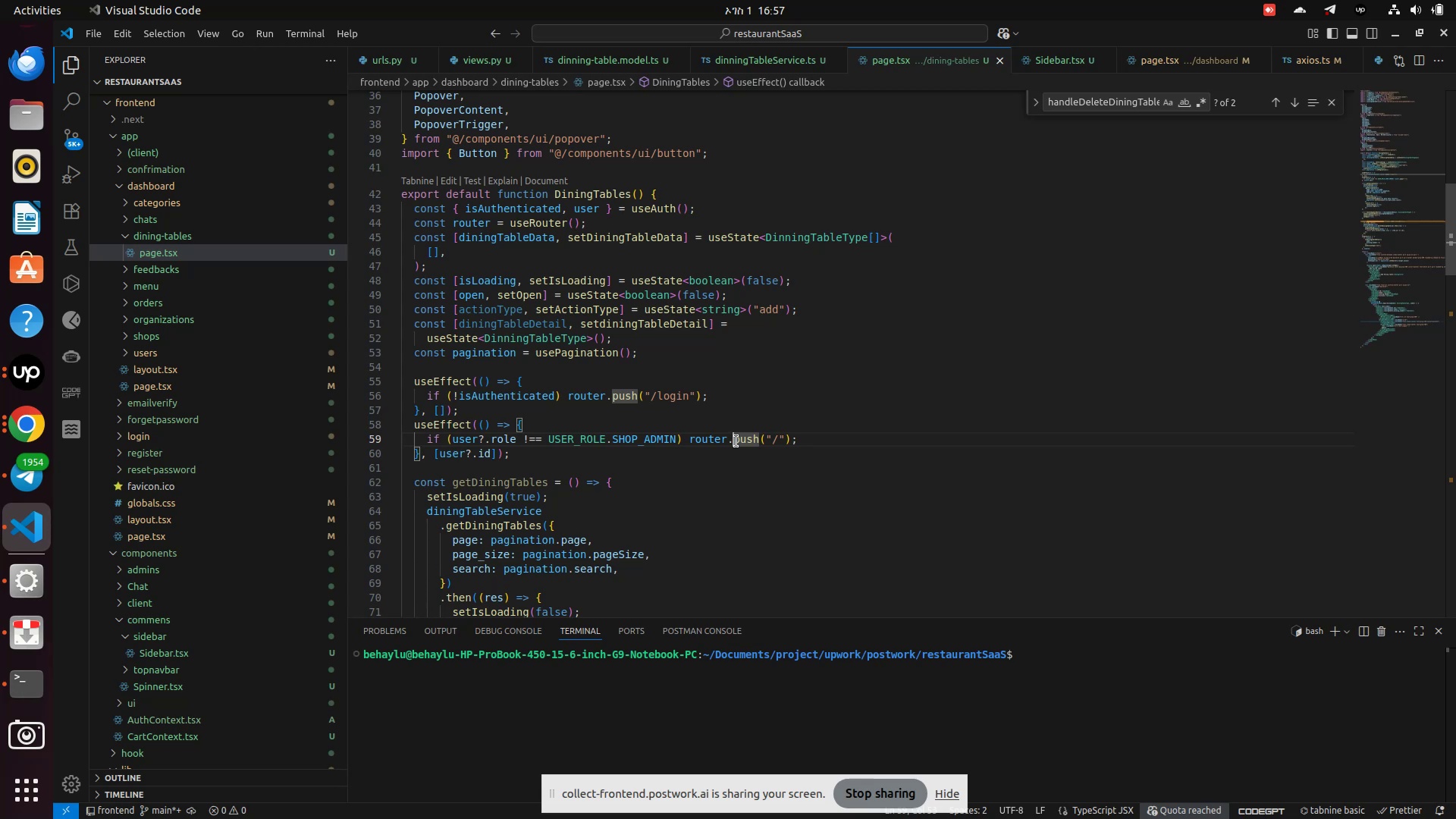 
scroll: coordinate [711, 412], scroll_direction: down, amount: 4.0
 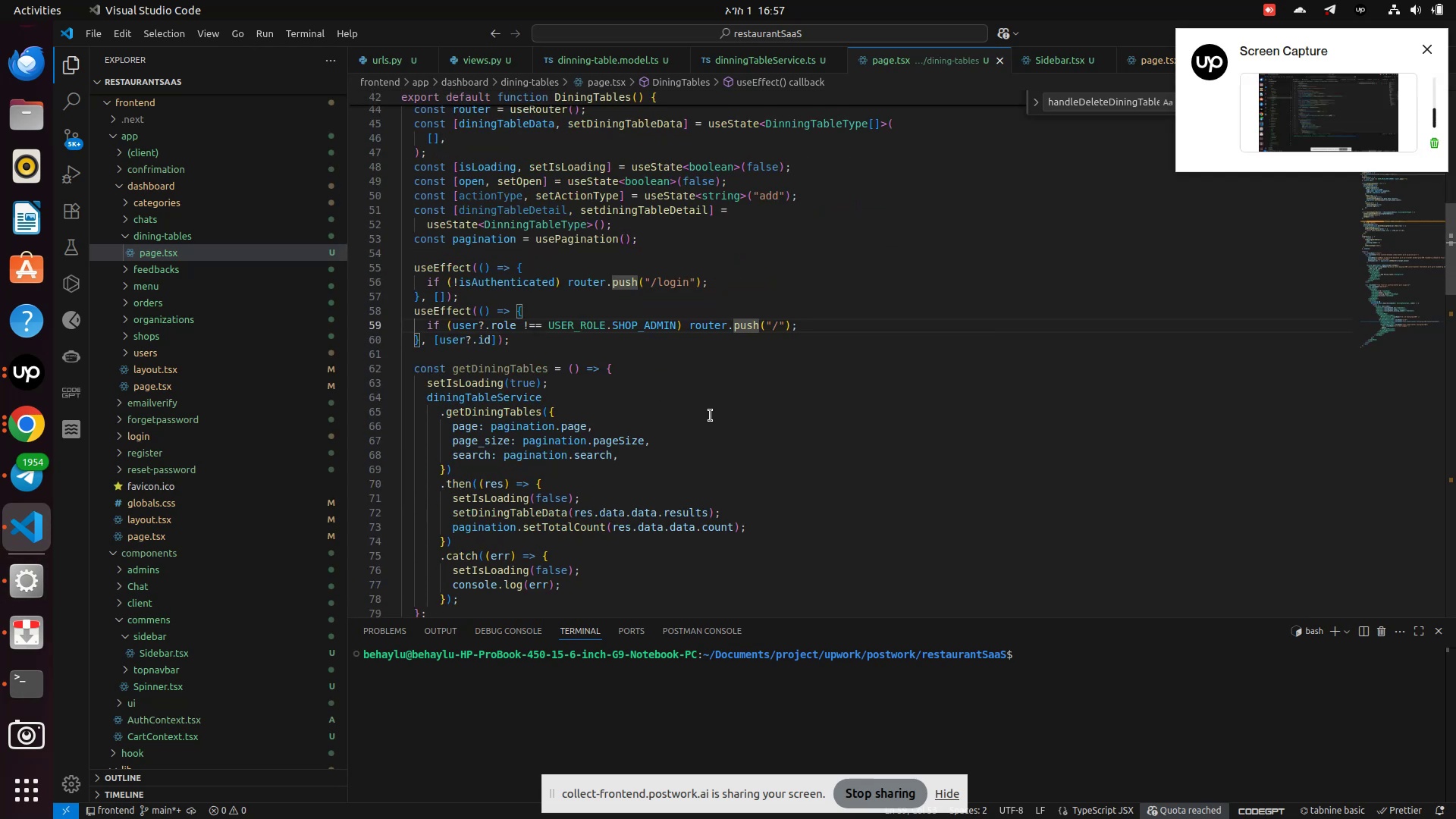 
left_click_drag(start_coordinate=[710, 415], to_coordinate=[709, 424])
 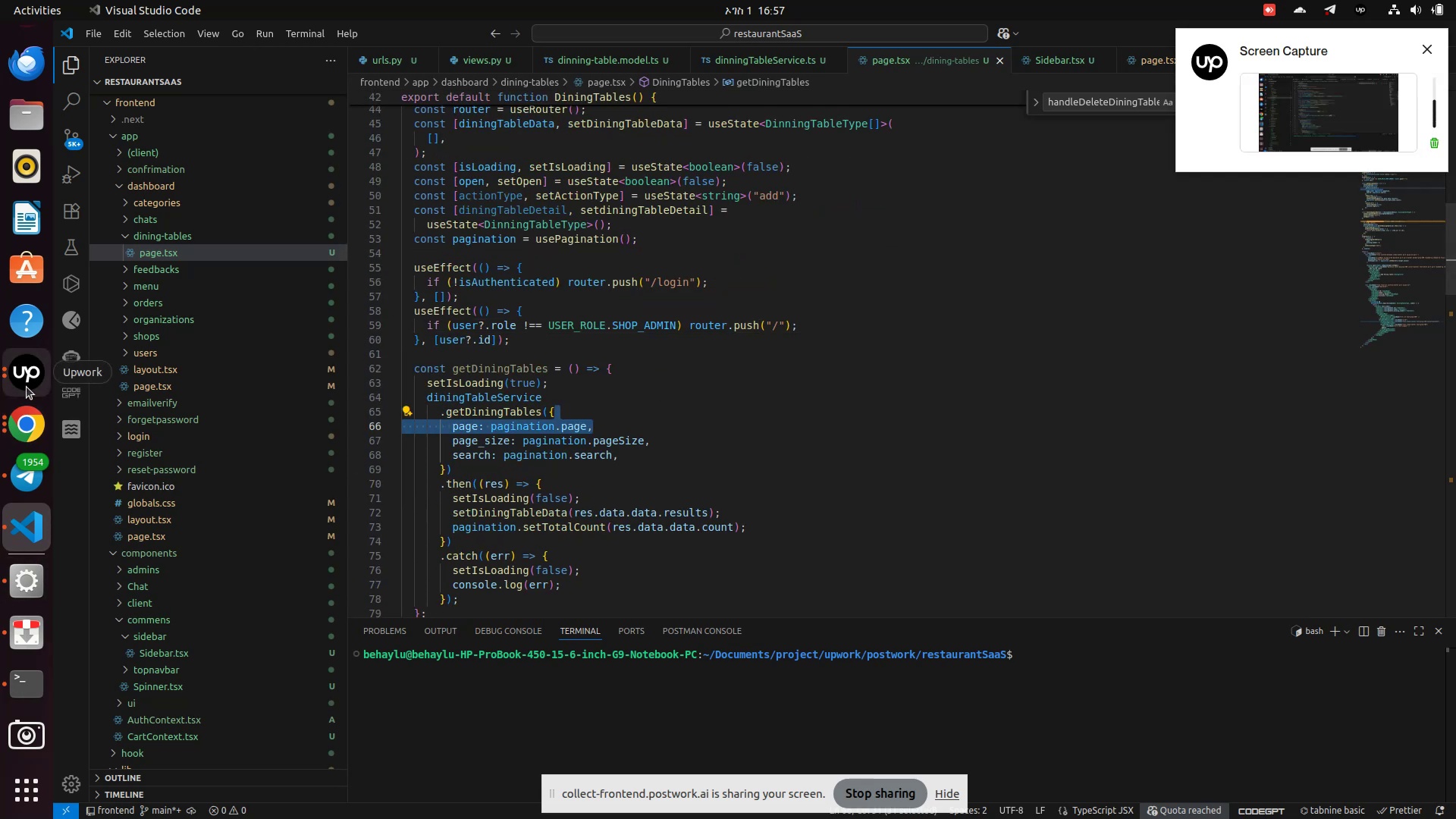 
left_click([27, 387])
 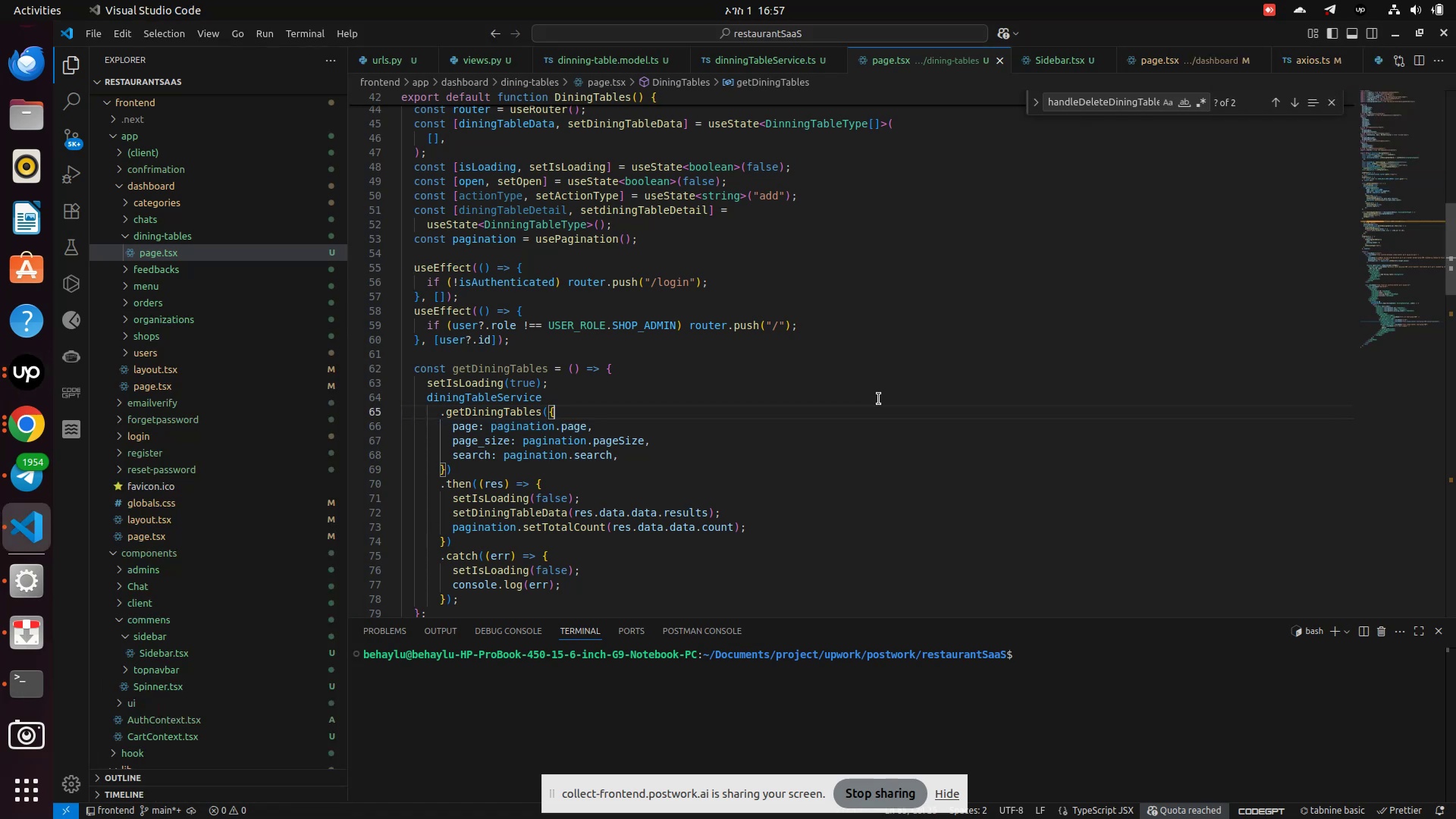 
wait(7.86)
 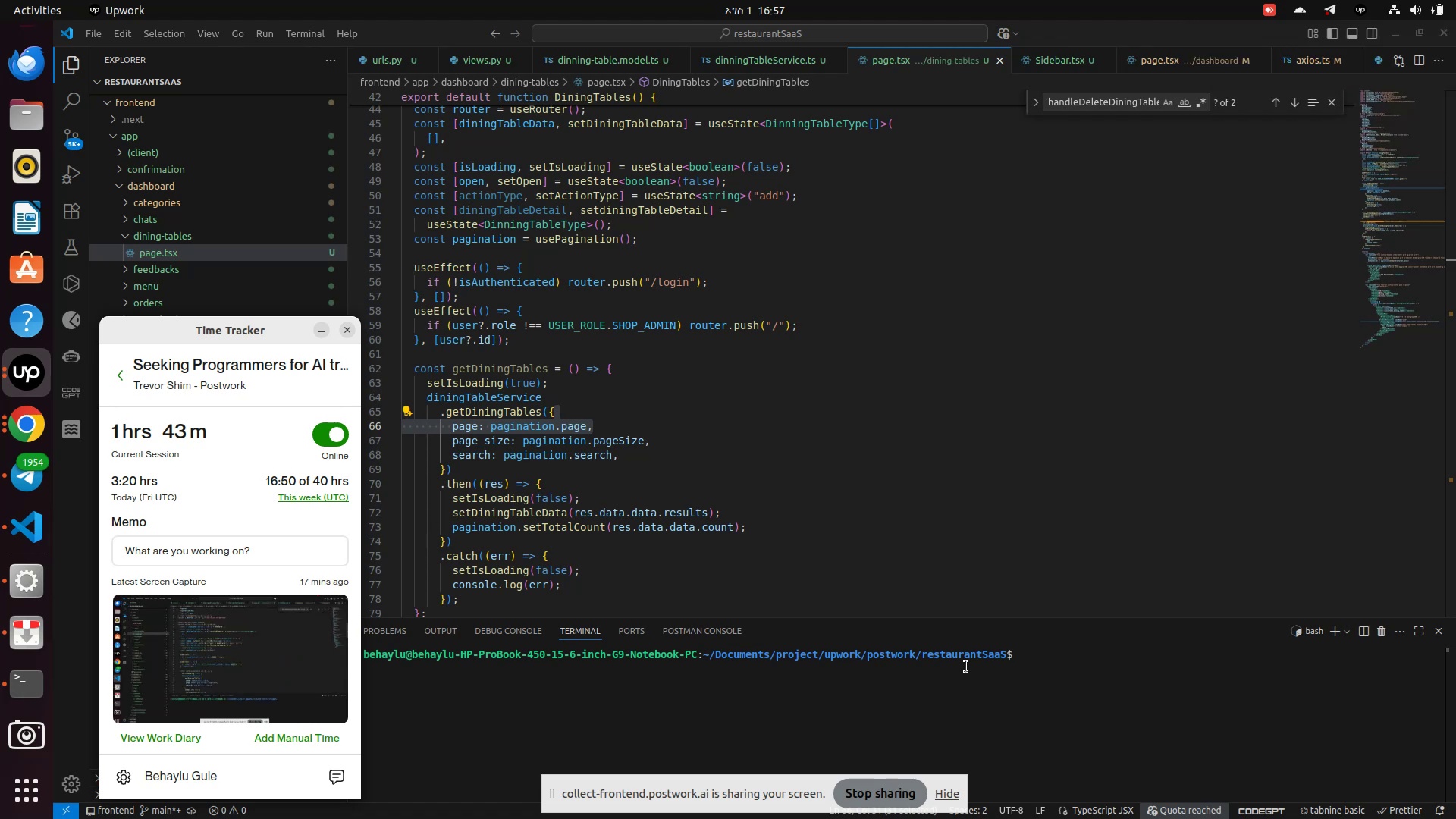 
scroll: coordinate [950, 391], scroll_direction: down, amount: 9.0
 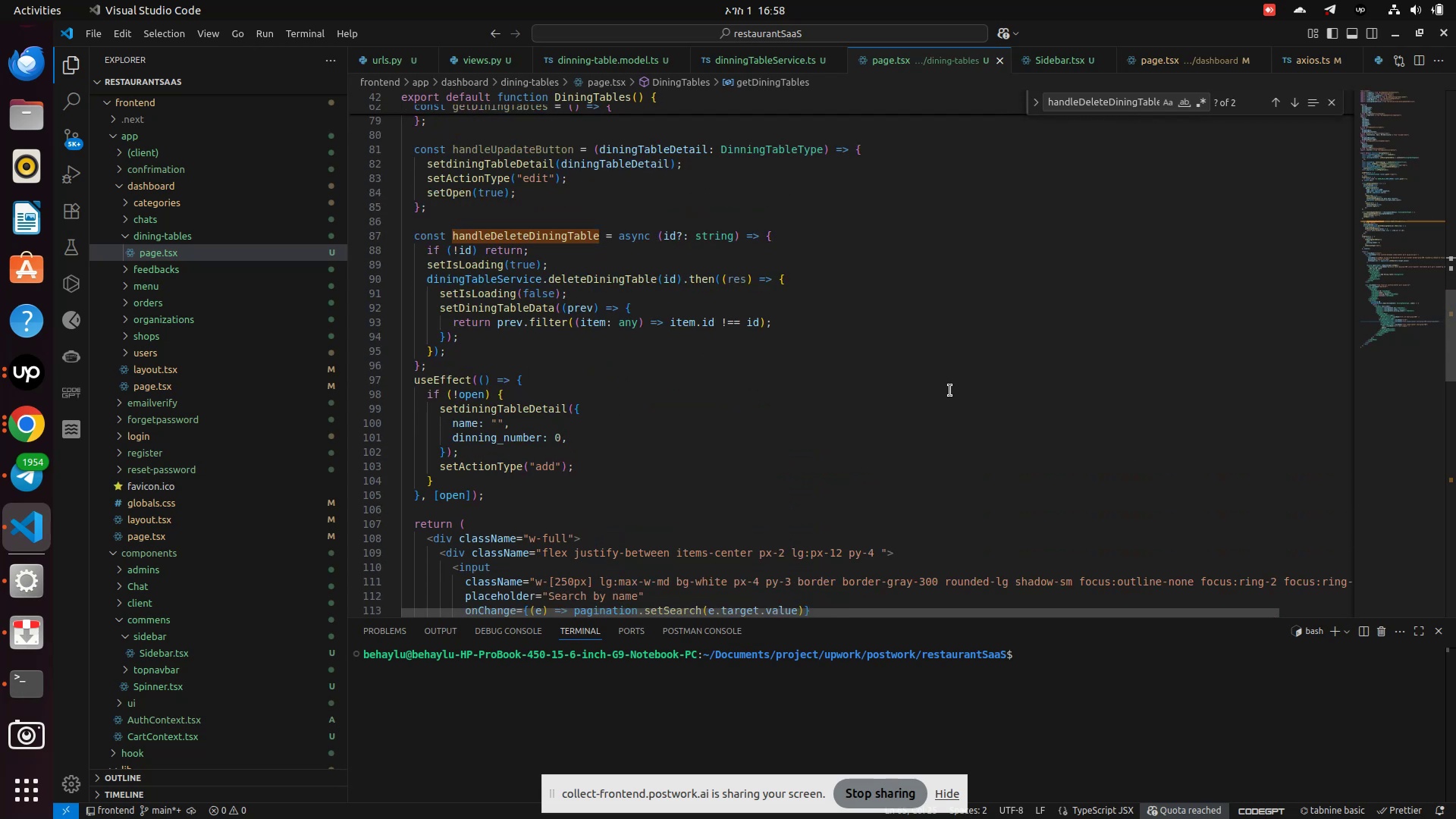 
left_click([950, 391])
 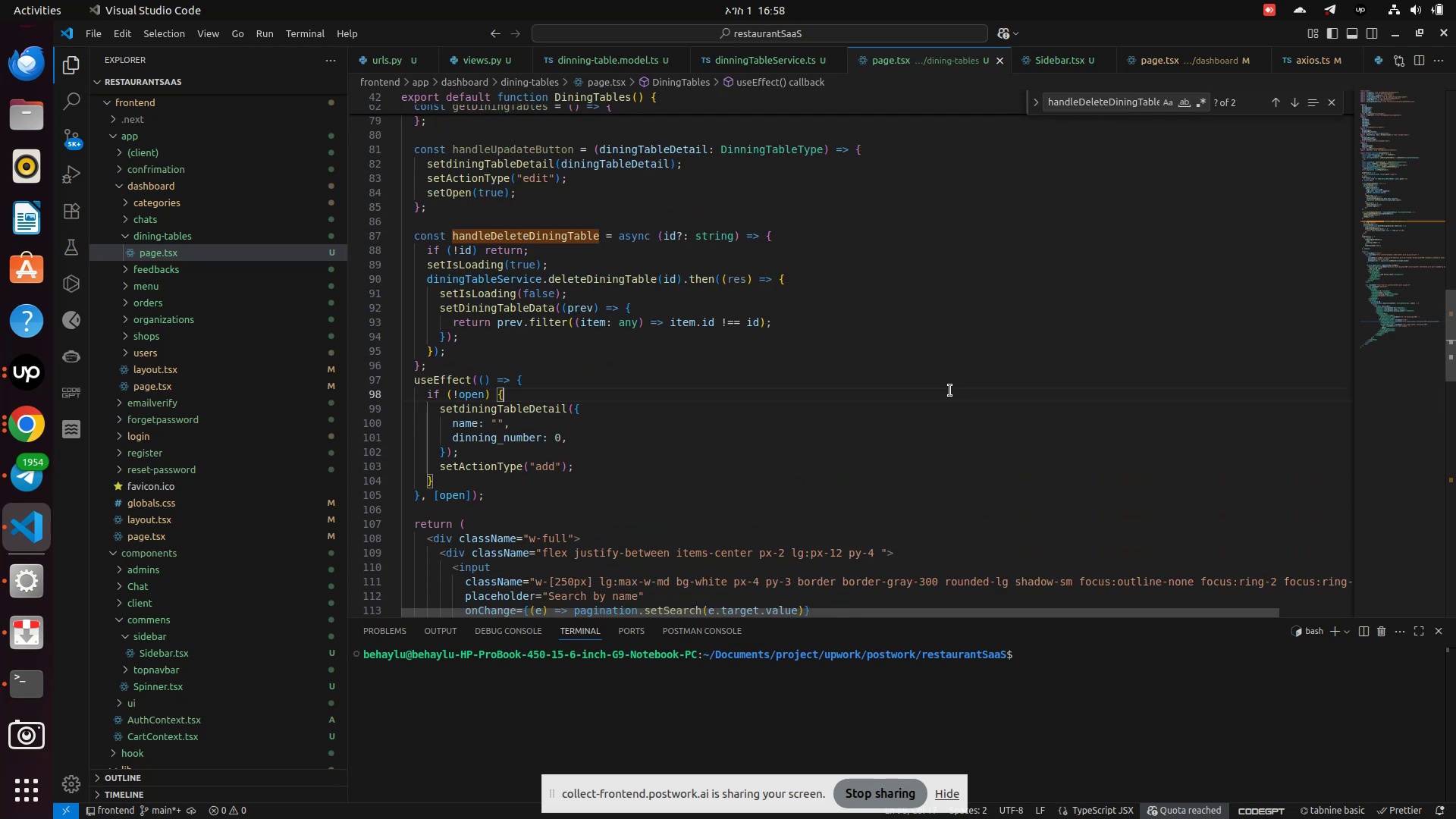 
scroll: coordinate [950, 391], scroll_direction: up, amount: 6.0
 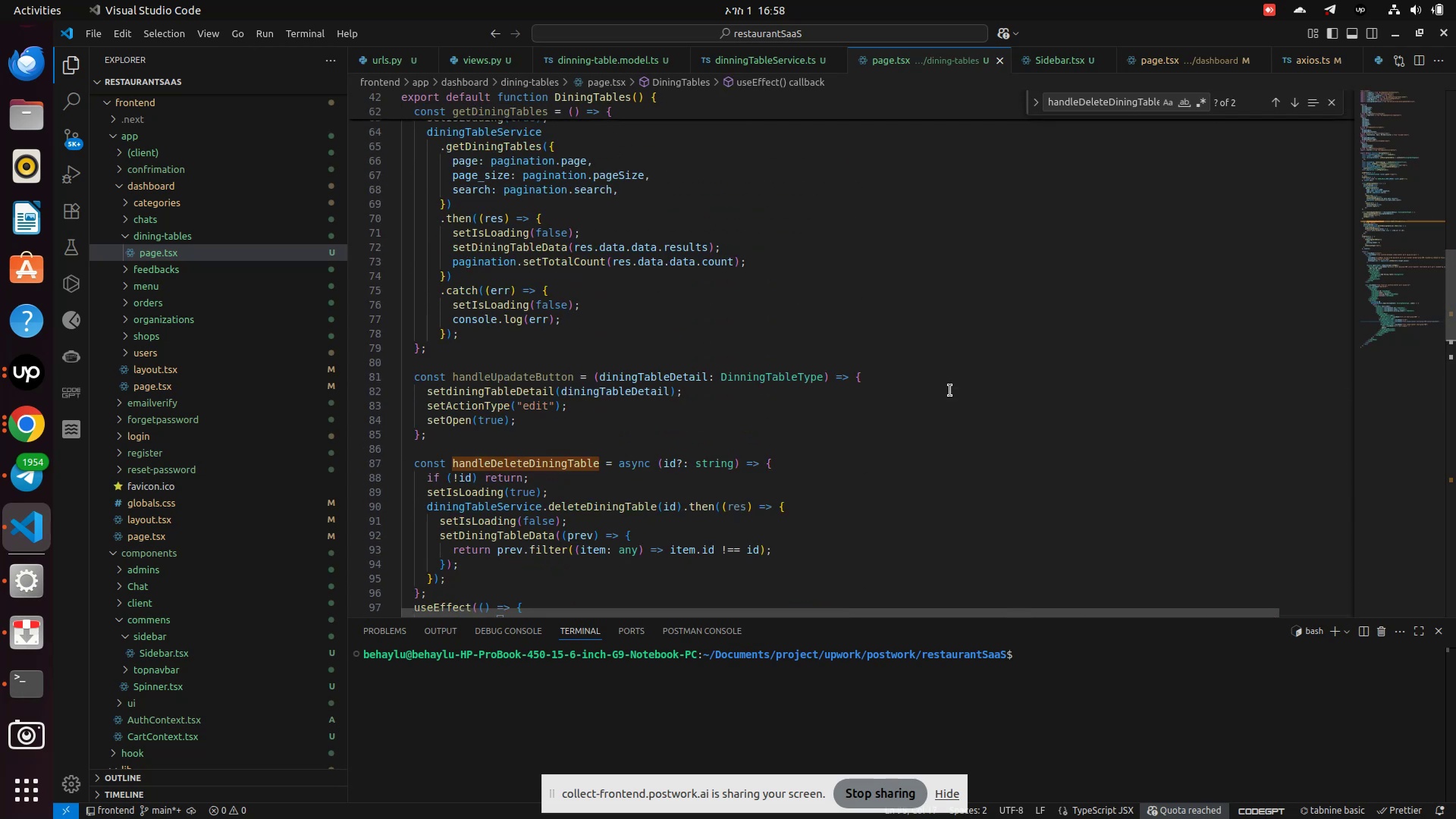 
scroll: coordinate [940, 400], scroll_direction: down, amount: 30.0
 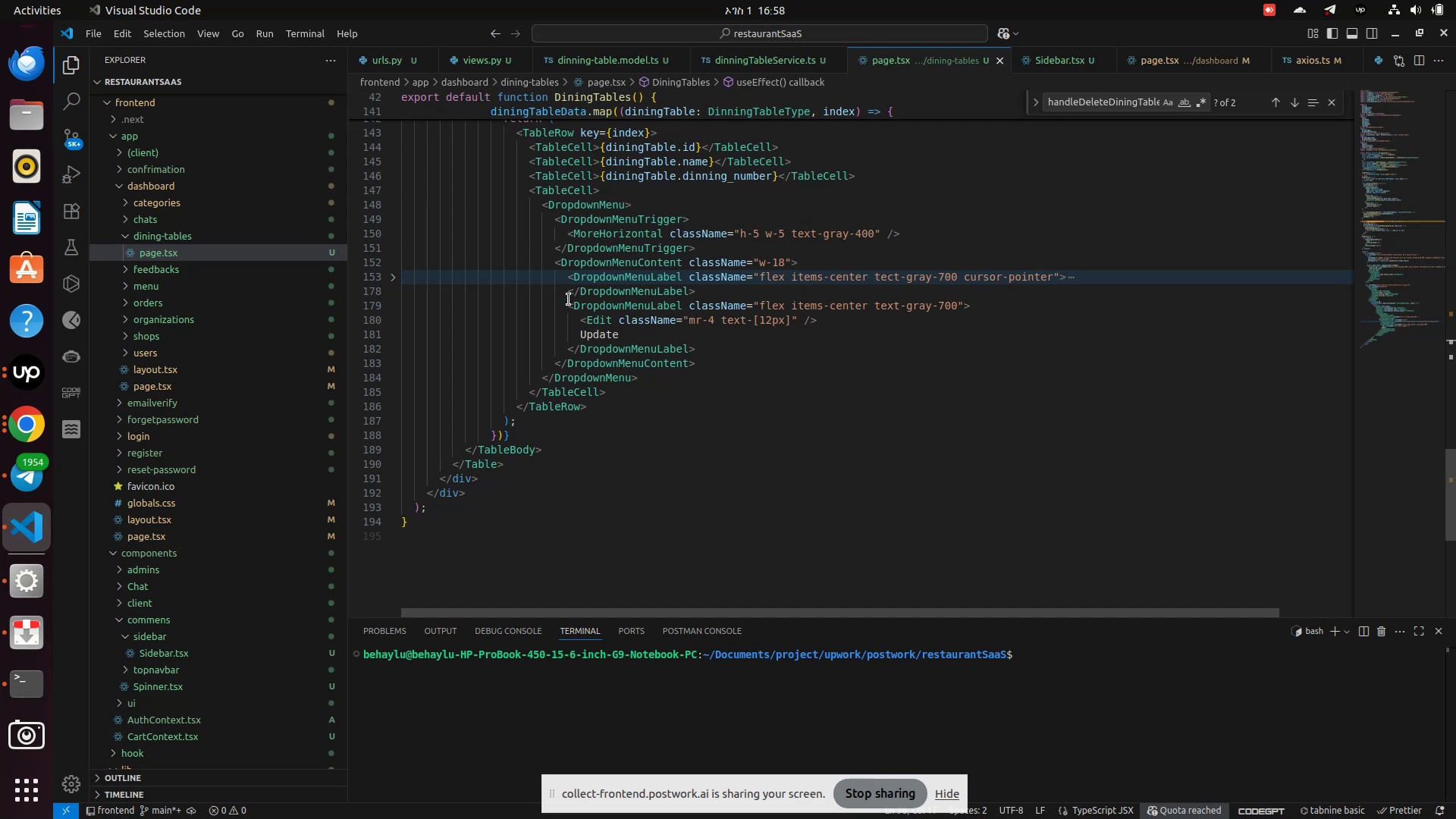 
left_click([392, 281])
 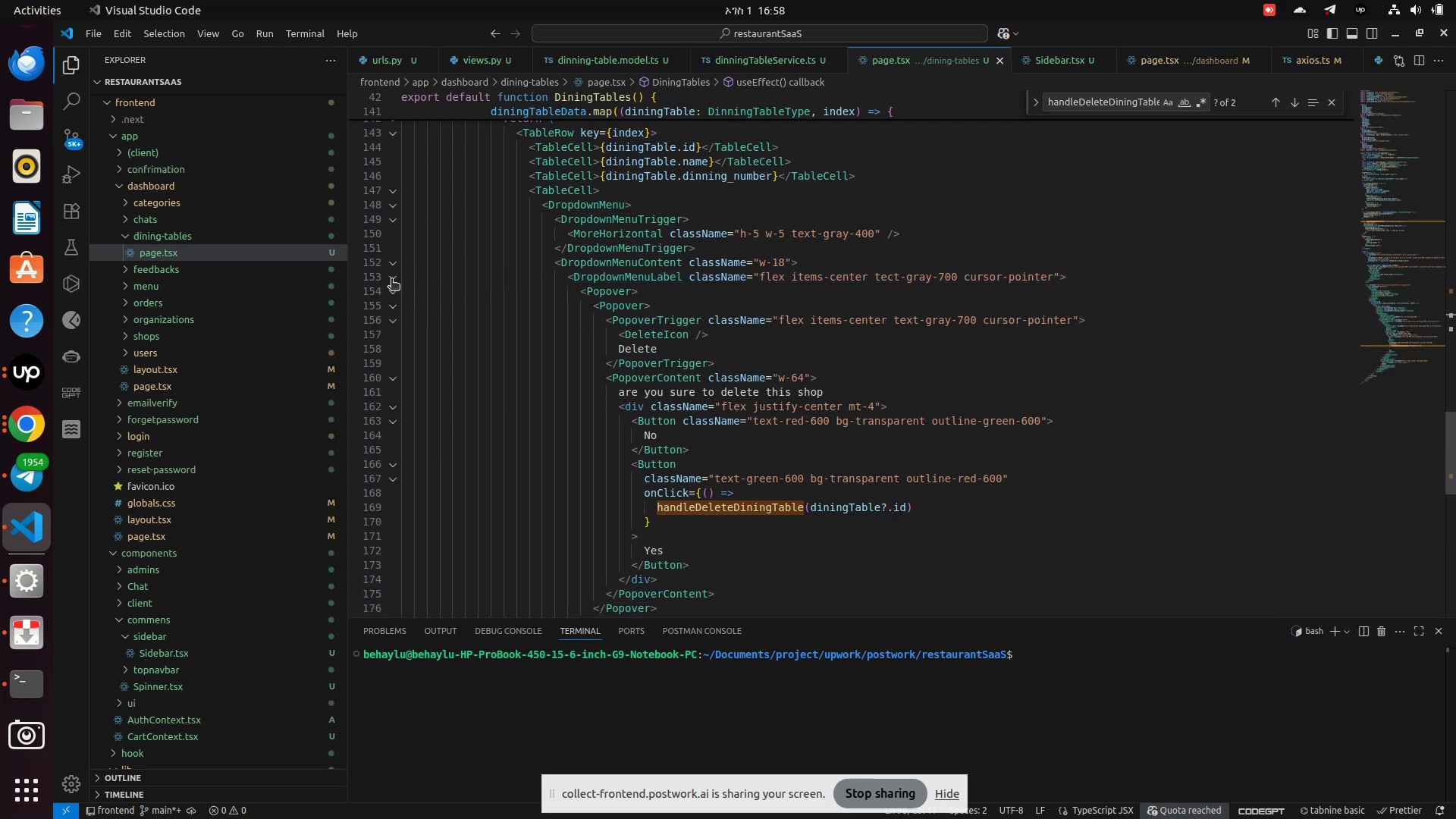 
scroll: coordinate [795, 345], scroll_direction: down, amount: 7.0
 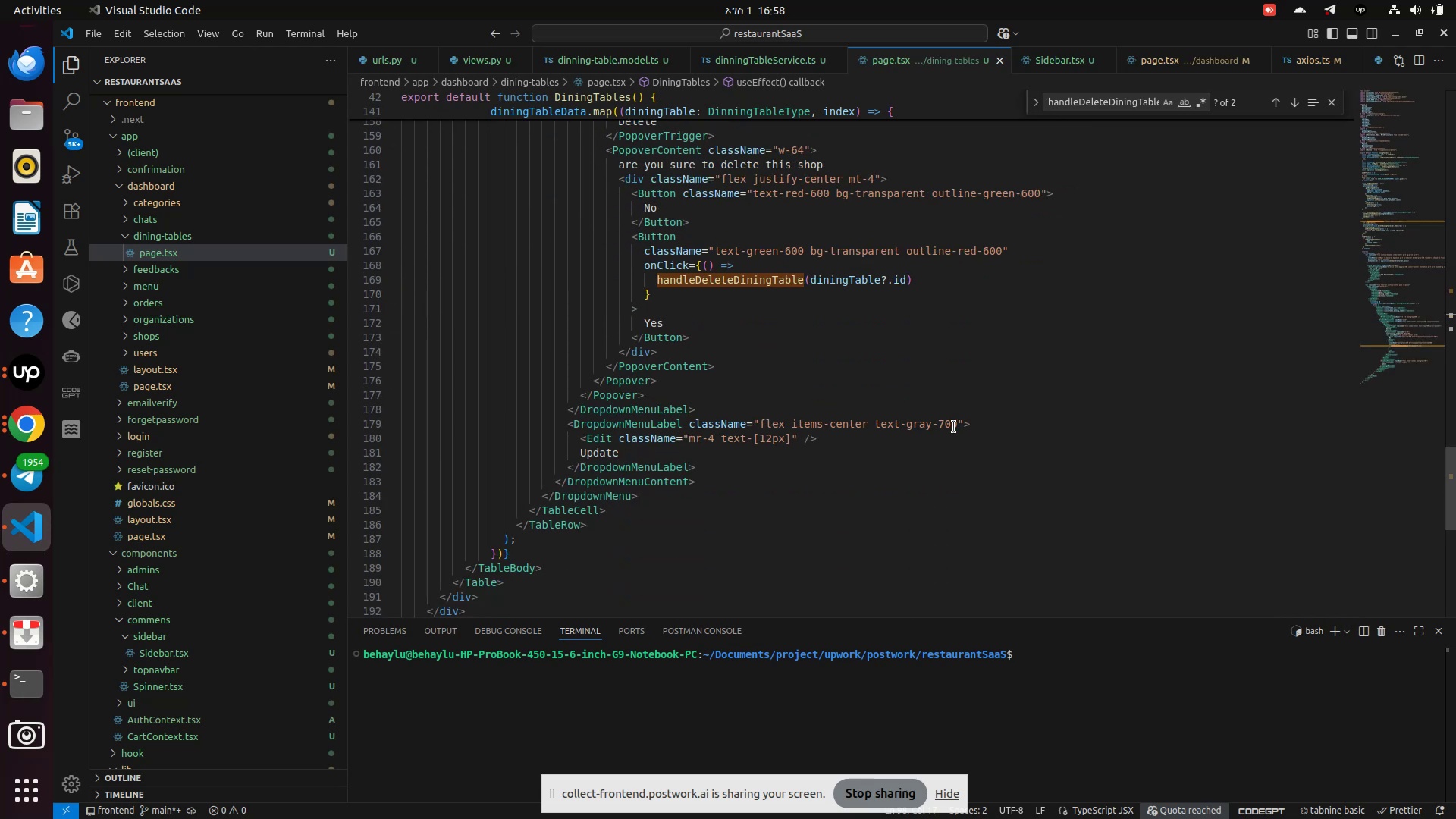 
left_click([964, 419])
 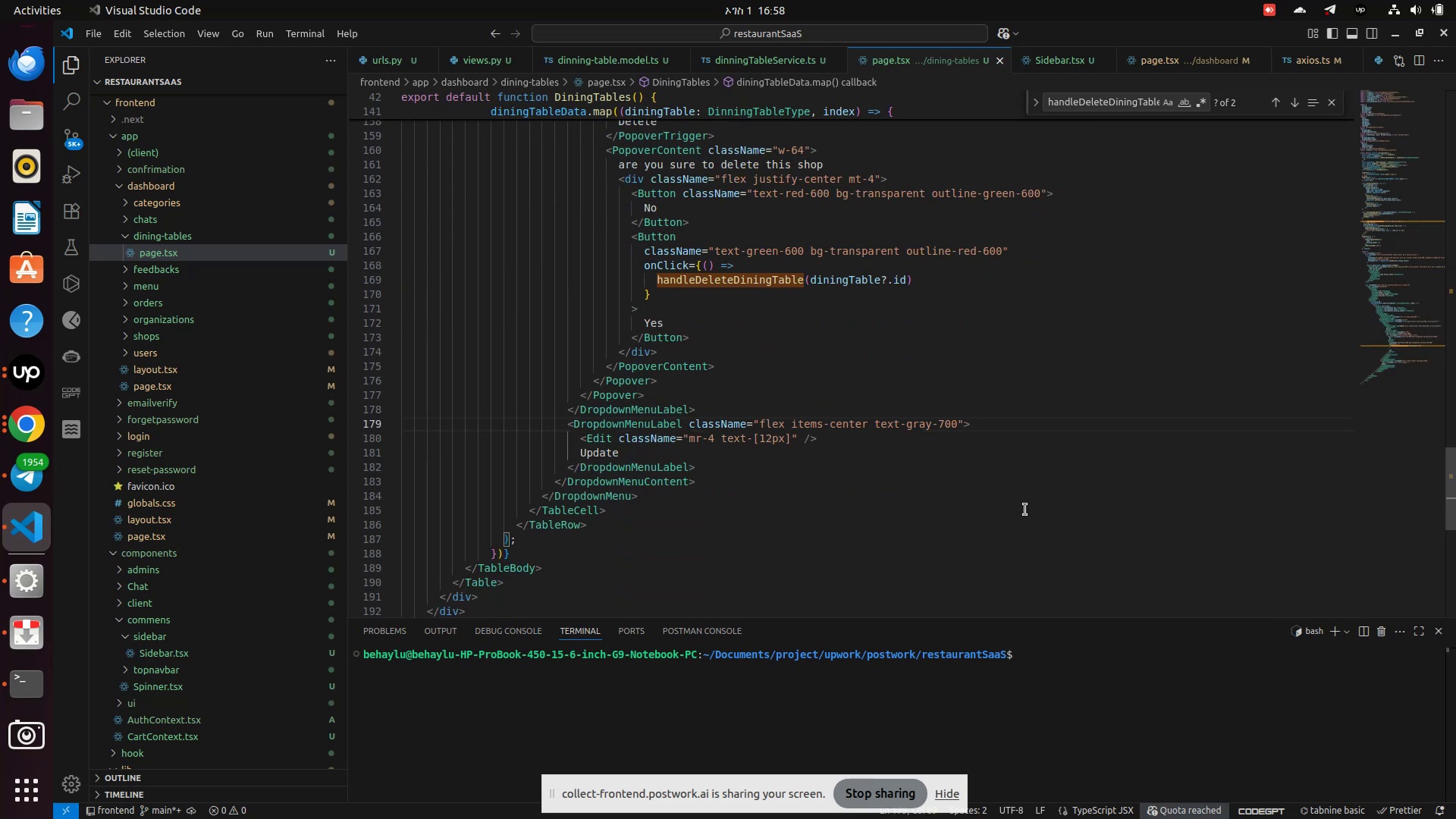 
type( onCl)
 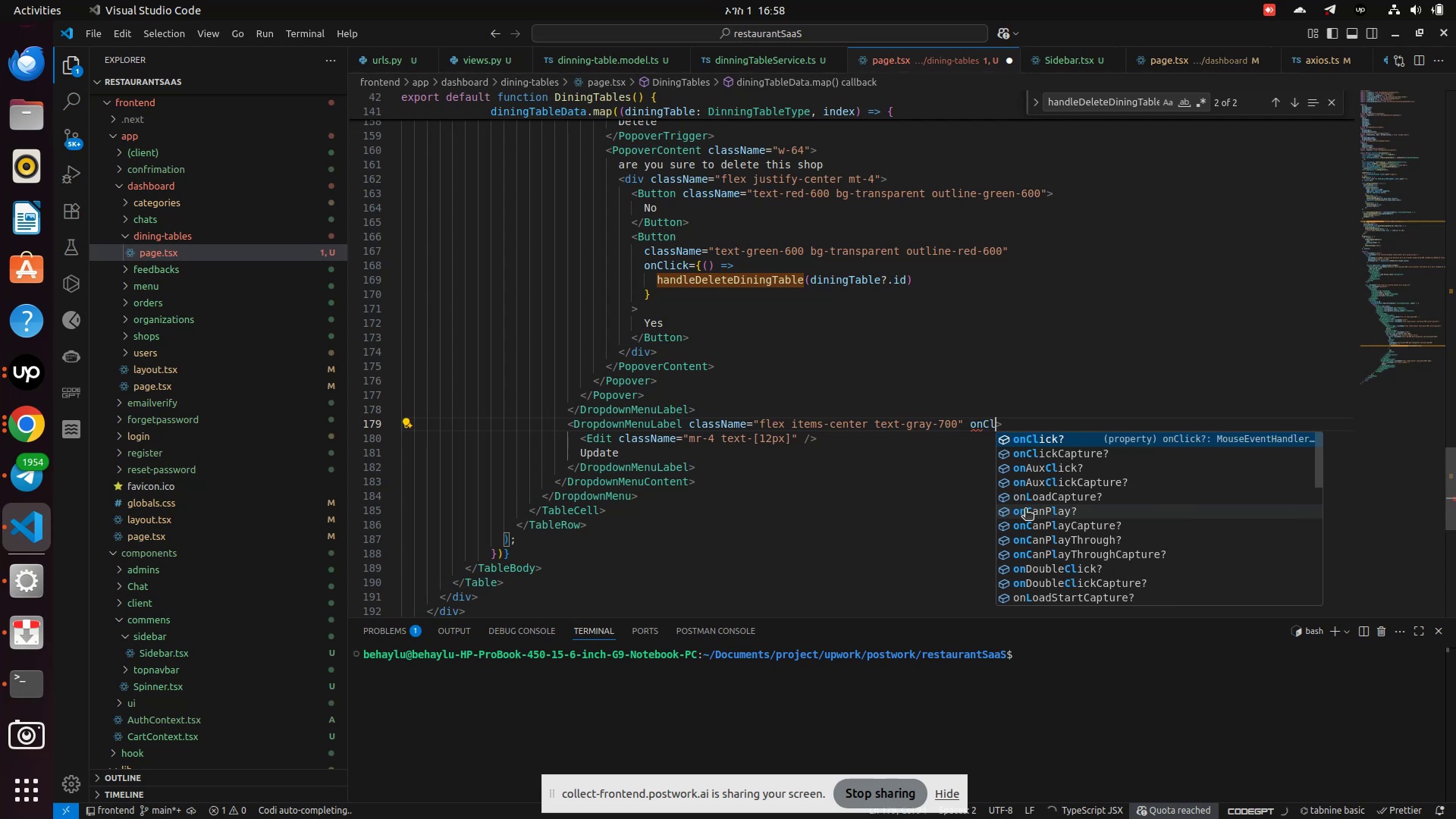 
key(Enter)
 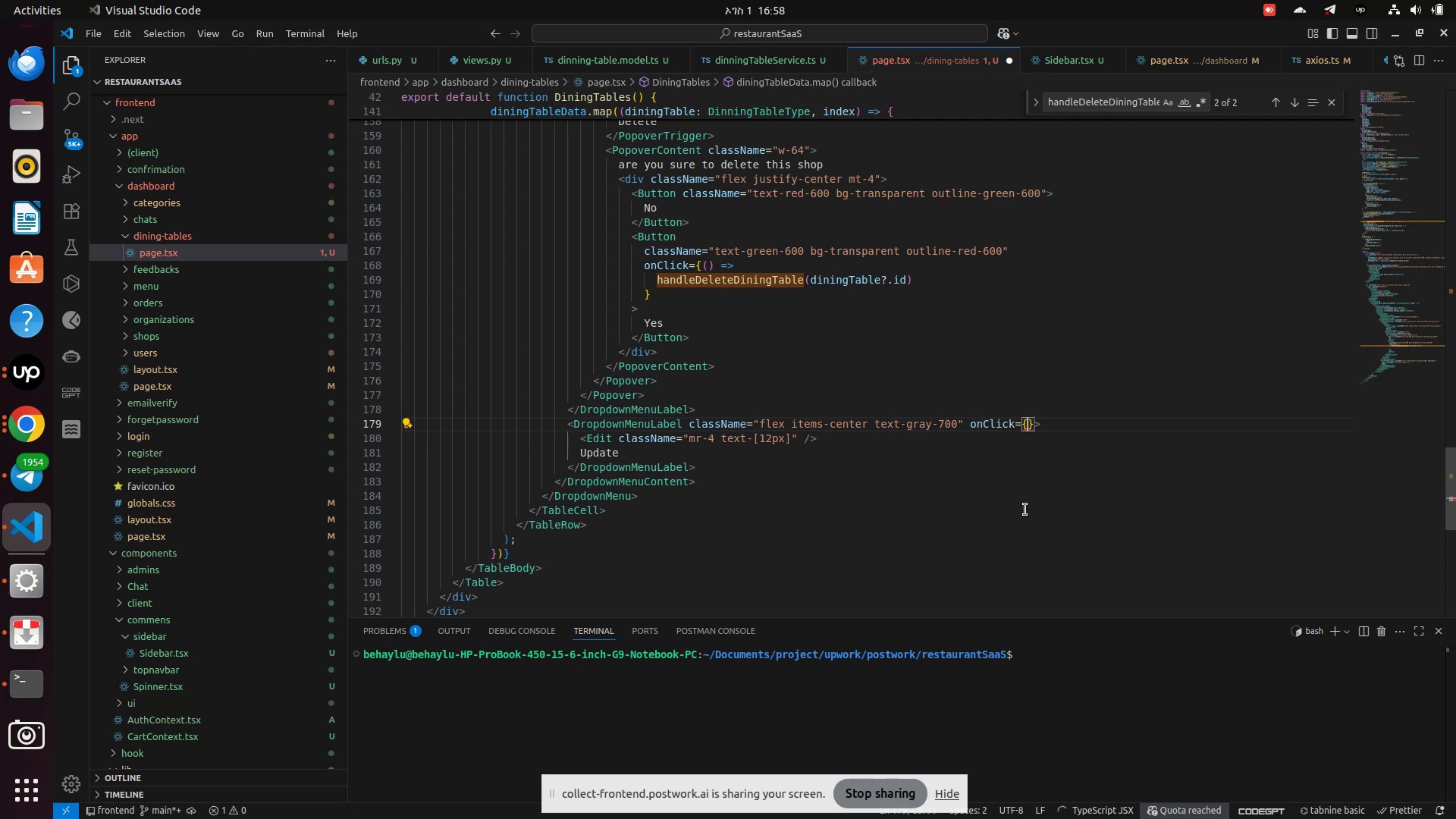 
key(Shift+9)
 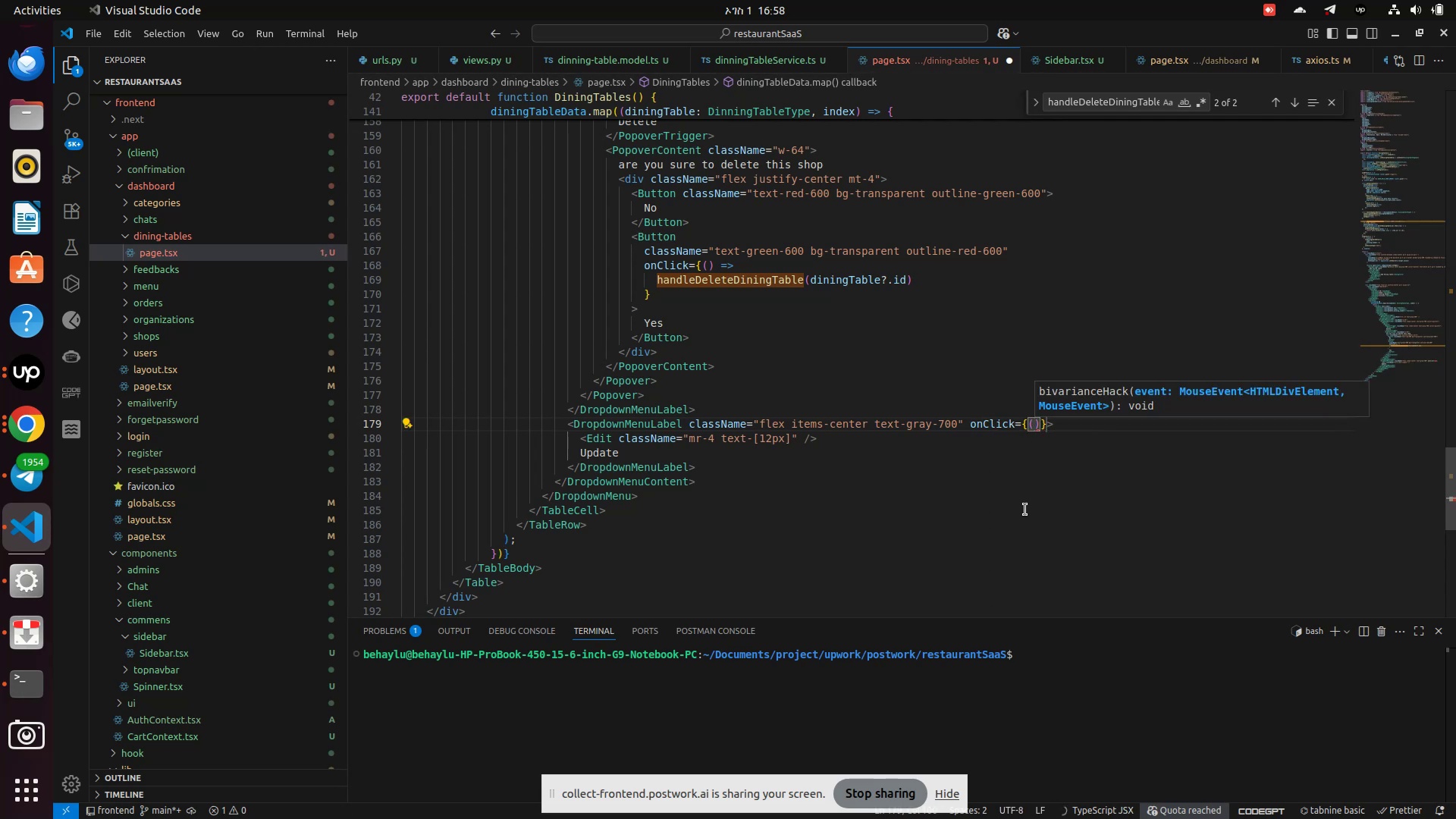 
scroll: coordinate [413, 416], scroll_direction: up, amount: 33.0
 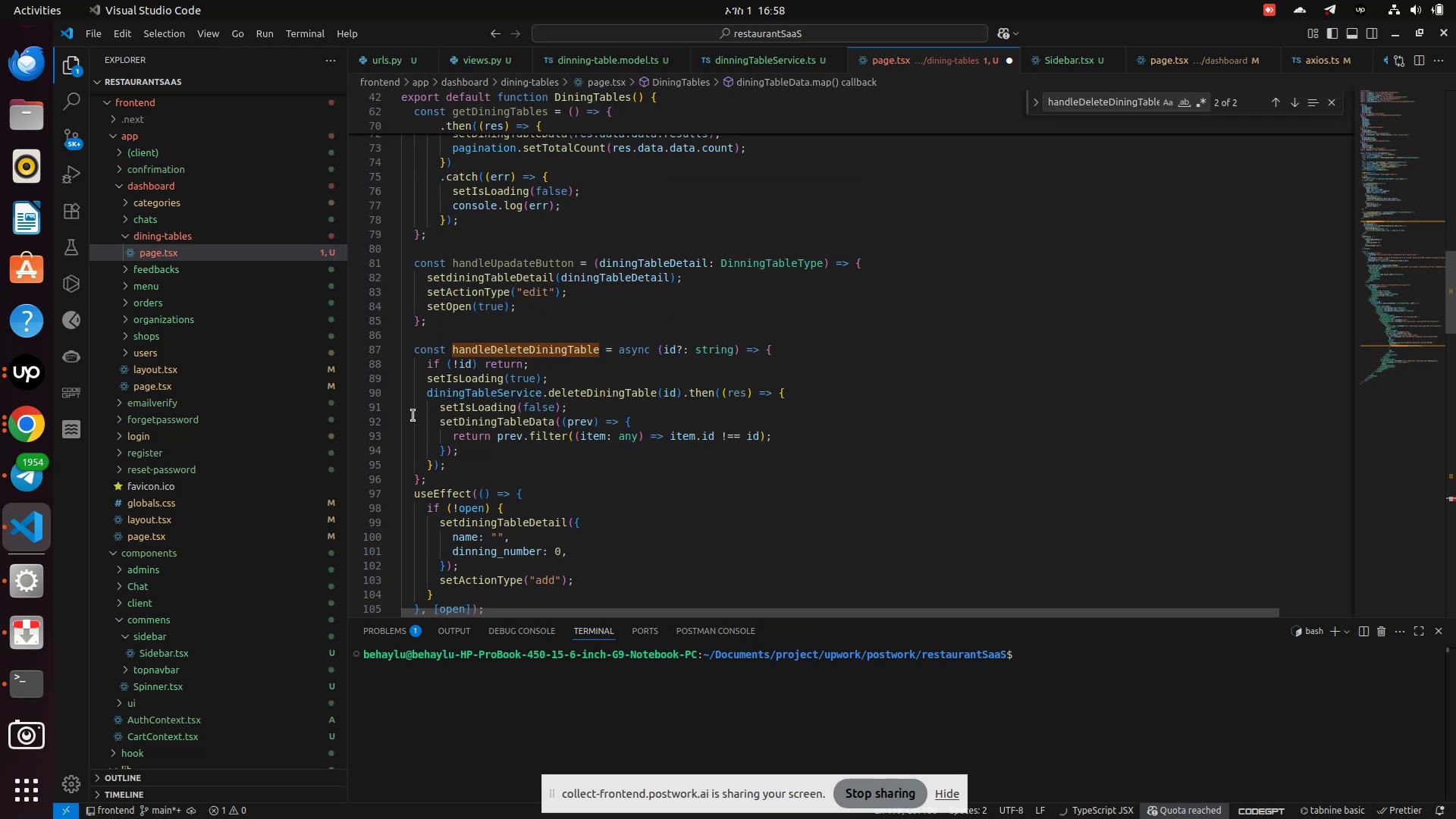 
scroll: coordinate [413, 439], scroll_direction: down, amount: 34.0
 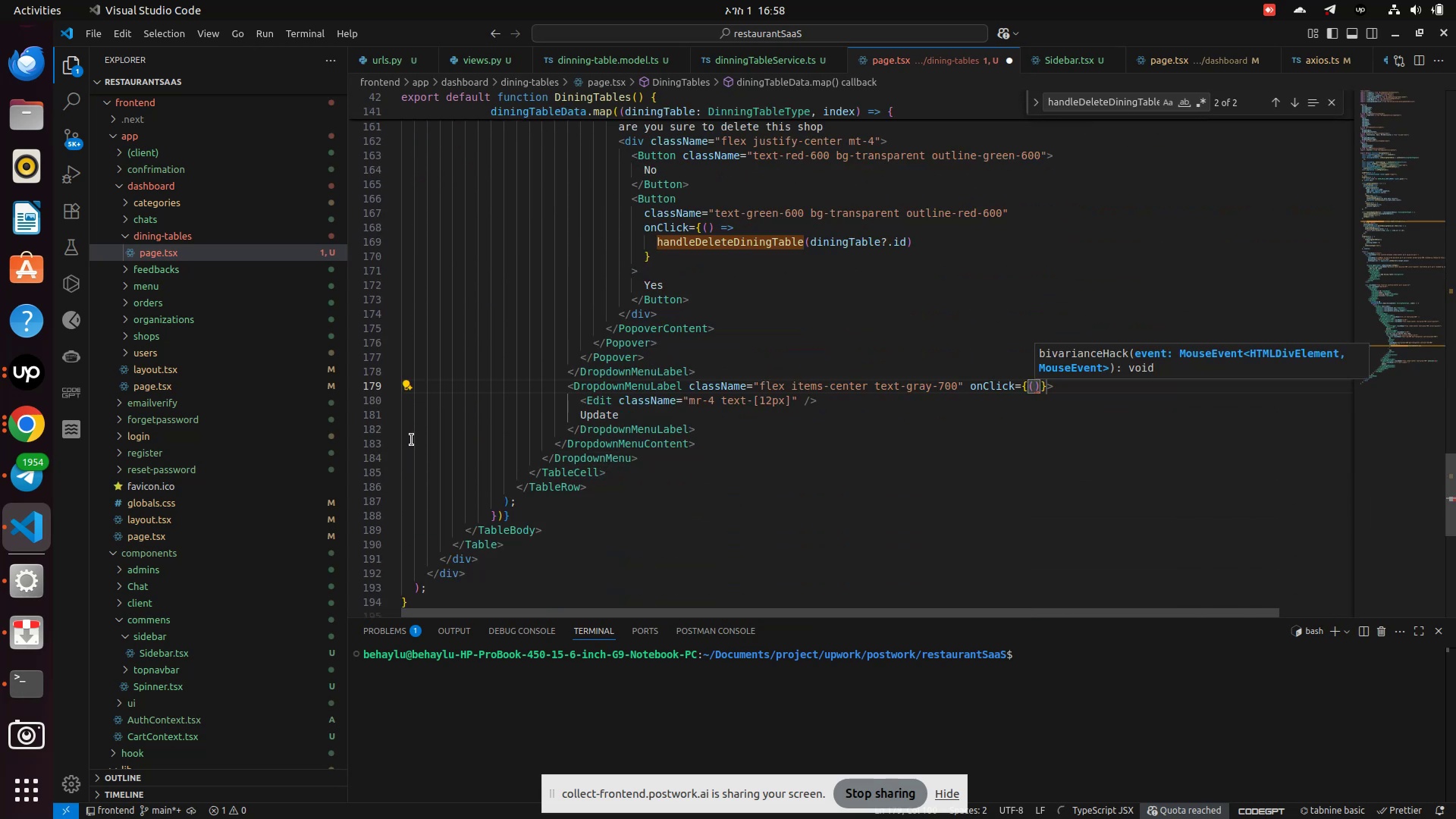 
key(ArrowRight)
 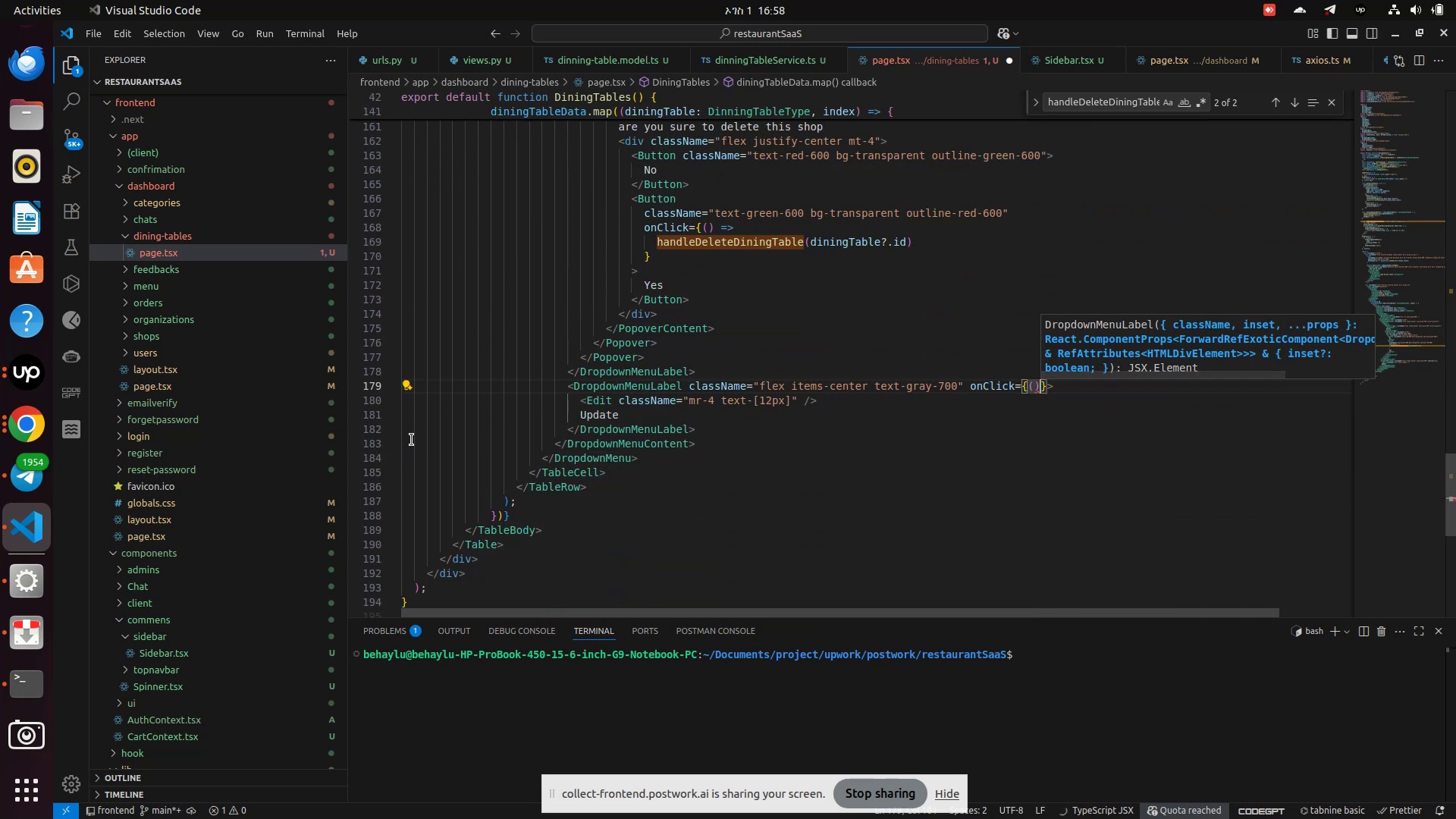 
type(+)
key(Backspace)
type(=>handle)
 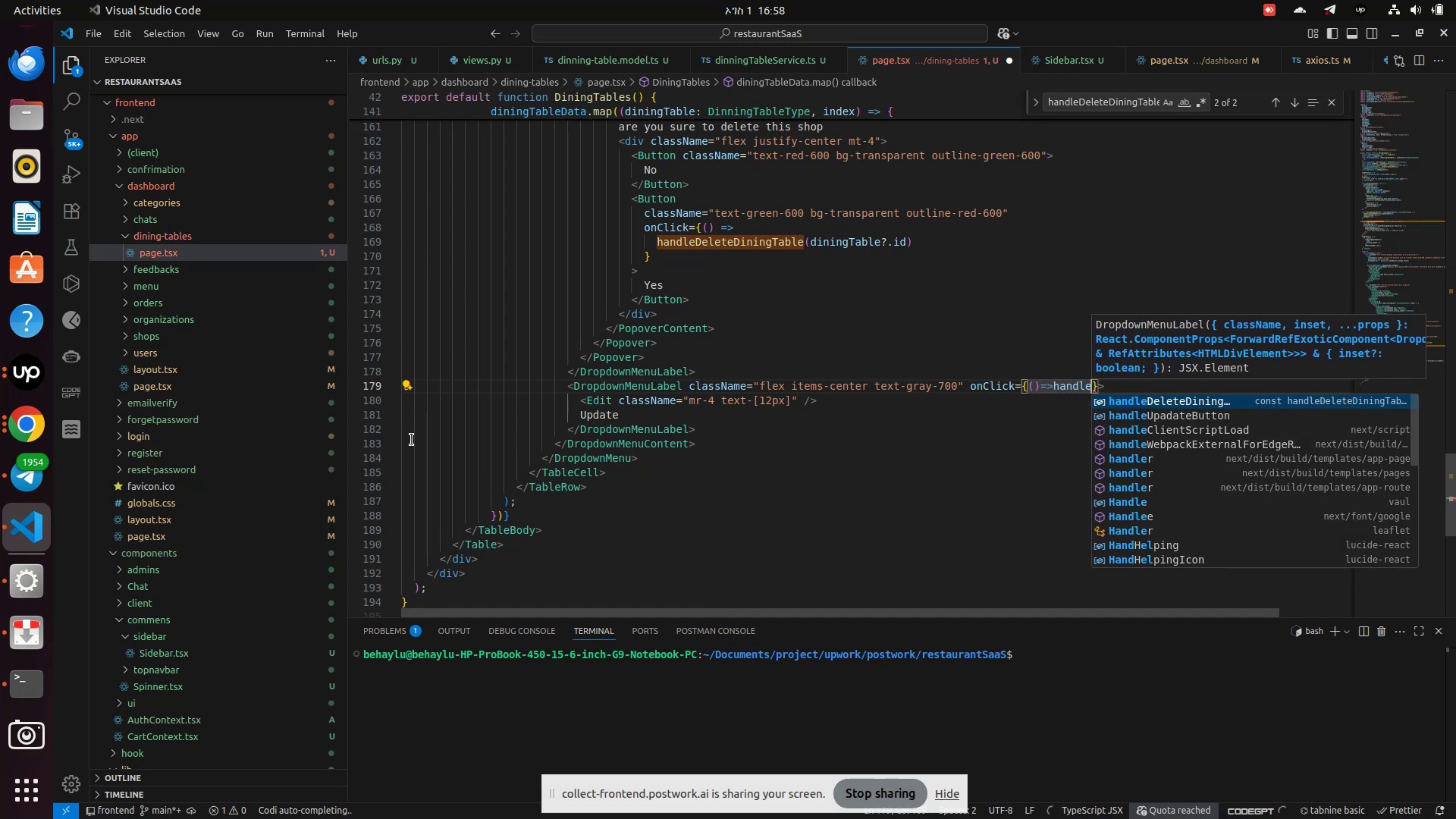 
key(ArrowDown)
 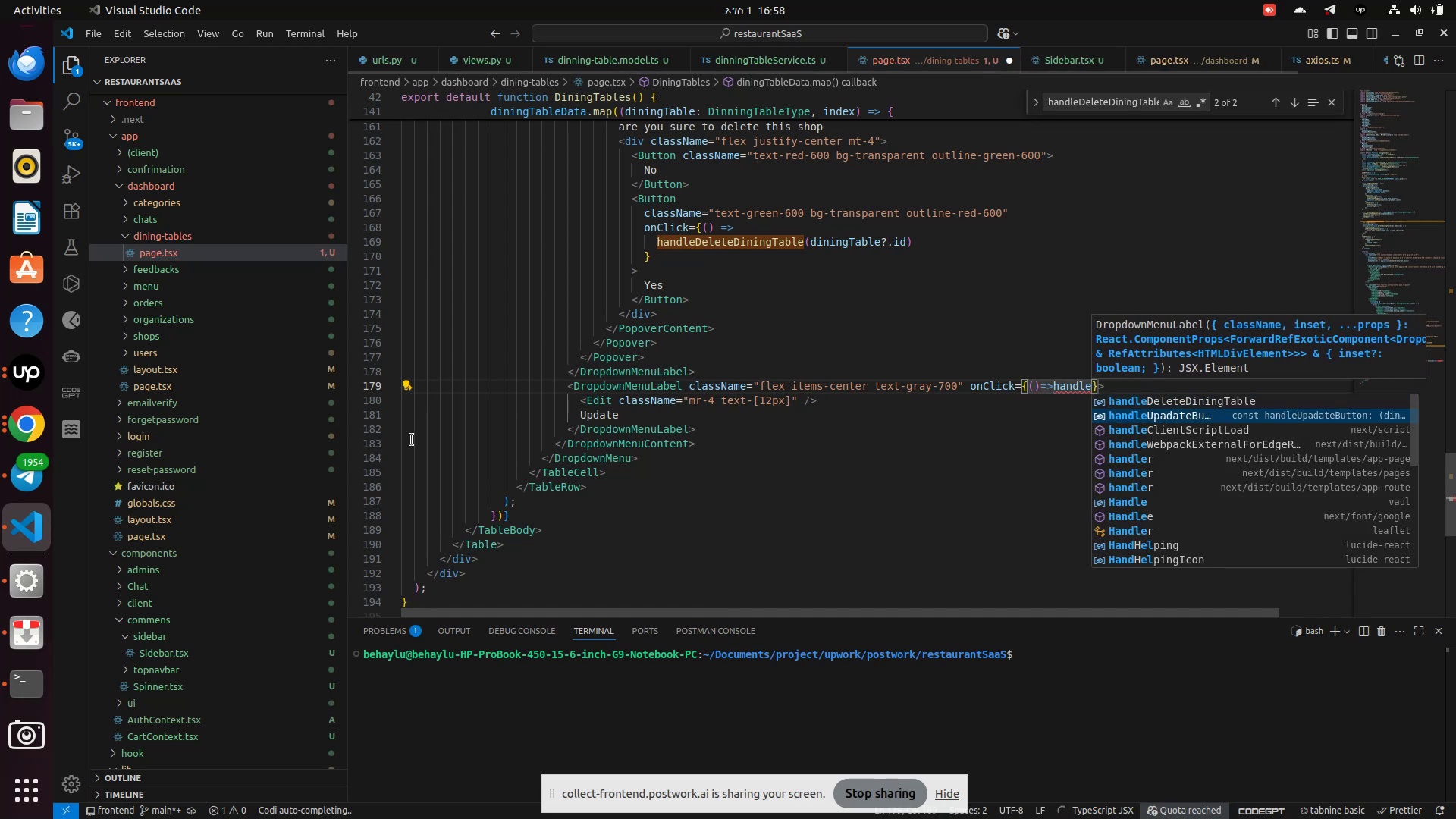 
key(Enter)
 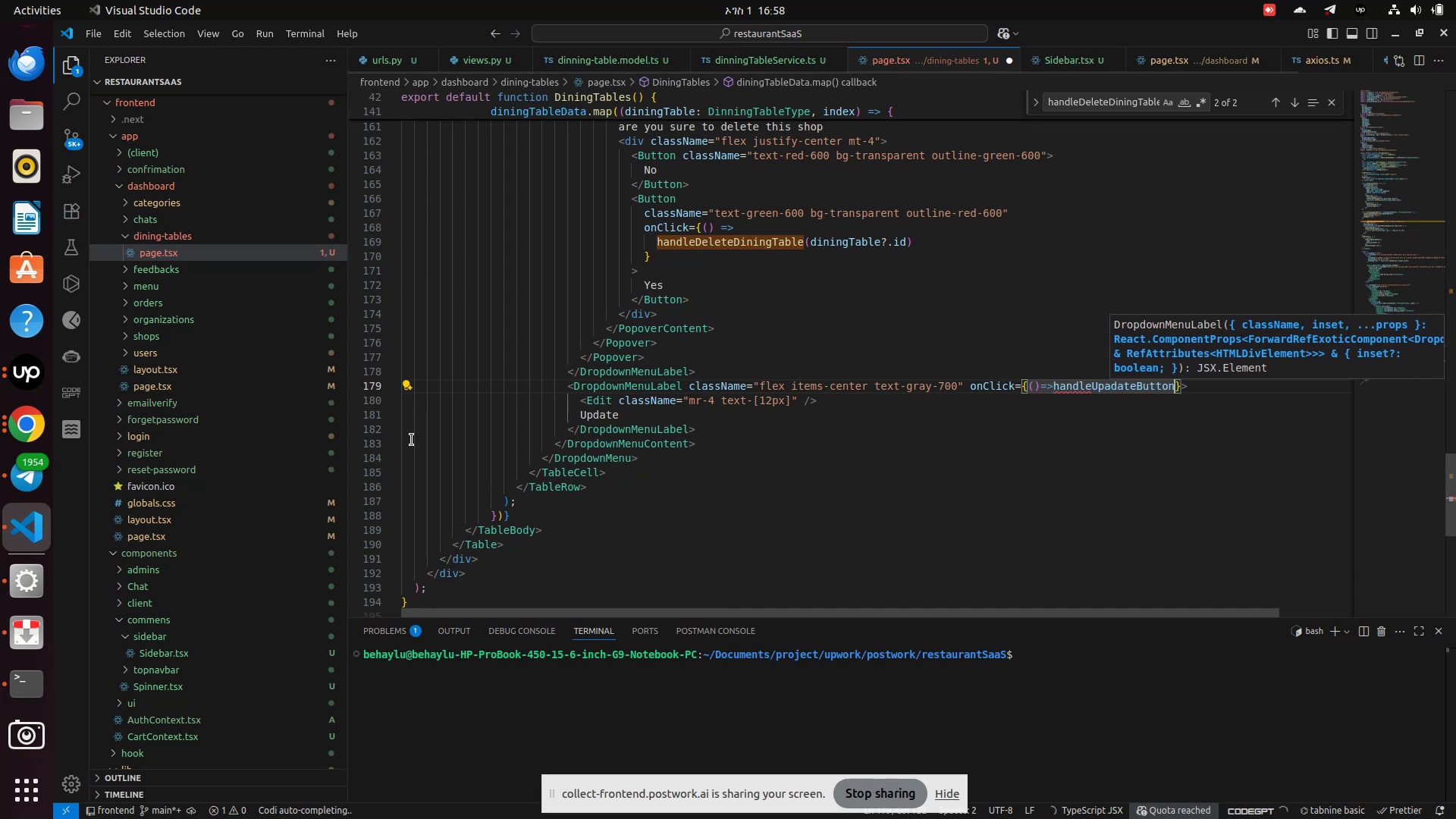 
type((din)
 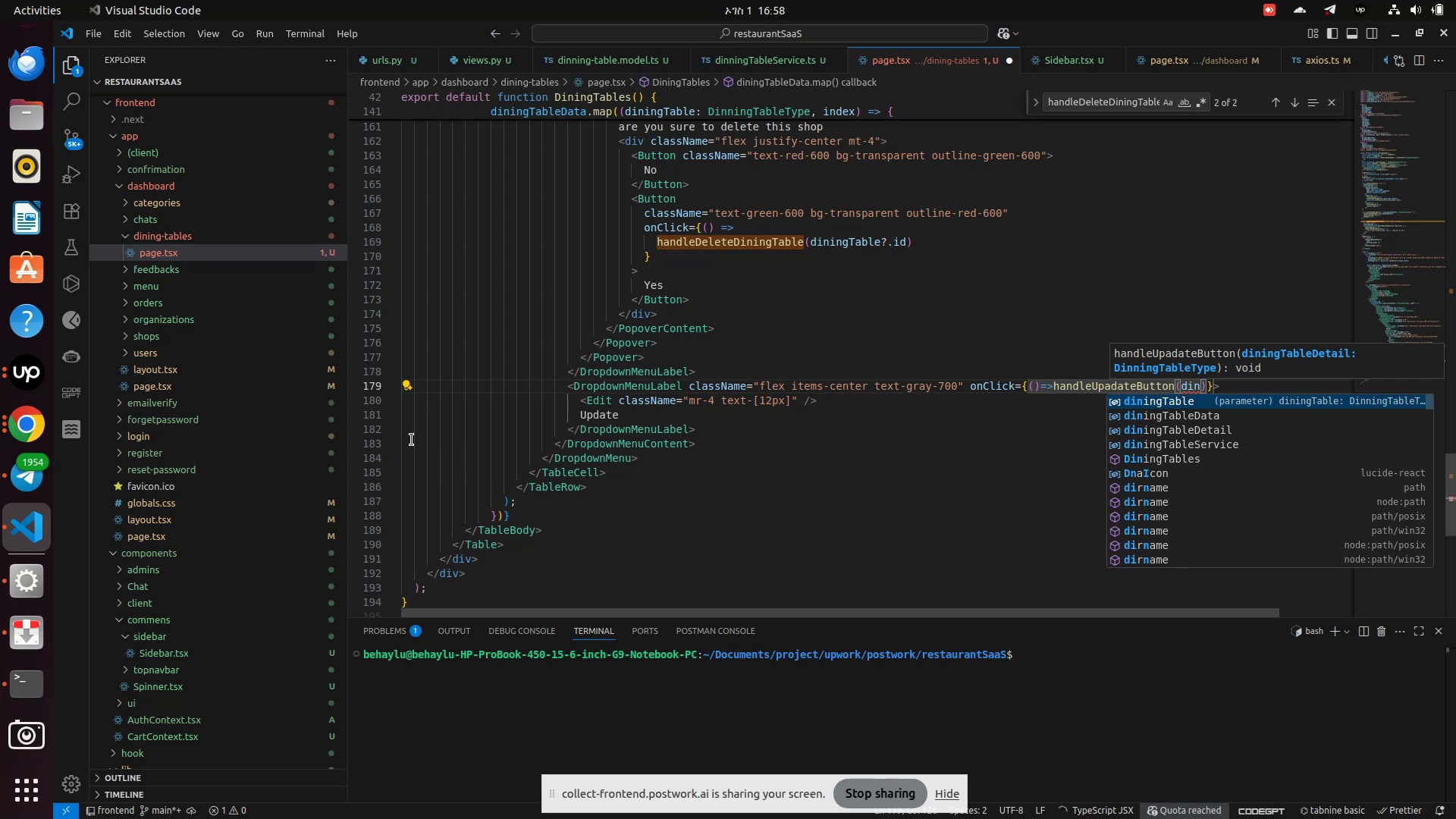 
key(Enter)
 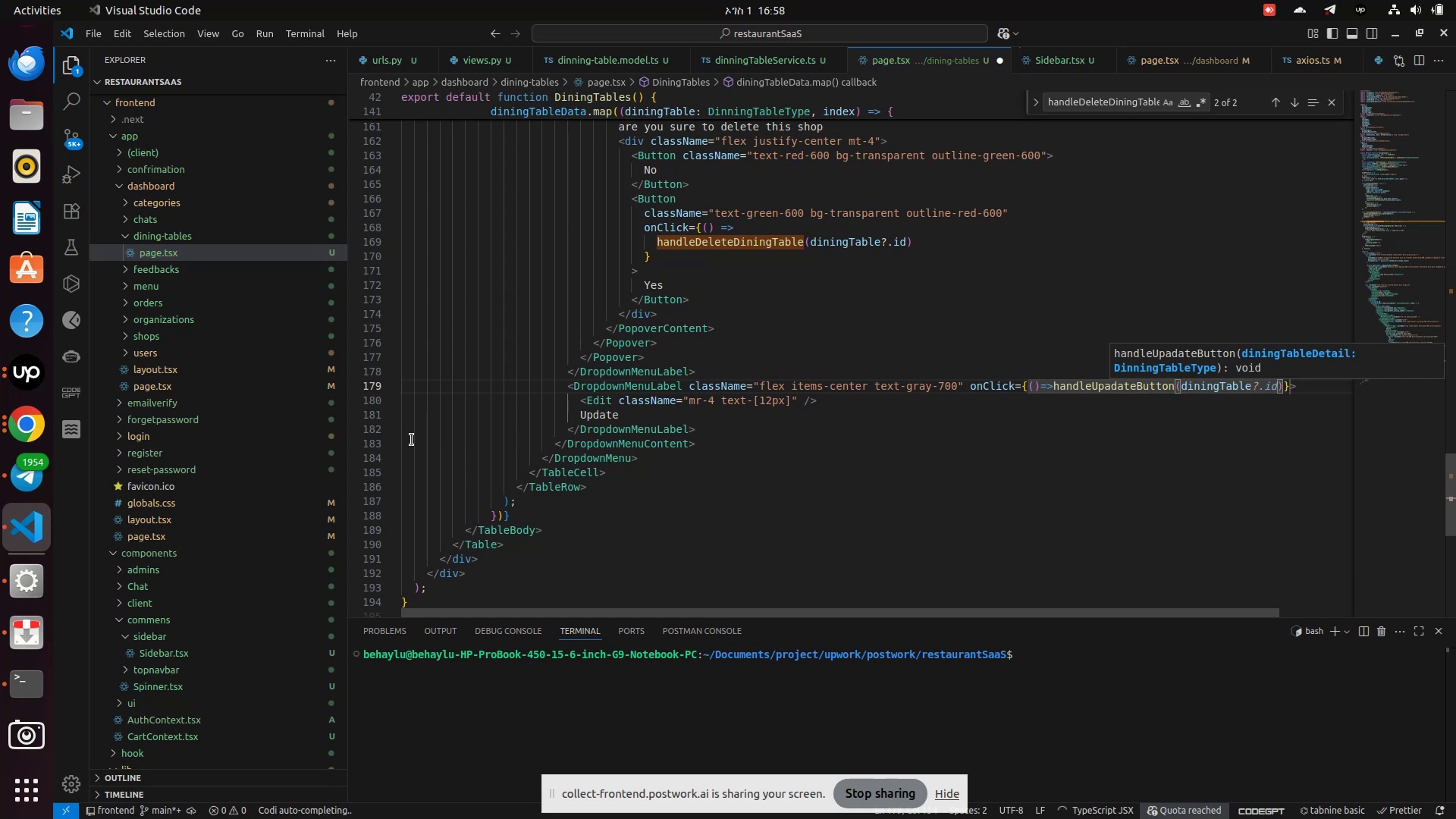 
key(ArrowRight)
 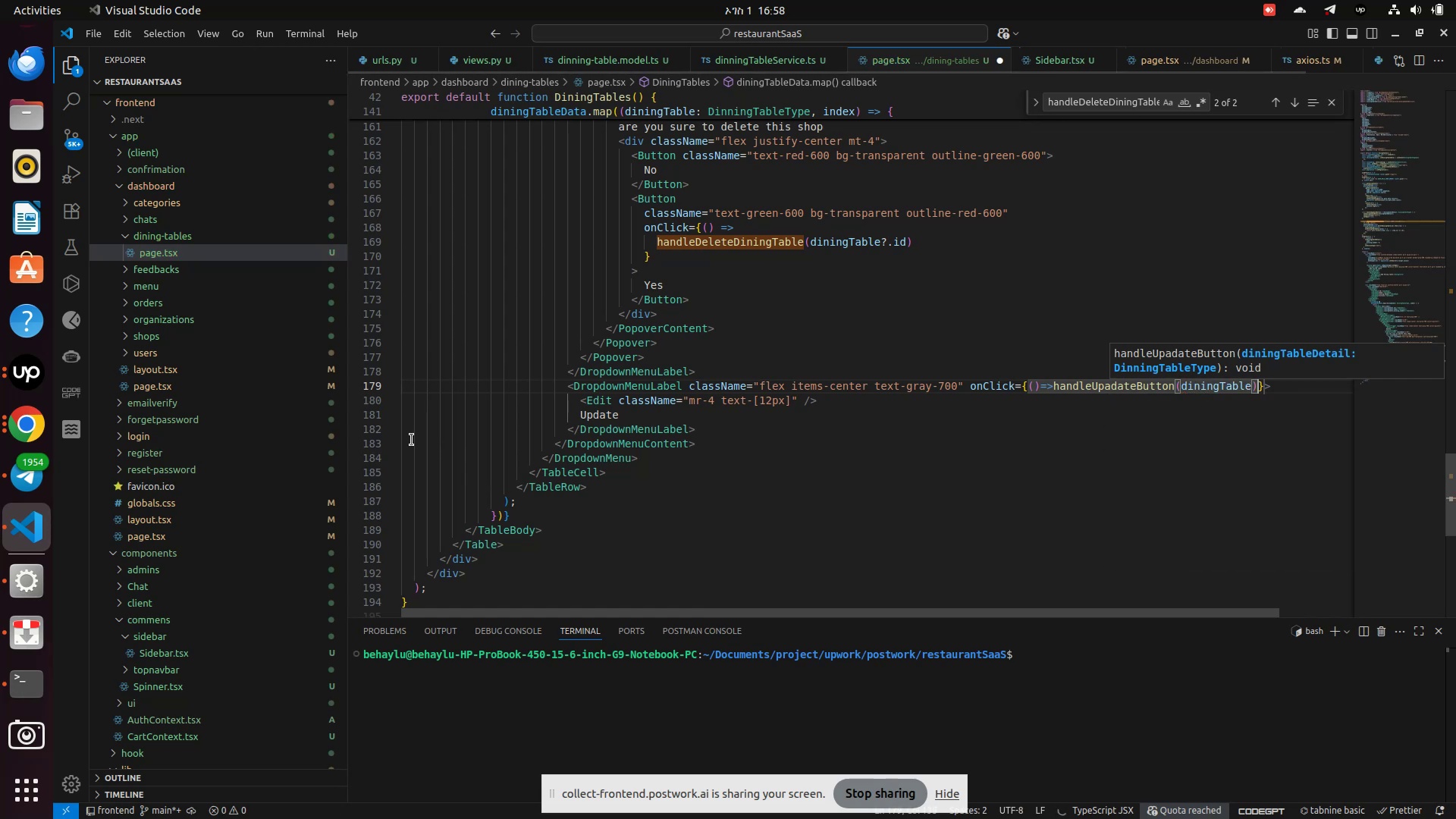 
key(ArrowRight)
 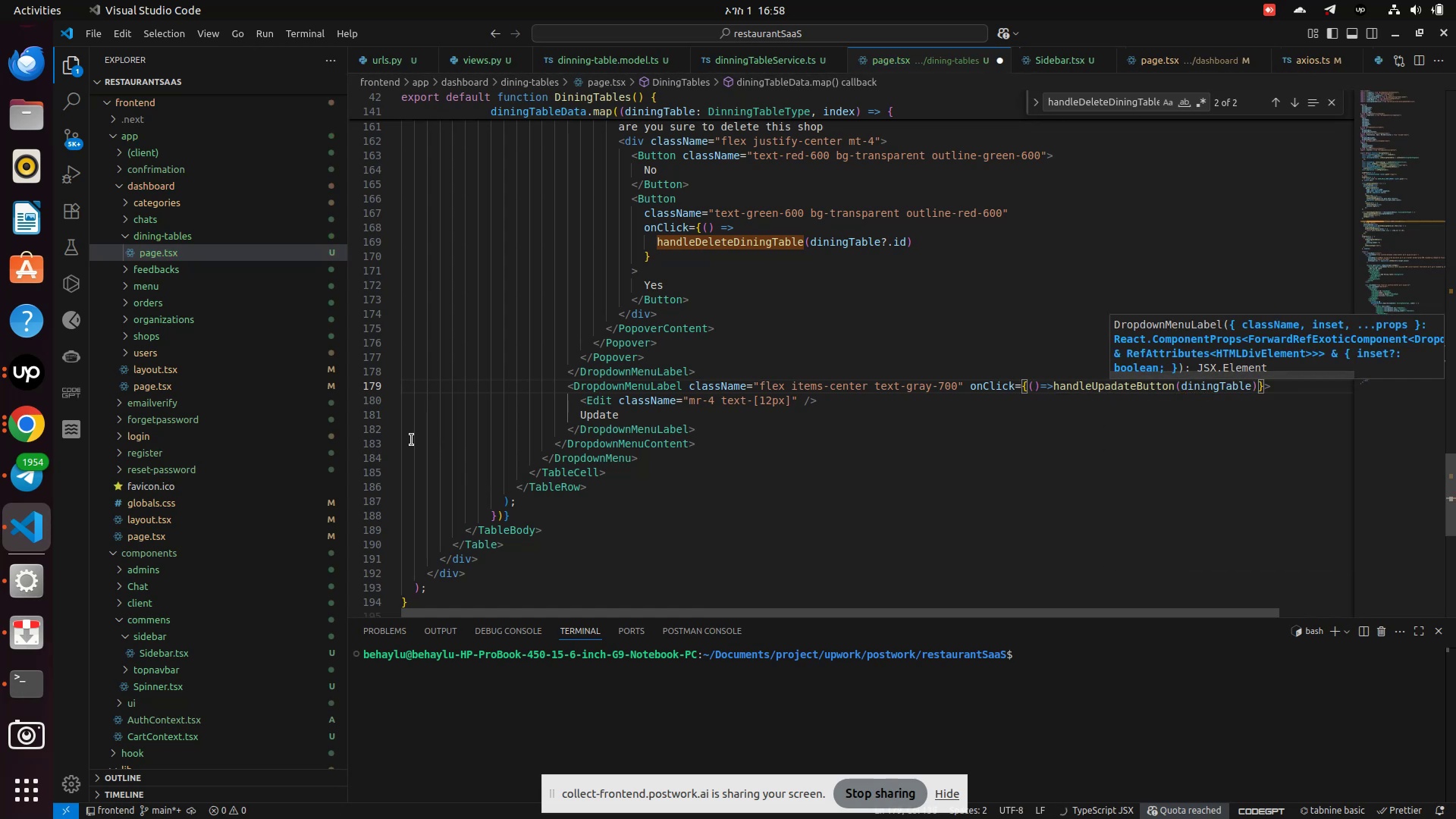 
key(ArrowRight)
 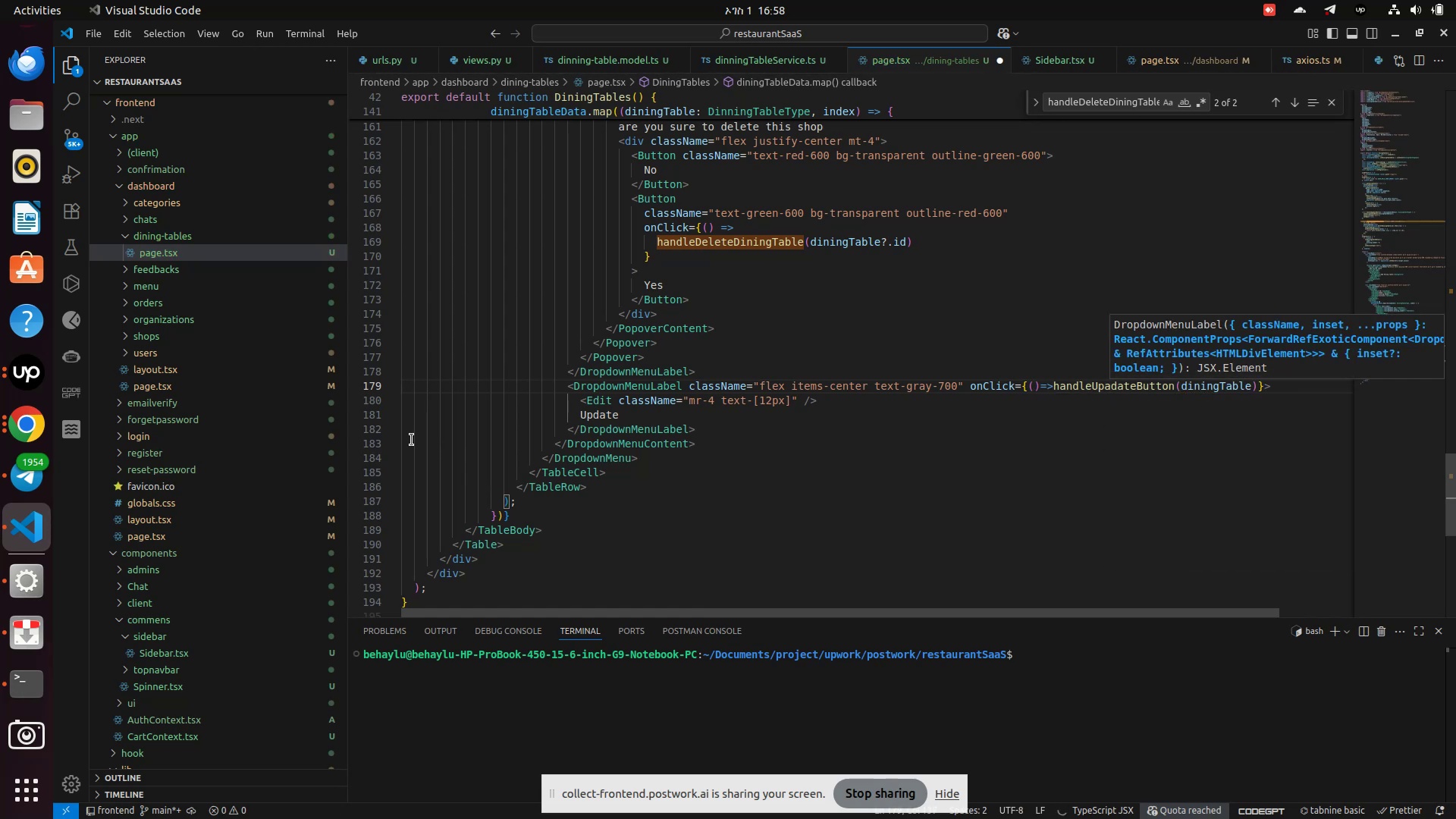 
key(Control+S)
 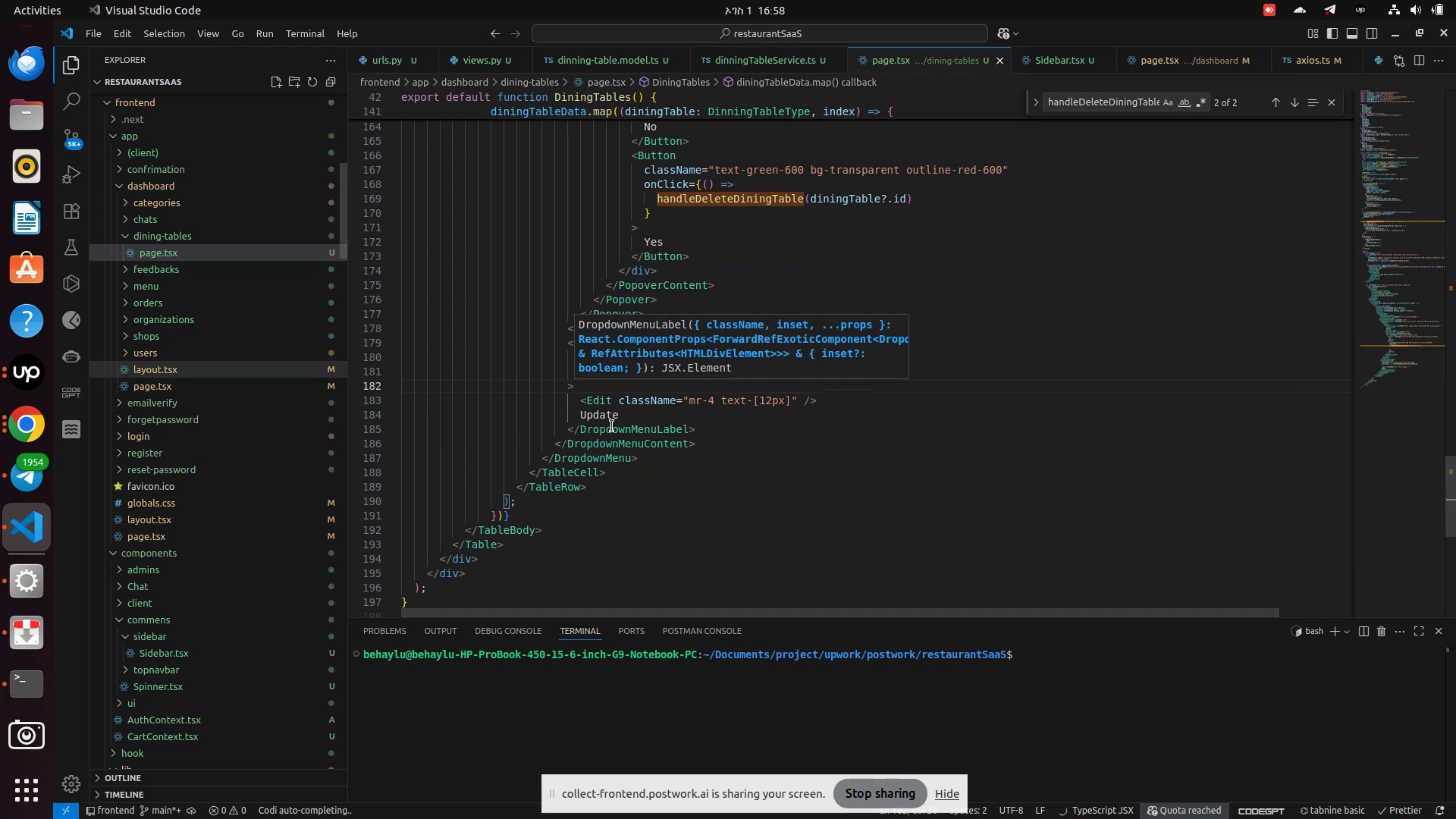 
left_click([619, 427])
 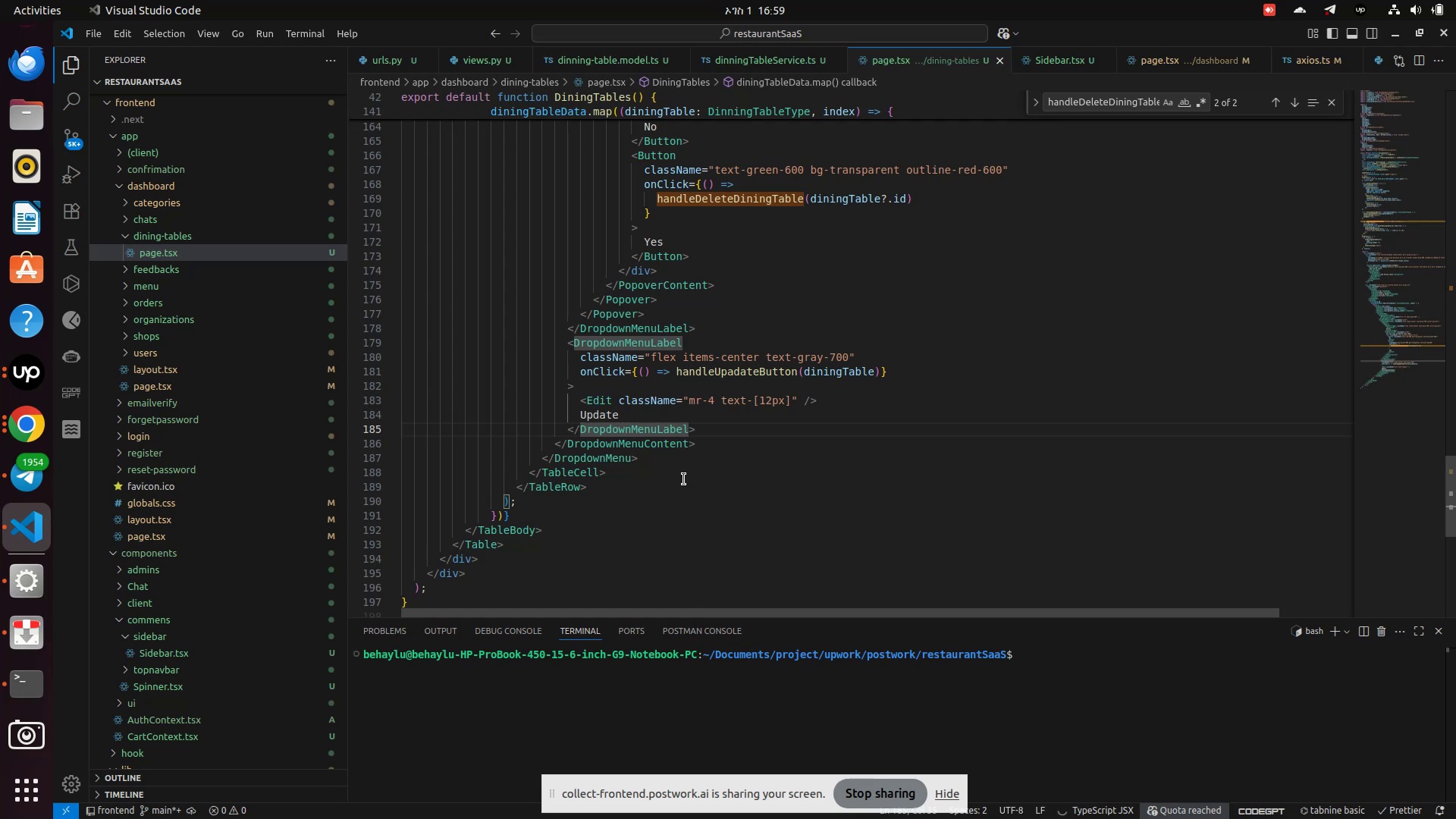 
scroll: coordinate [684, 479], scroll_direction: down, amount: 2.0
 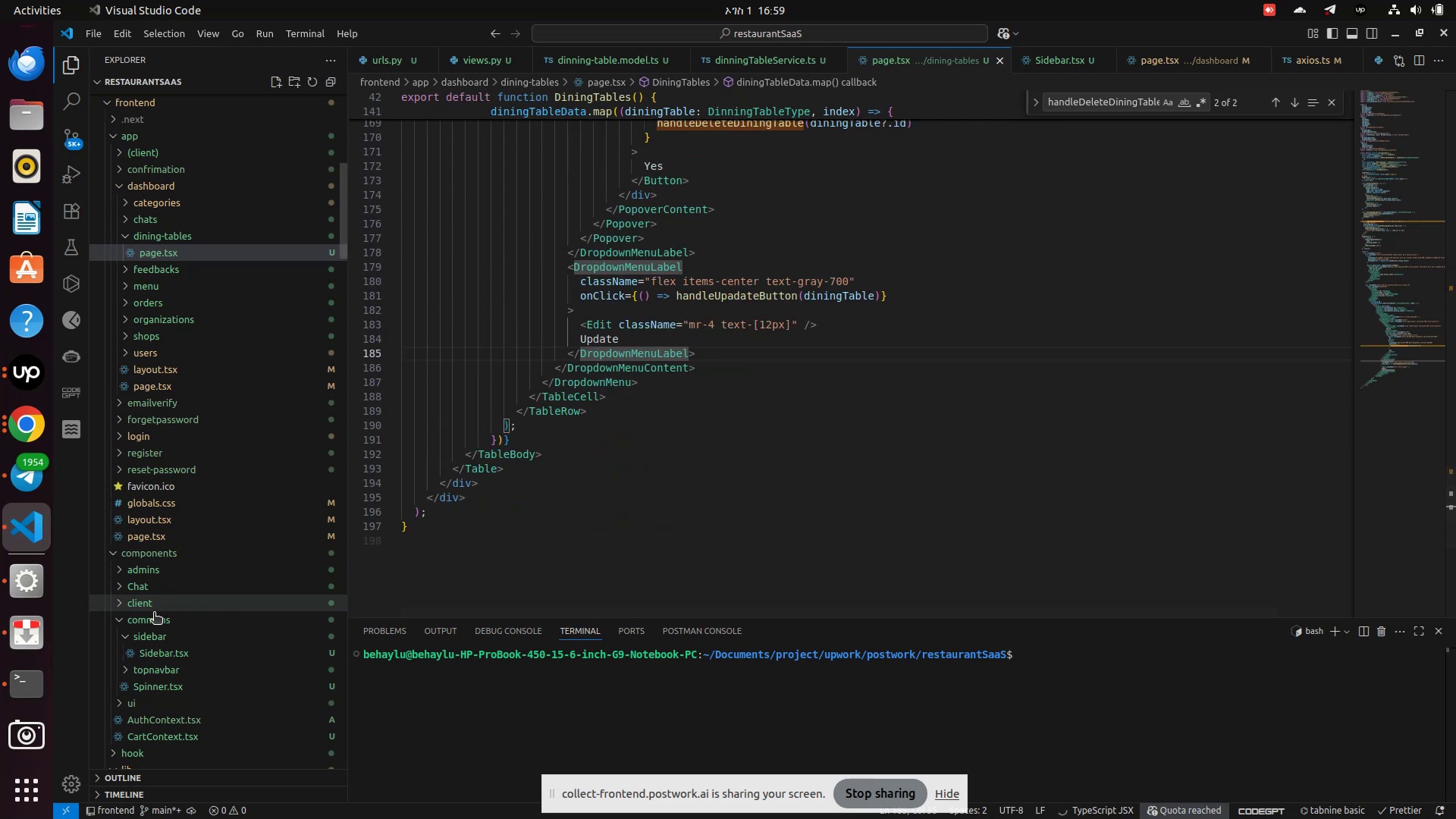 
left_click([132, 645])
 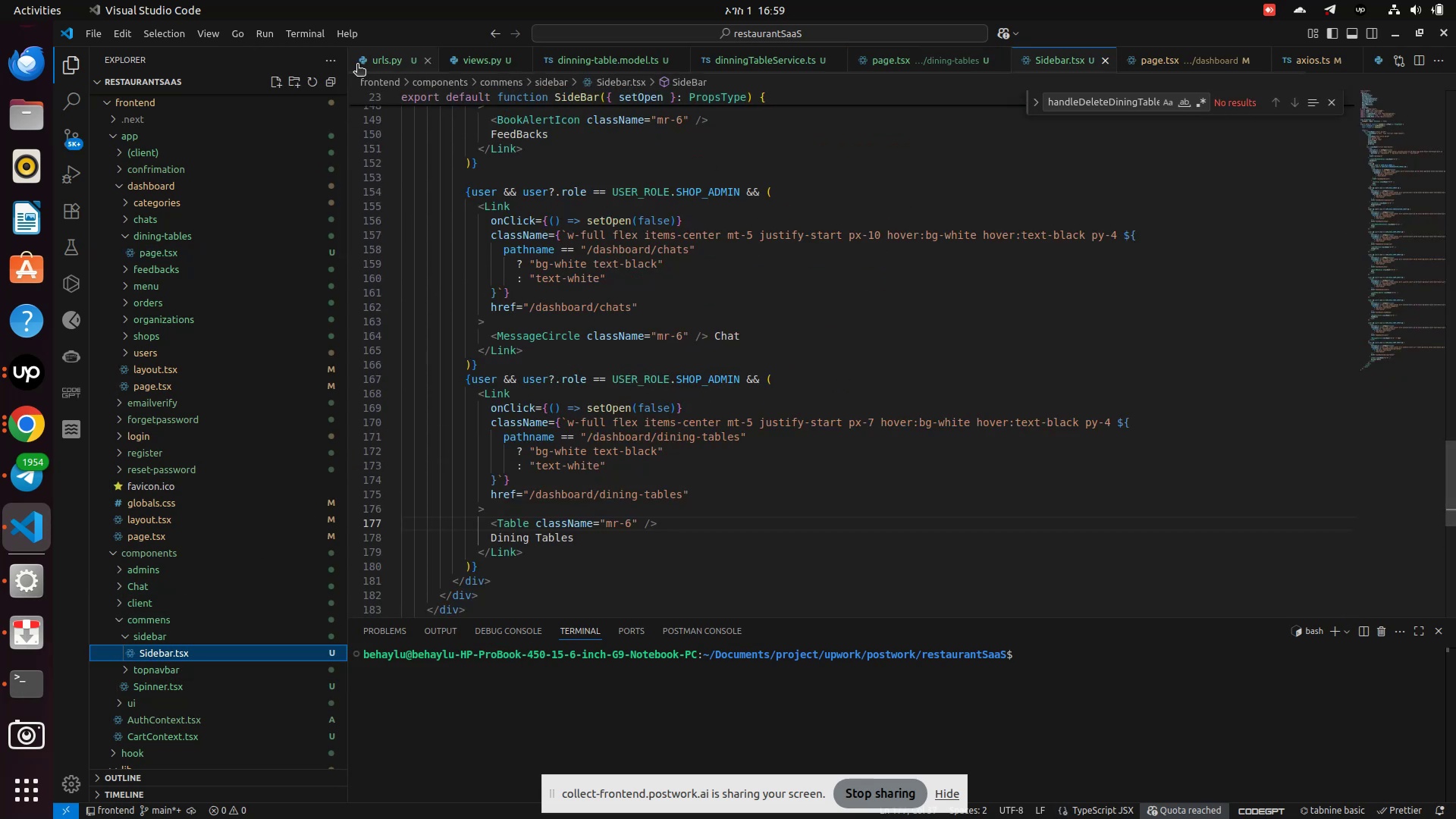 
left_click([423, 64])
 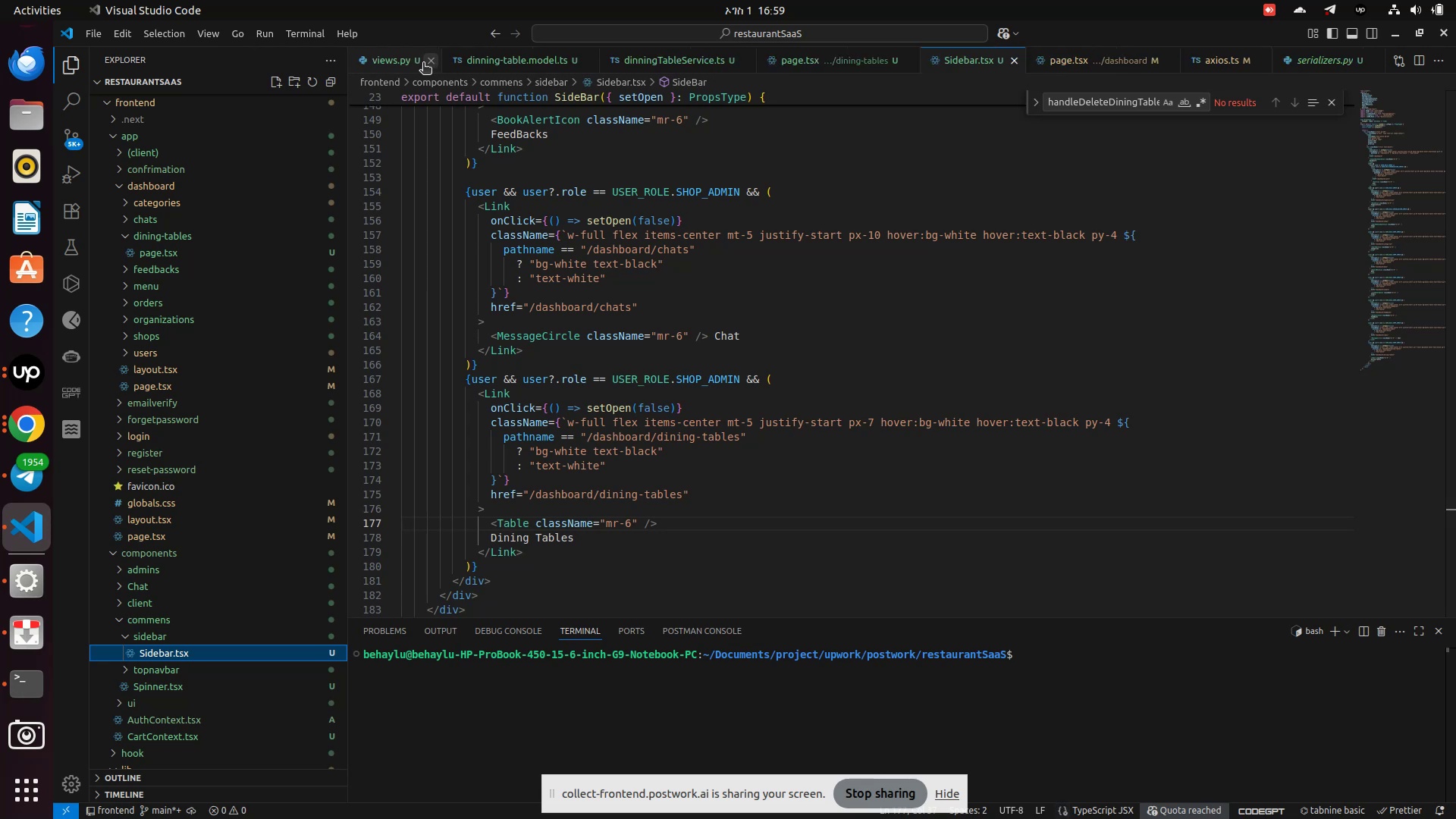 
left_click([423, 64])
 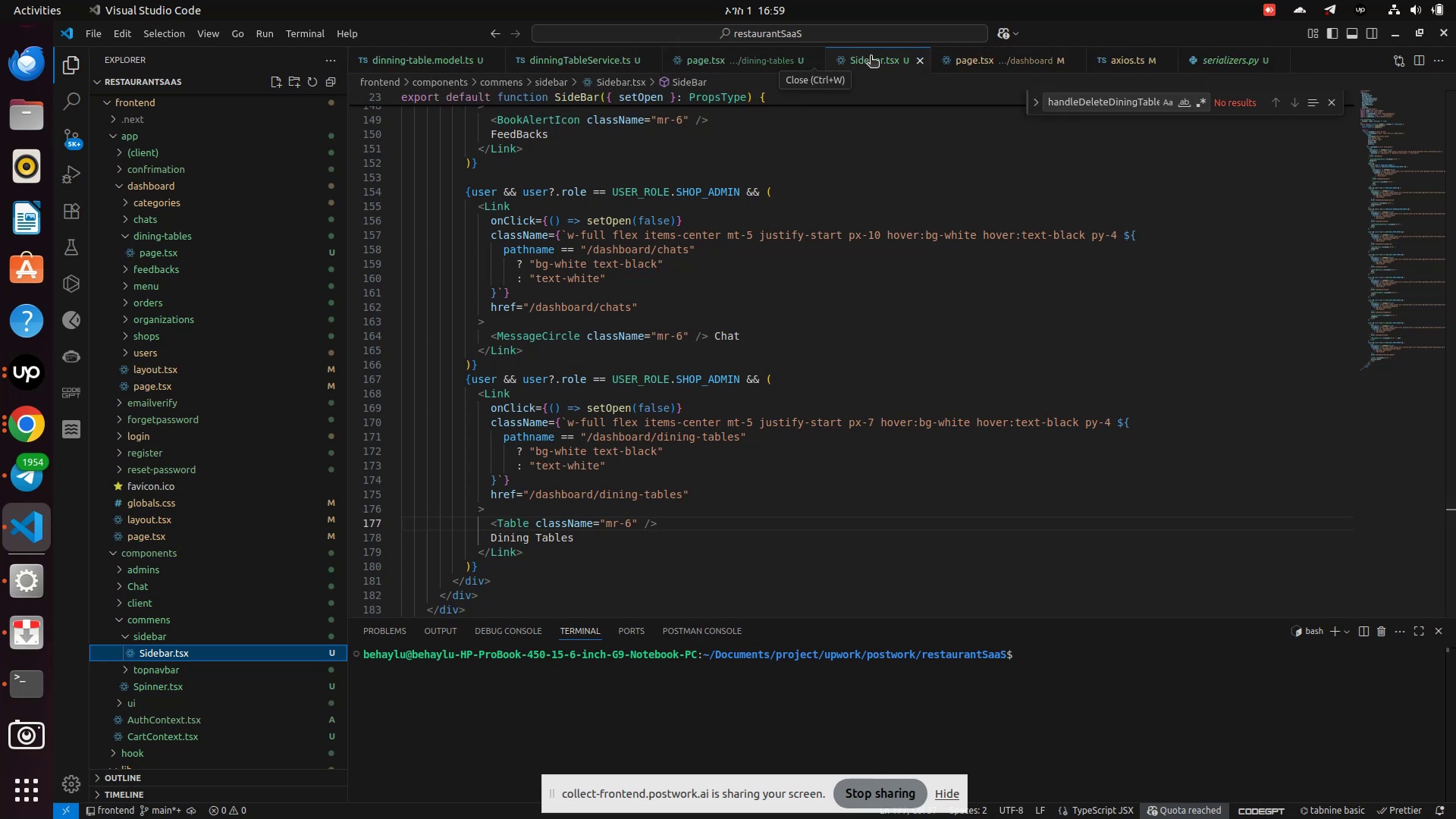 
left_click([917, 65])
 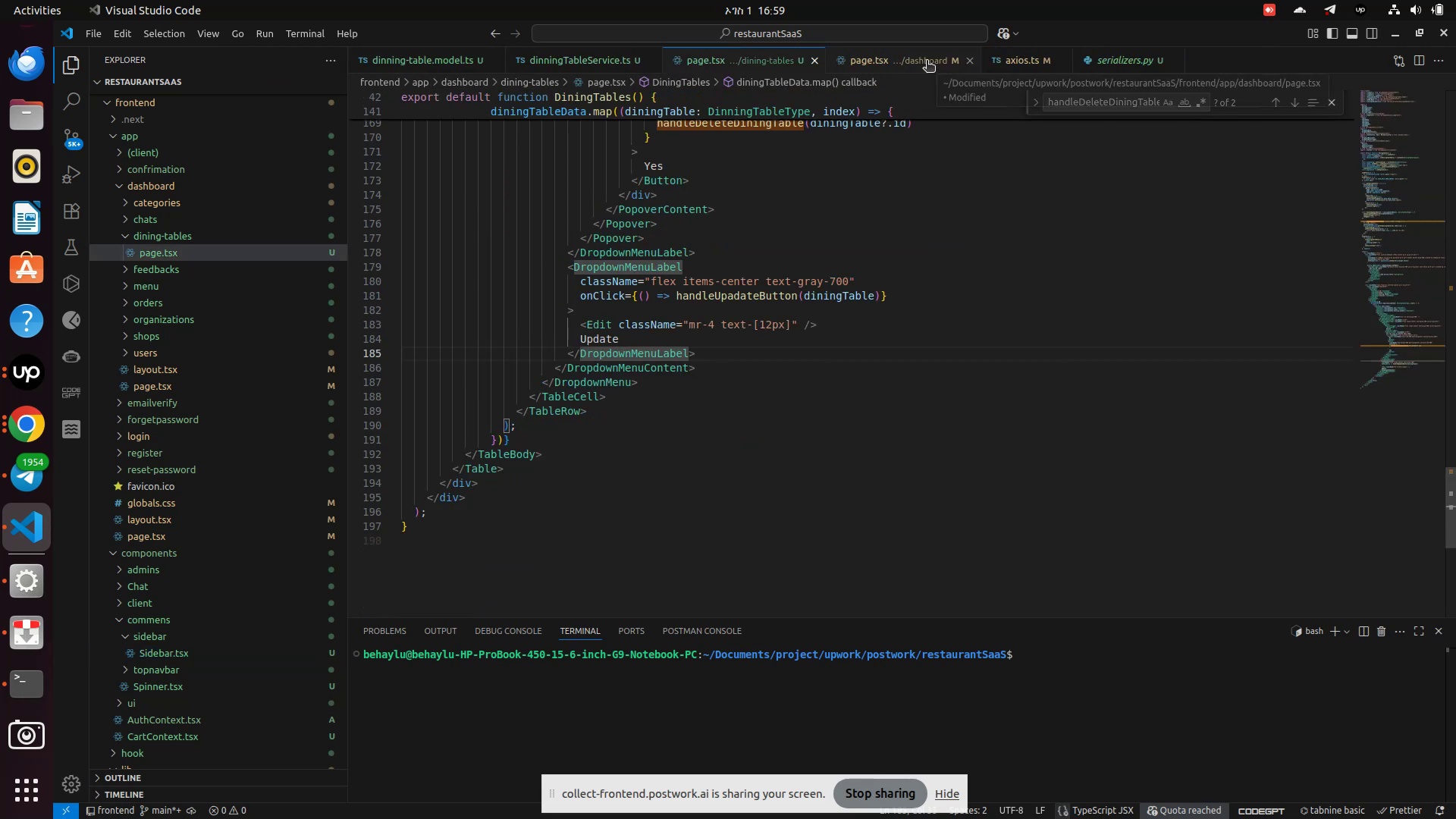 
left_click([925, 61])
 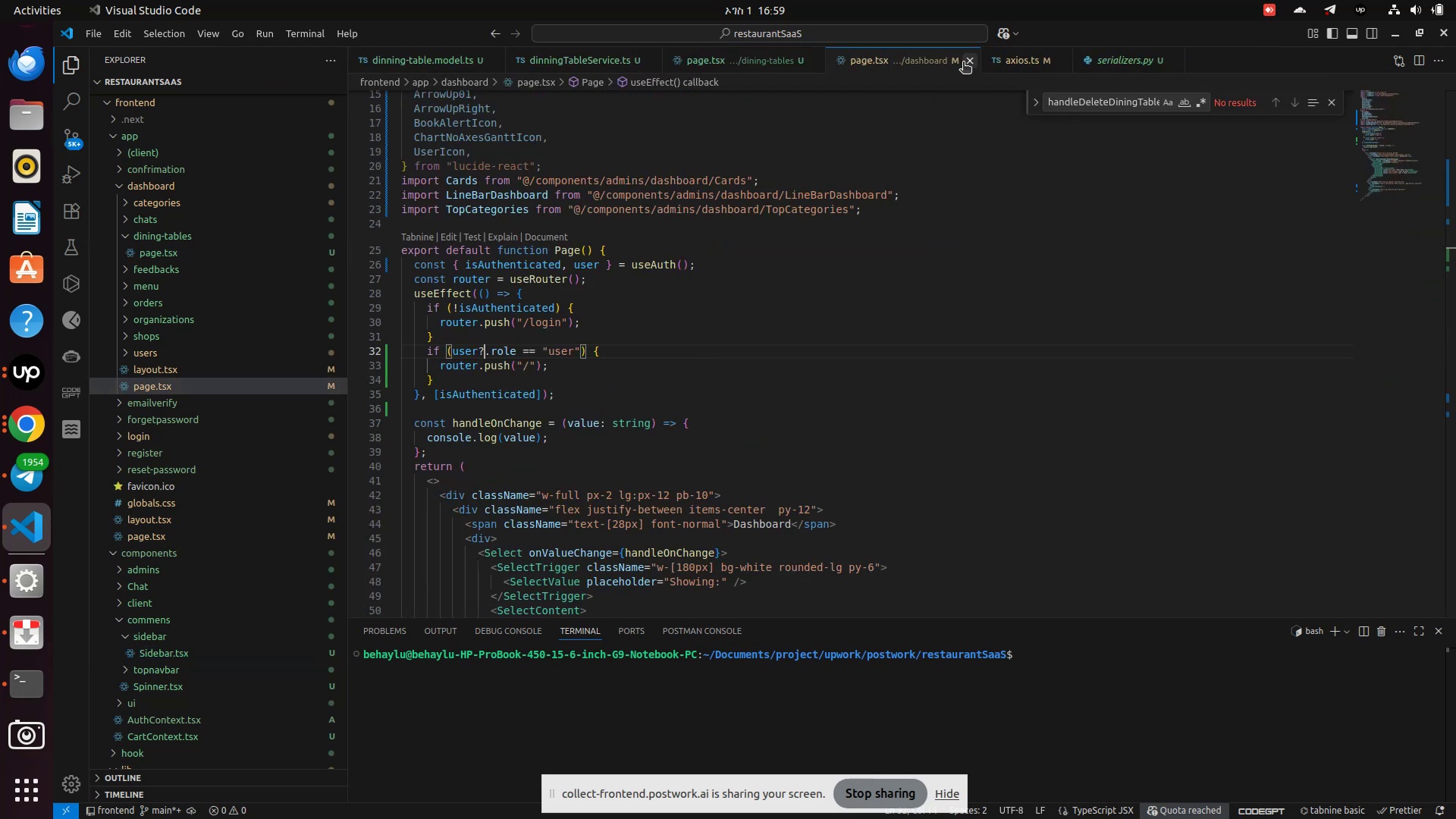 
left_click([965, 62])
 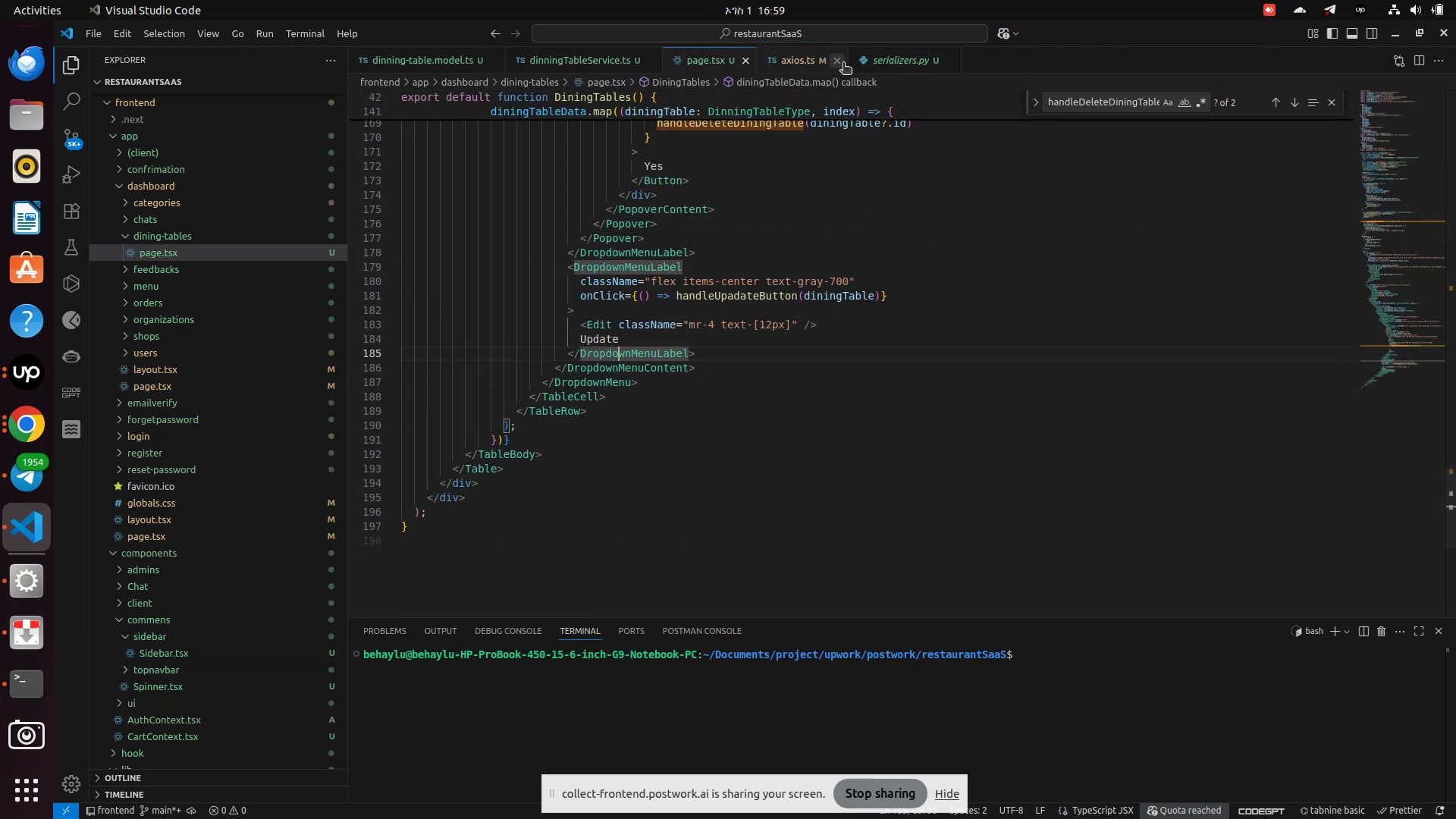 
left_click([833, 66])
 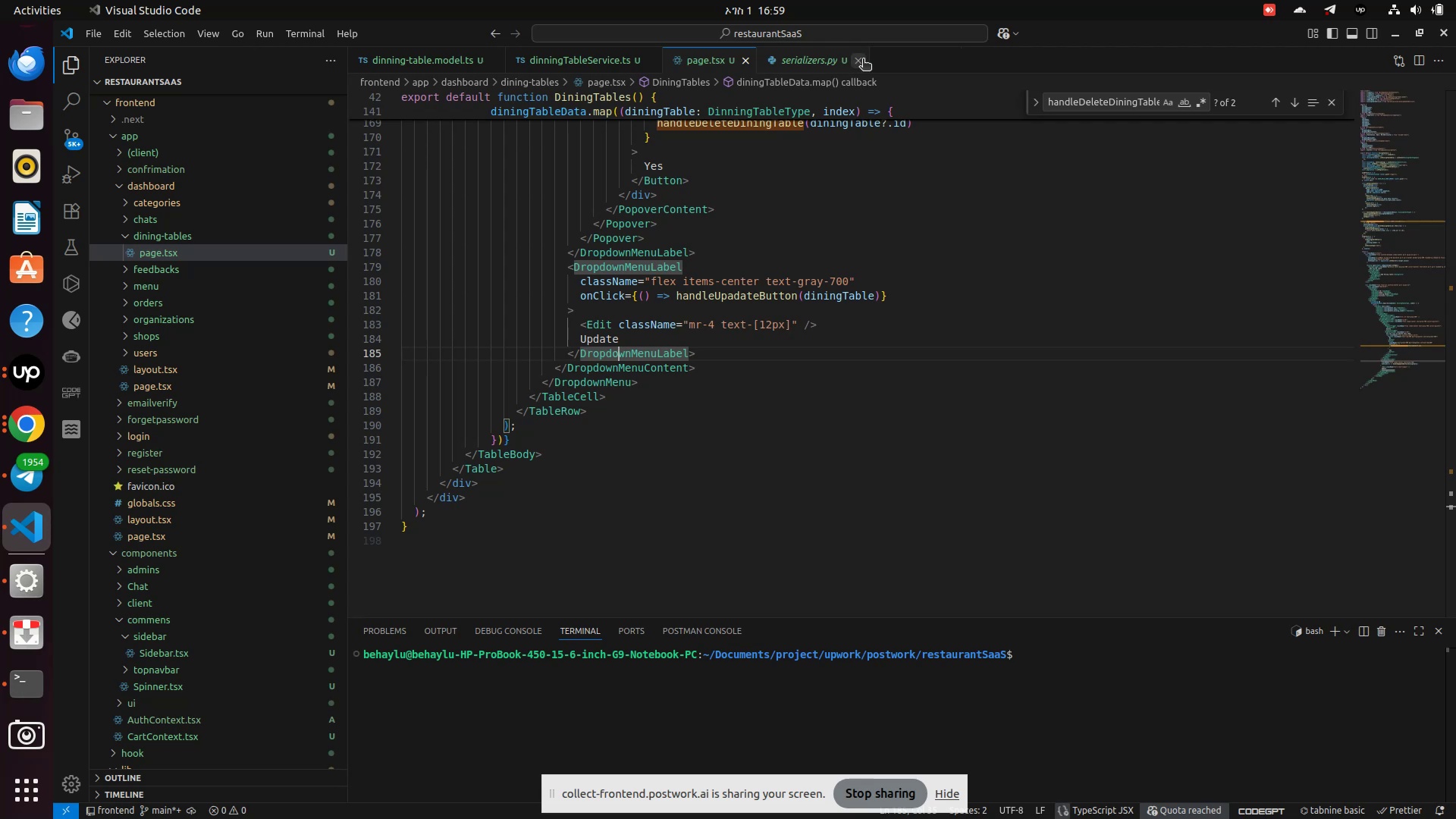 
left_click([863, 60])
 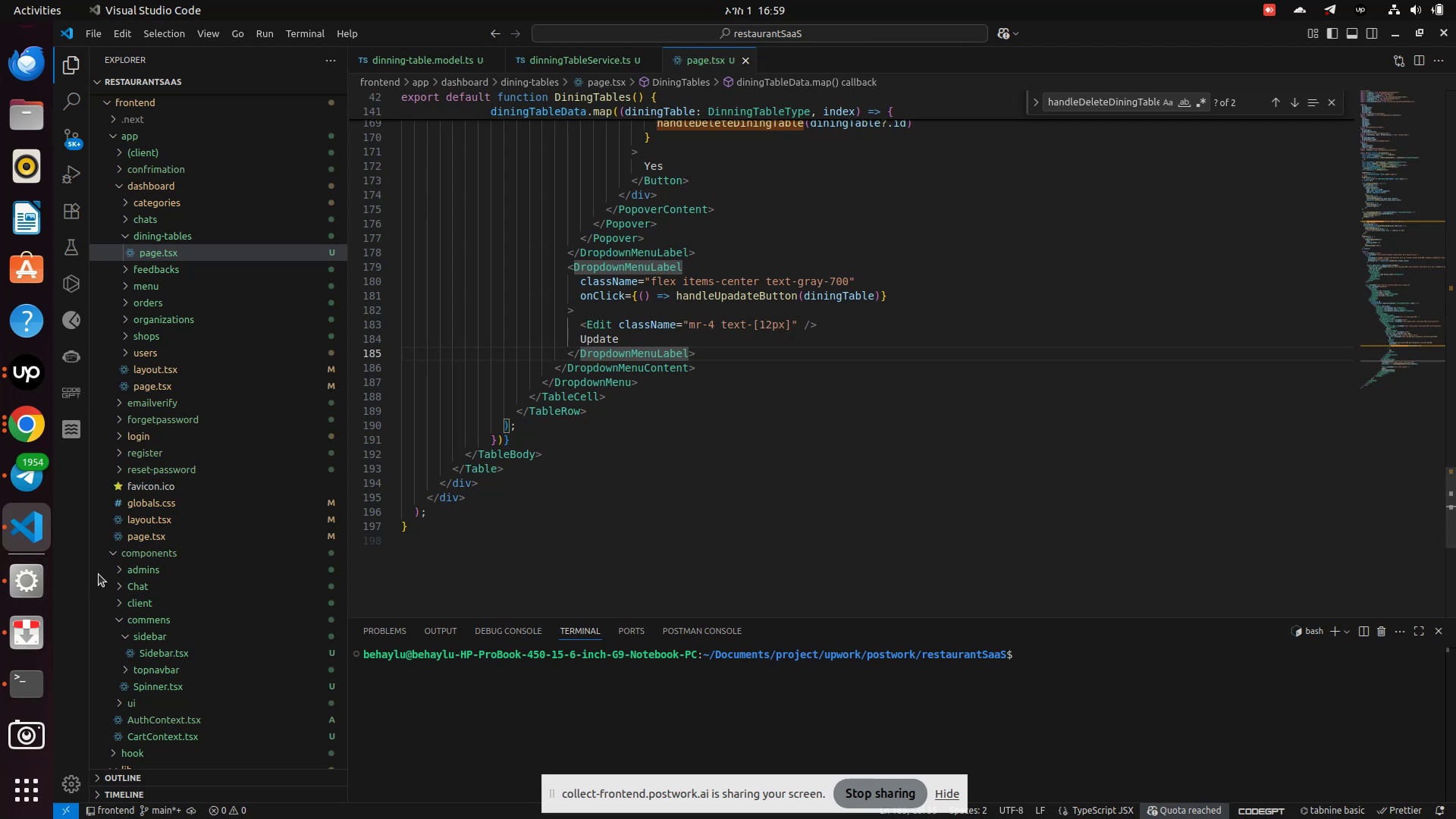 
scroll: coordinate [108, 585], scroll_direction: down, amount: 2.0
 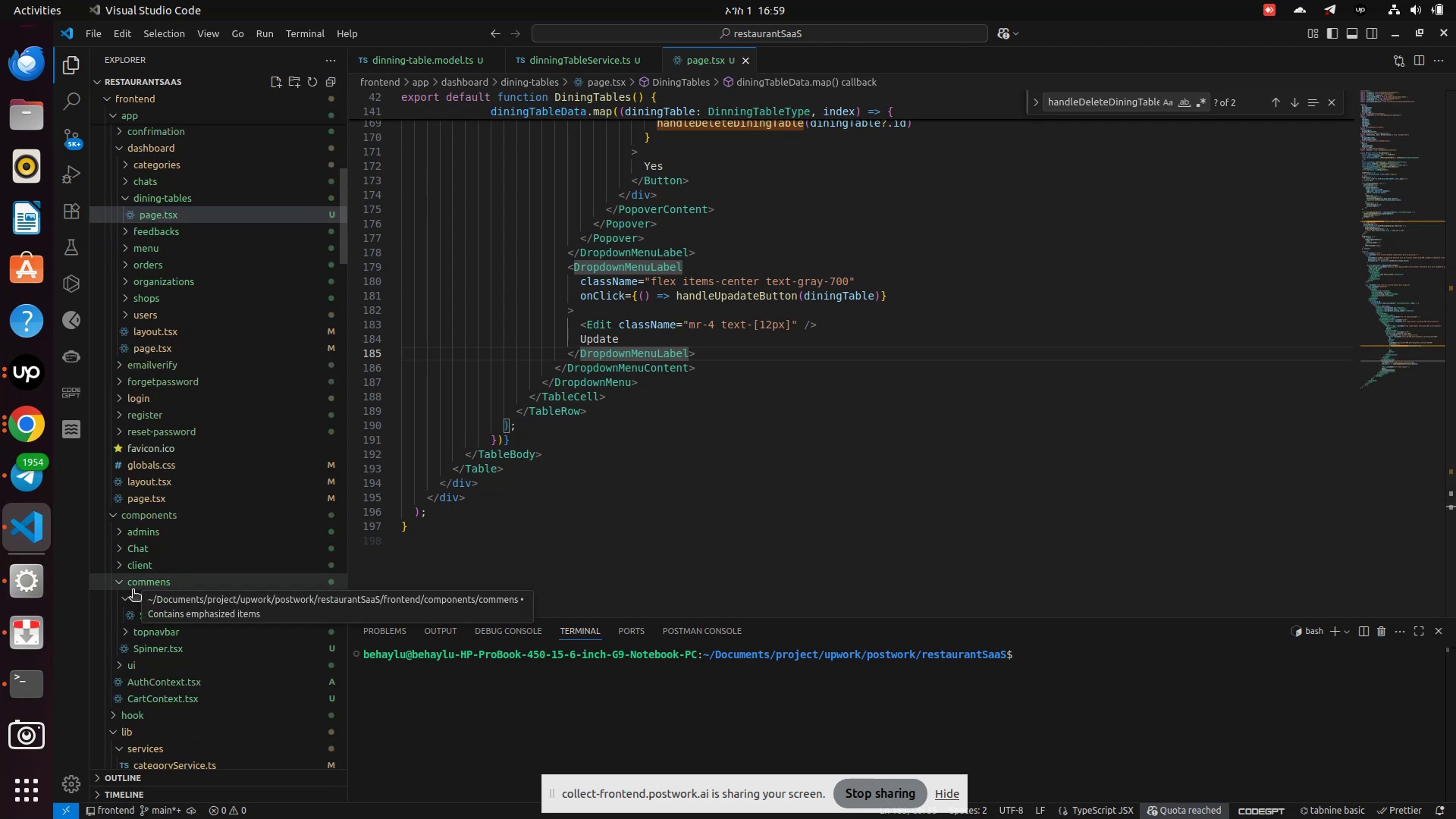 
left_click([133, 596])
 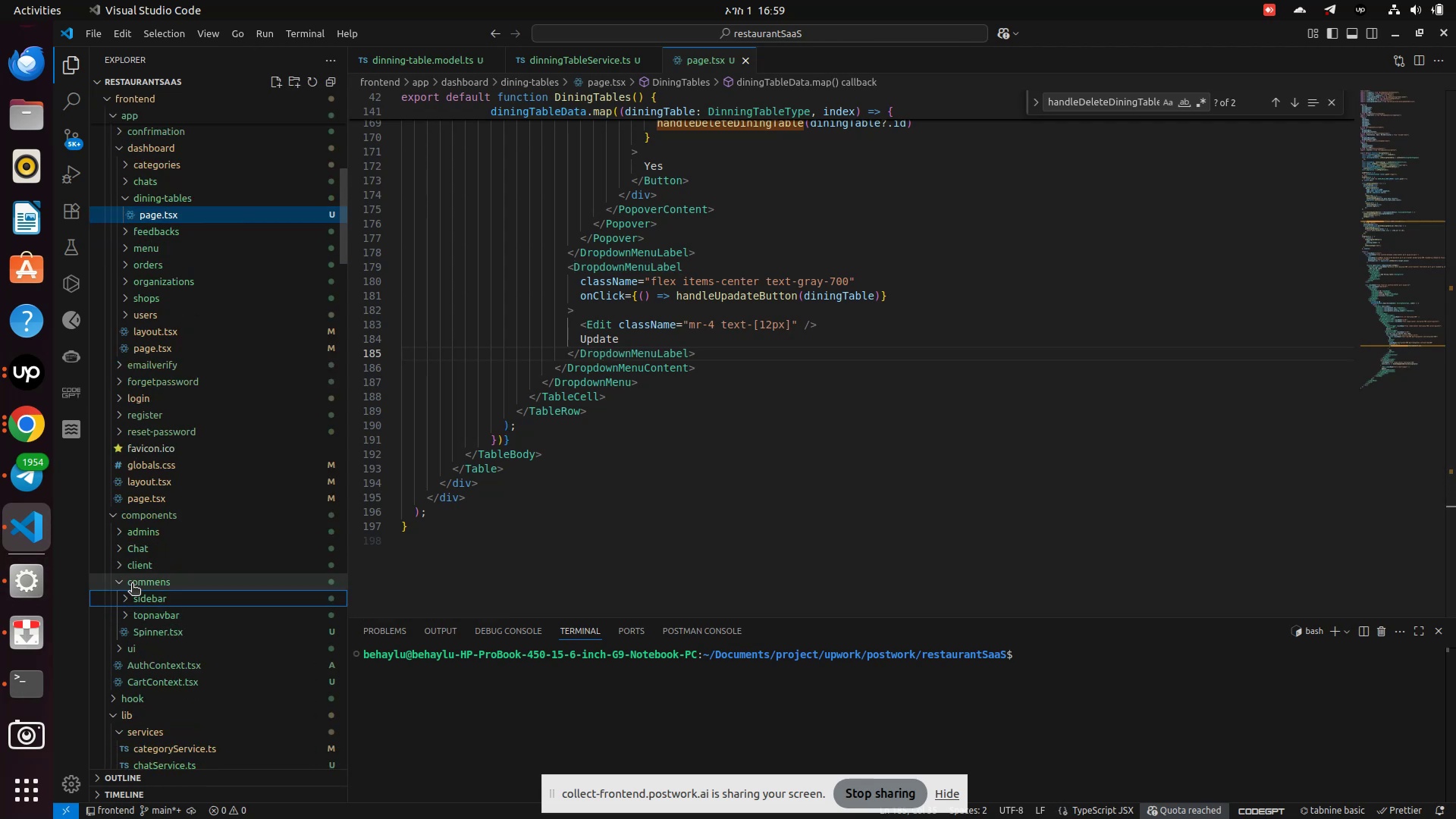 
left_click([132, 585])
 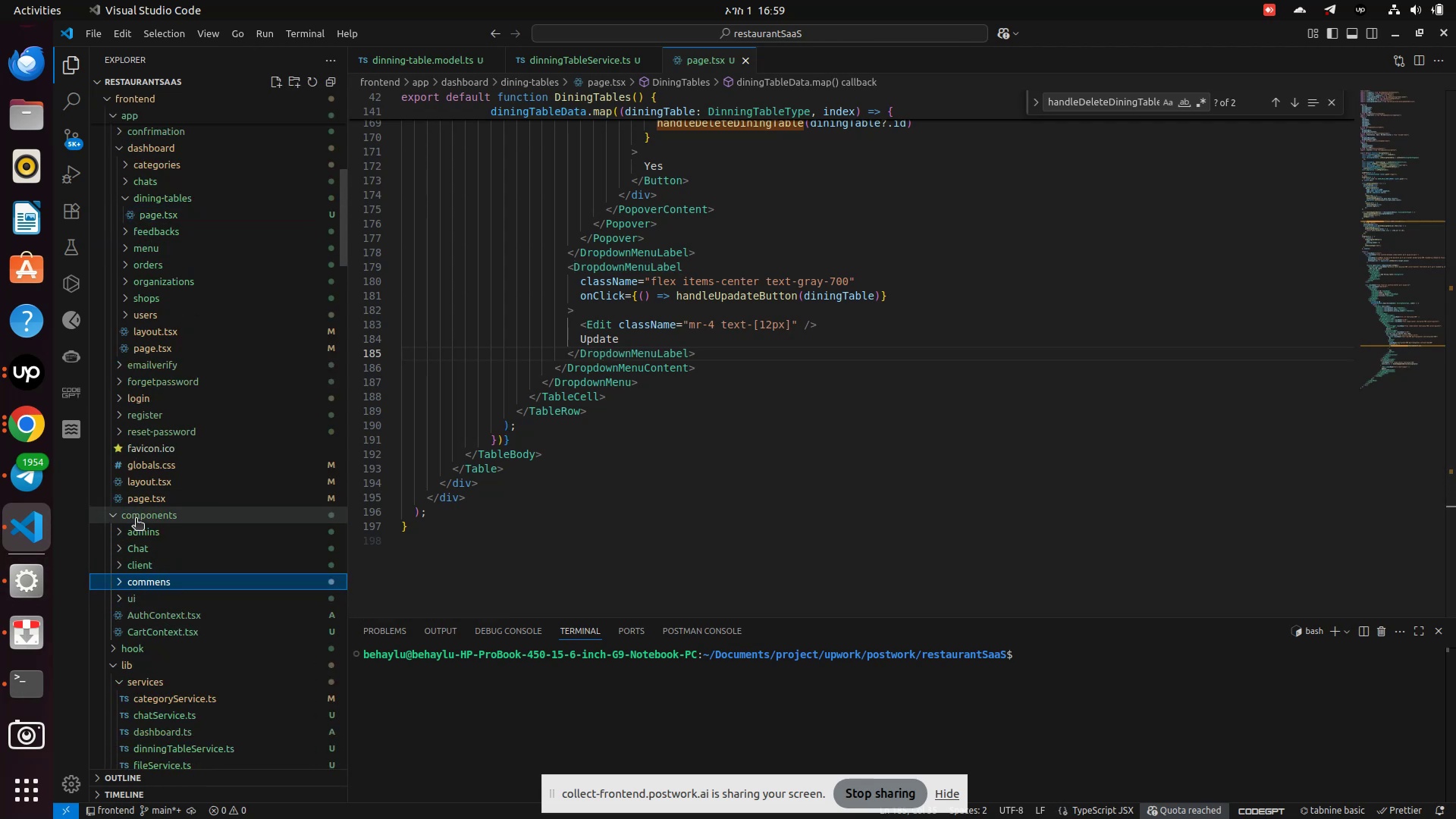 
left_click([136, 519])
 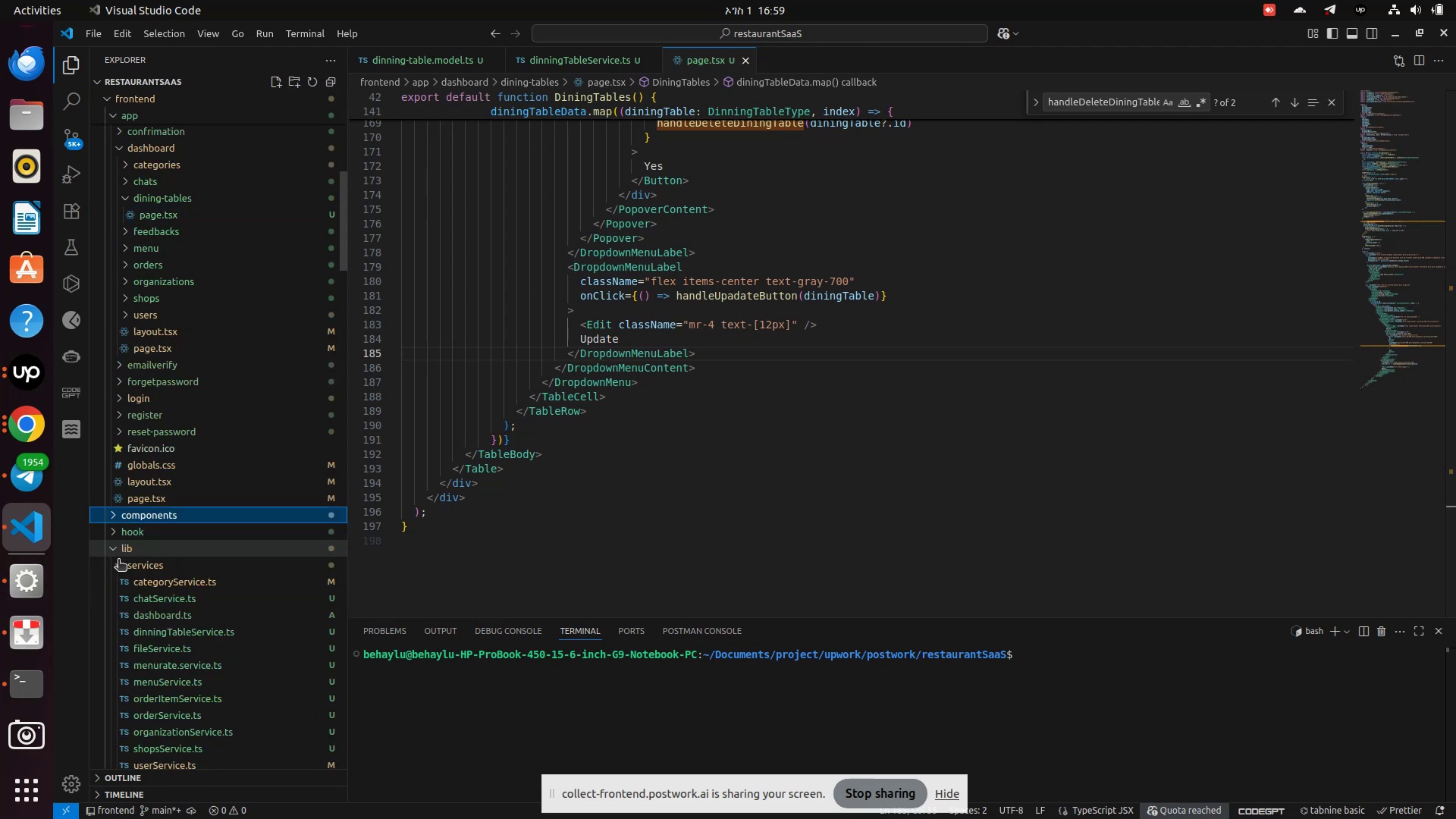 
left_click([122, 570])
 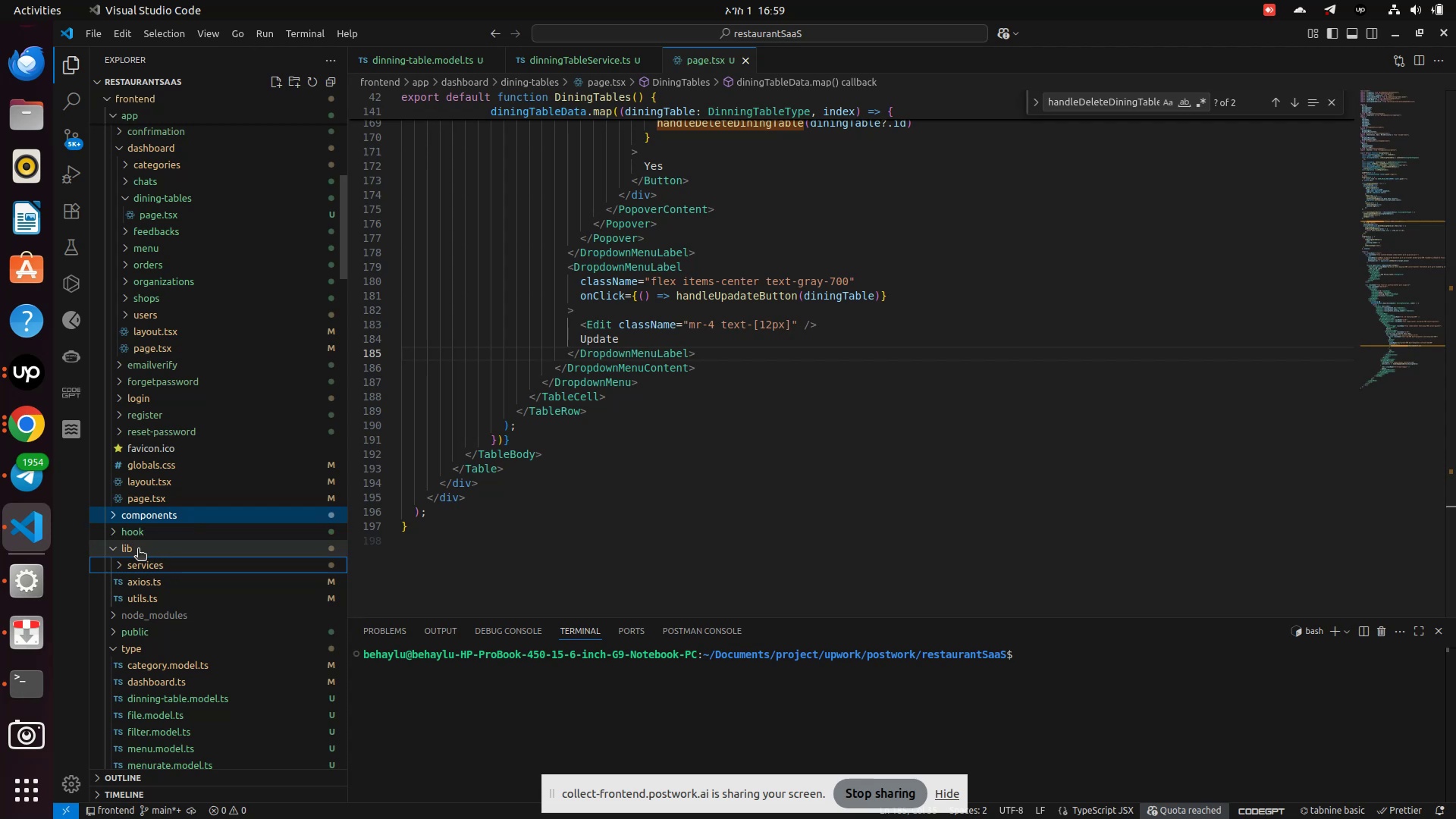 
scroll: coordinate [134, 542], scroll_direction: up, amount: 5.0
 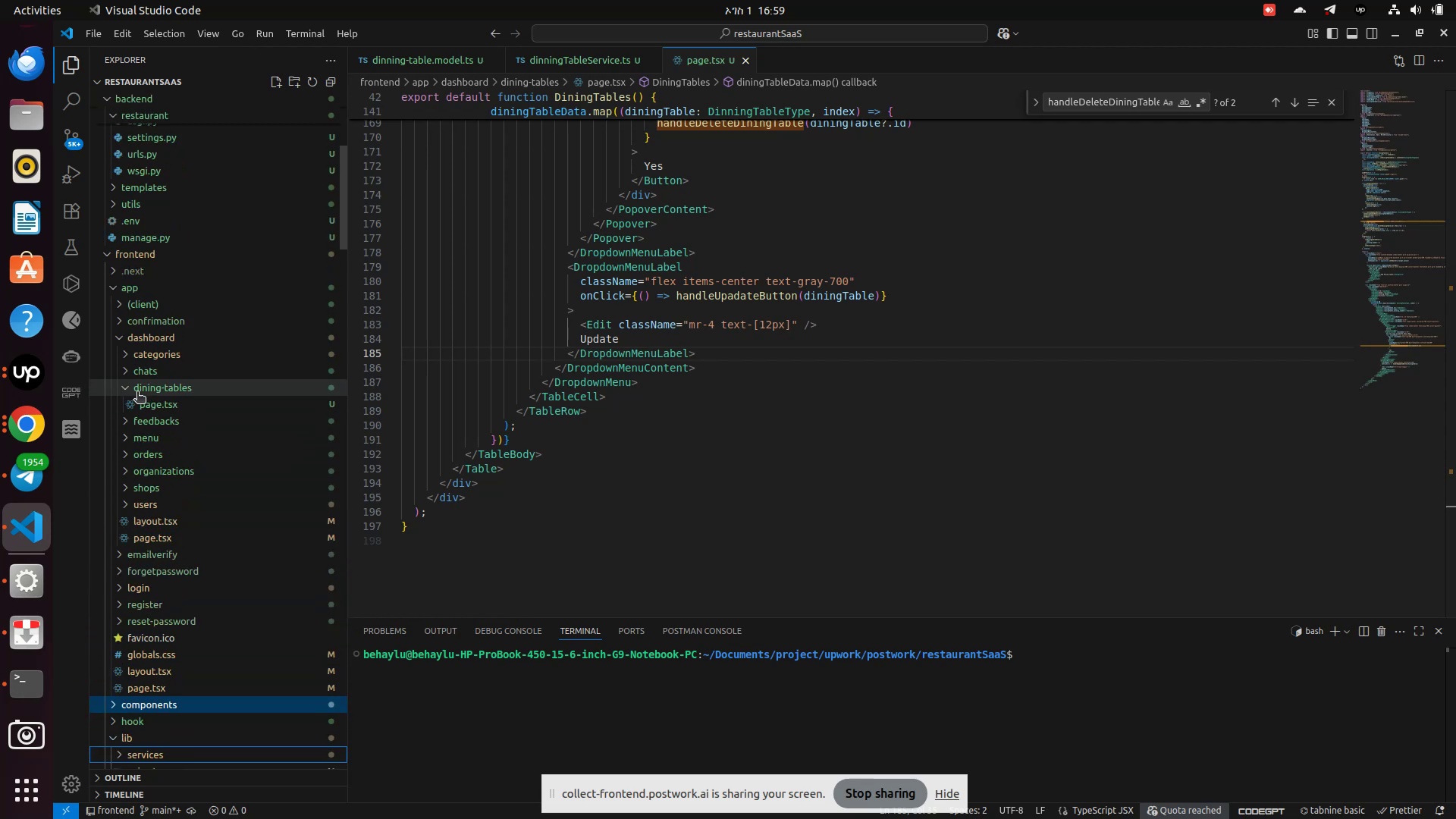 
left_click([137, 393])
 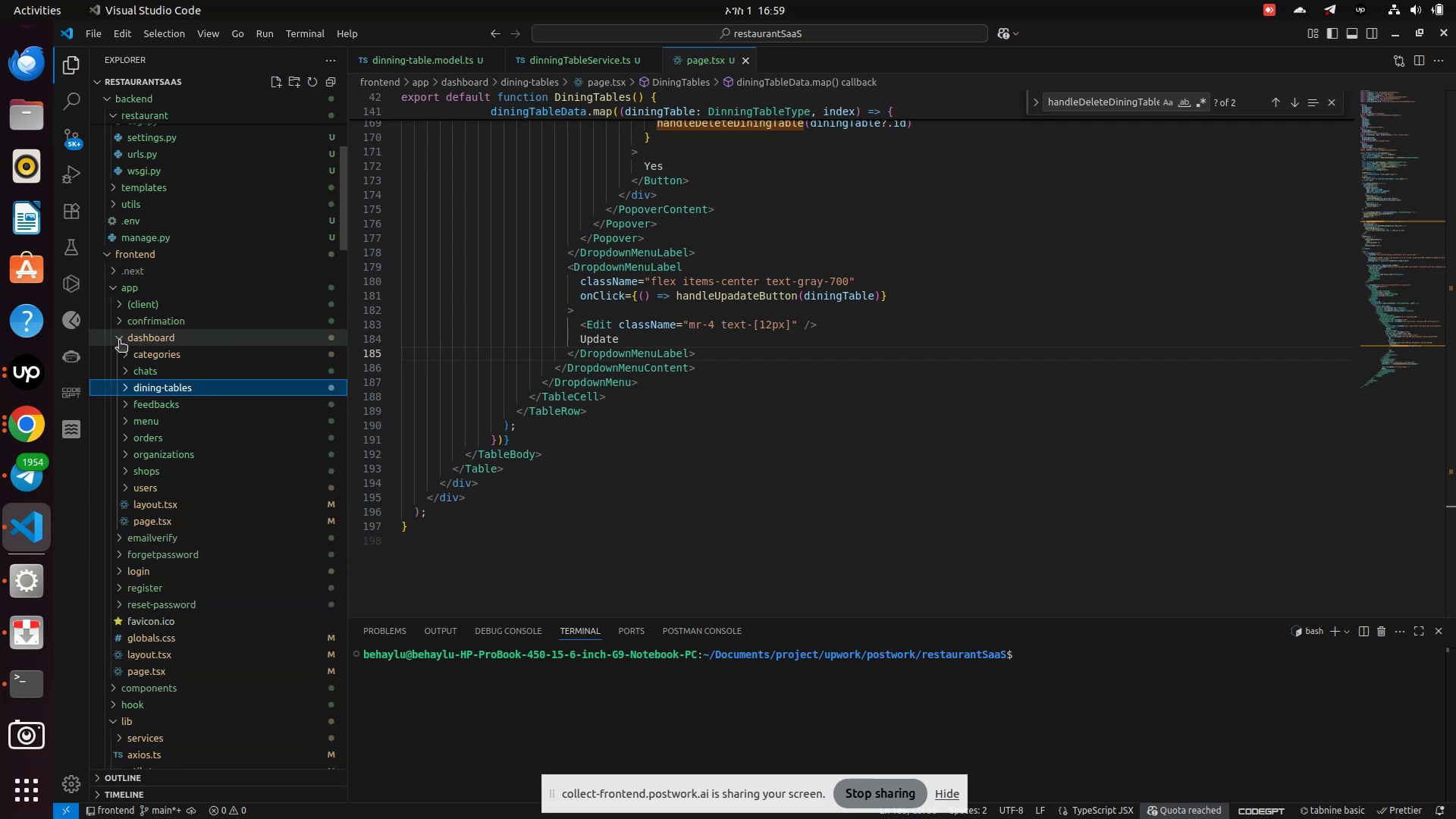 
left_click([119, 341])
 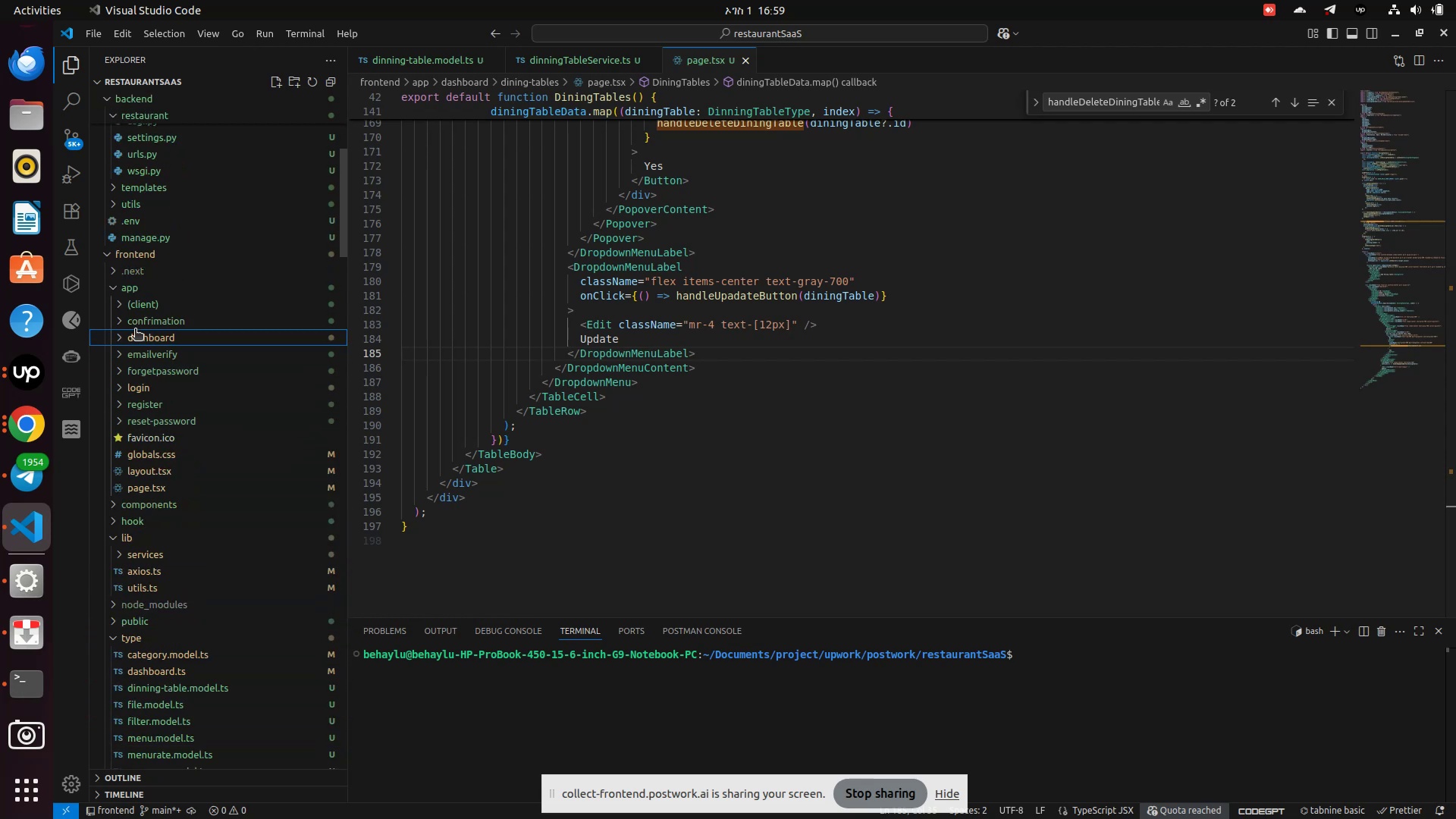 
left_click([134, 336])
 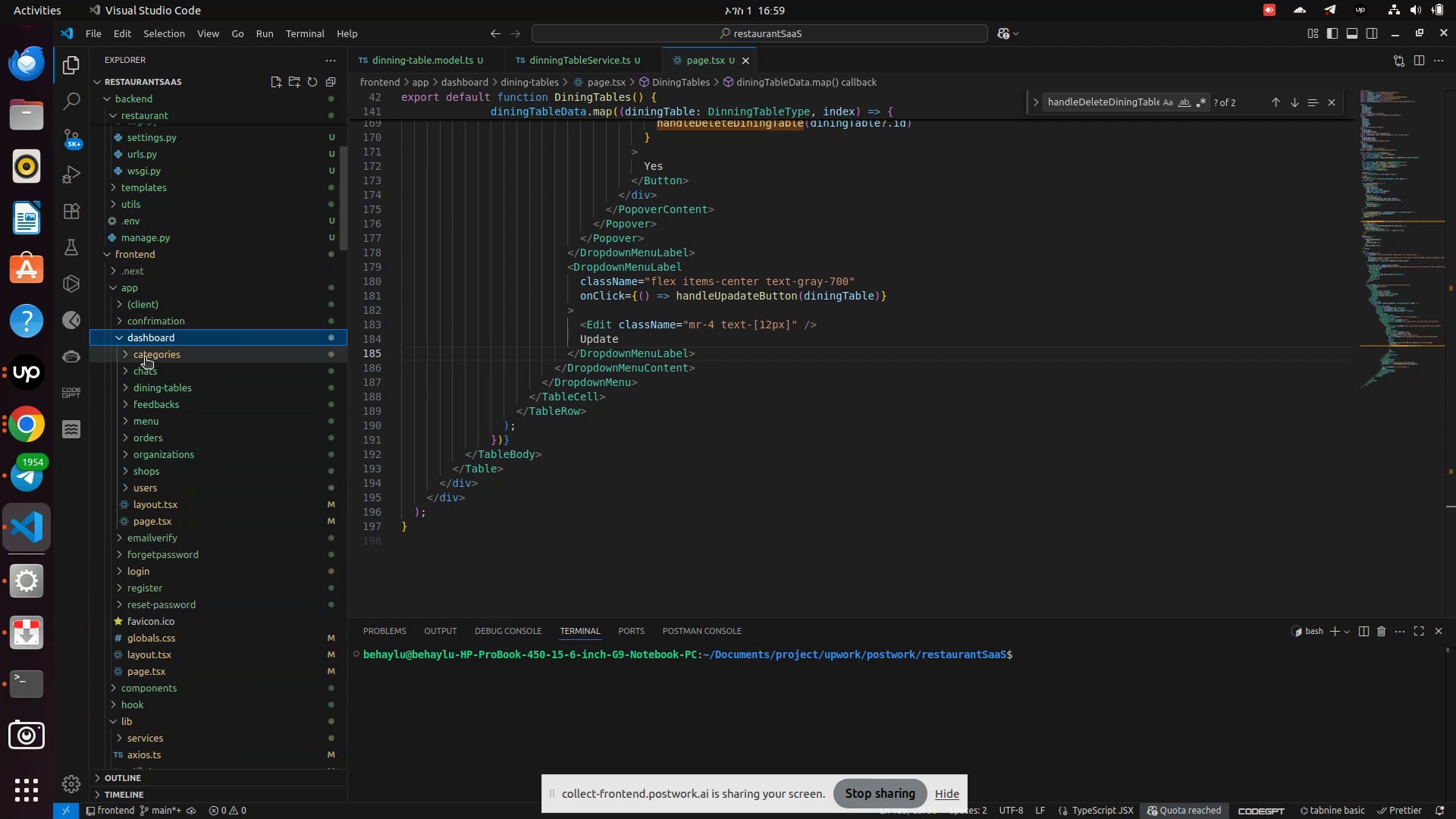 
left_click([127, 346])
 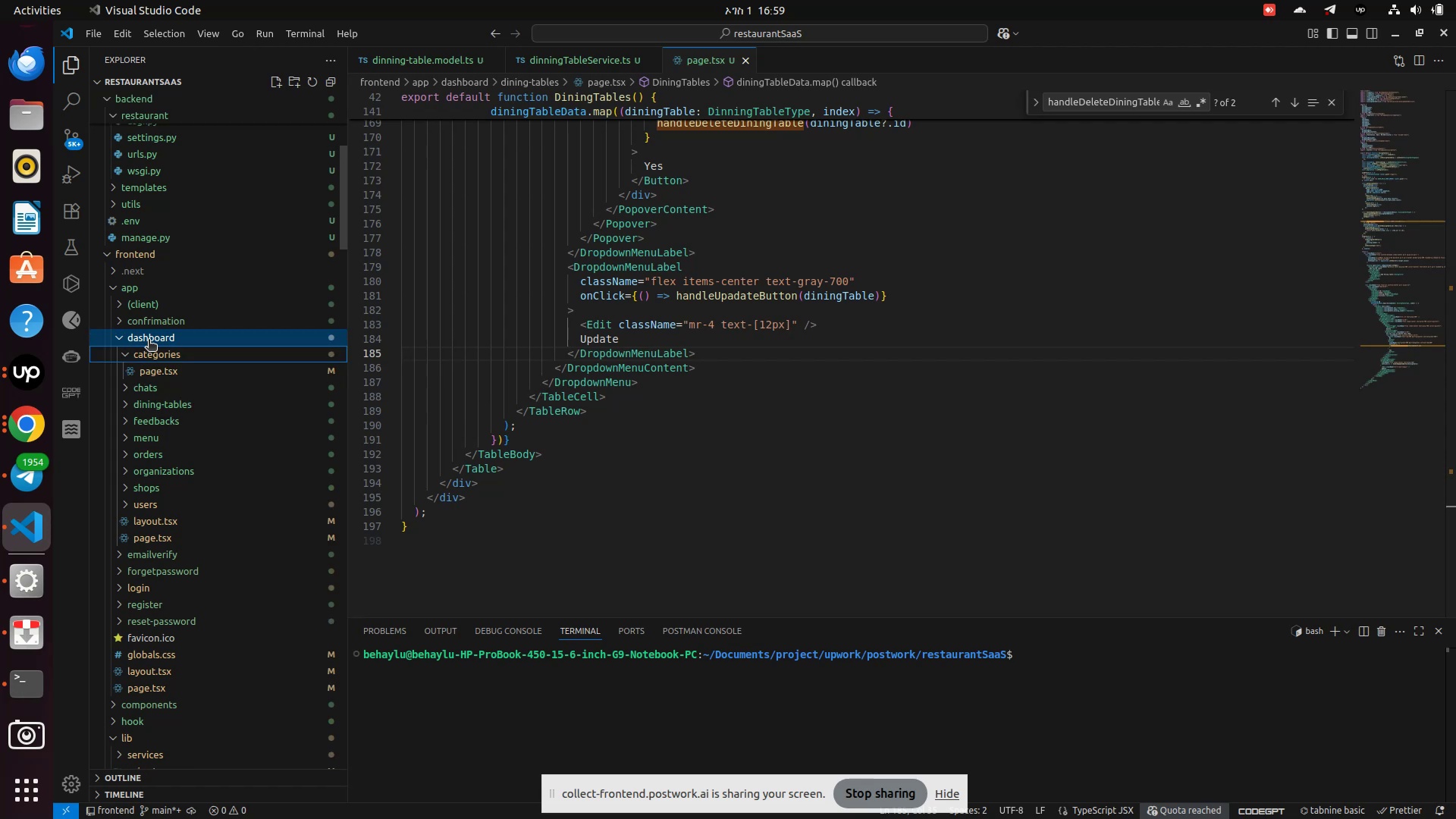 
left_click([141, 355])
 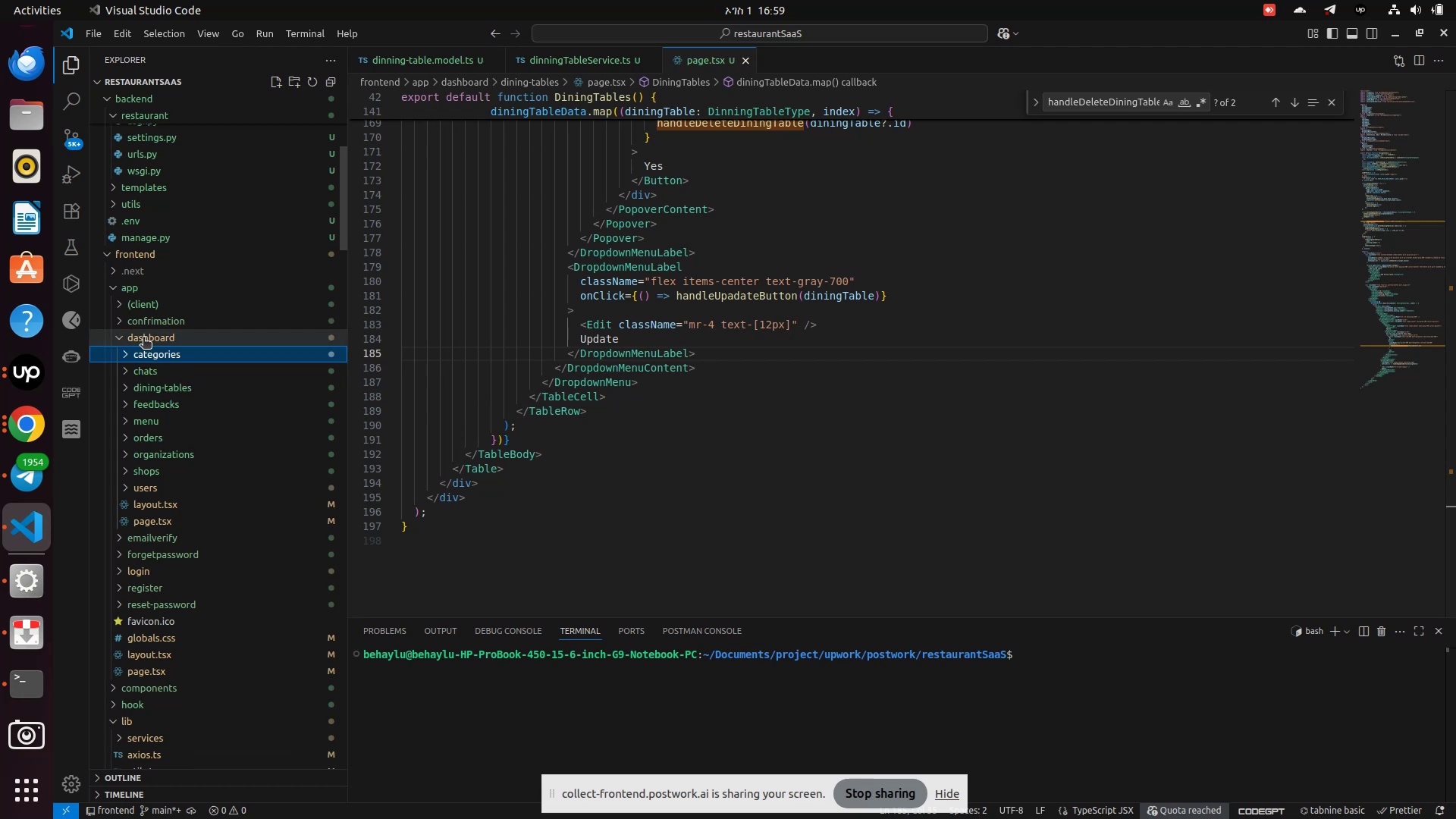 
left_click([143, 338])
 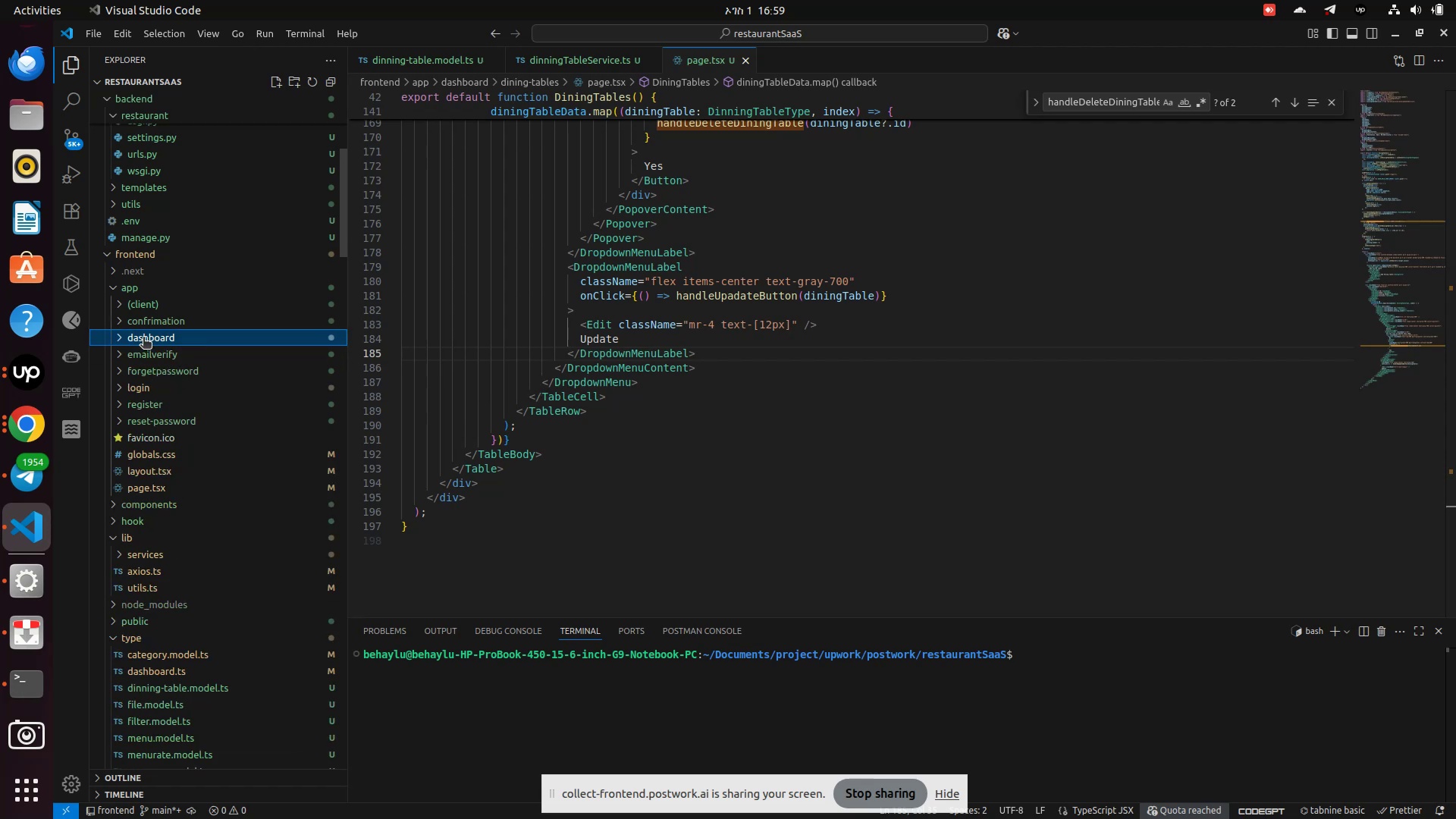 
mouse_move([136, 306])
 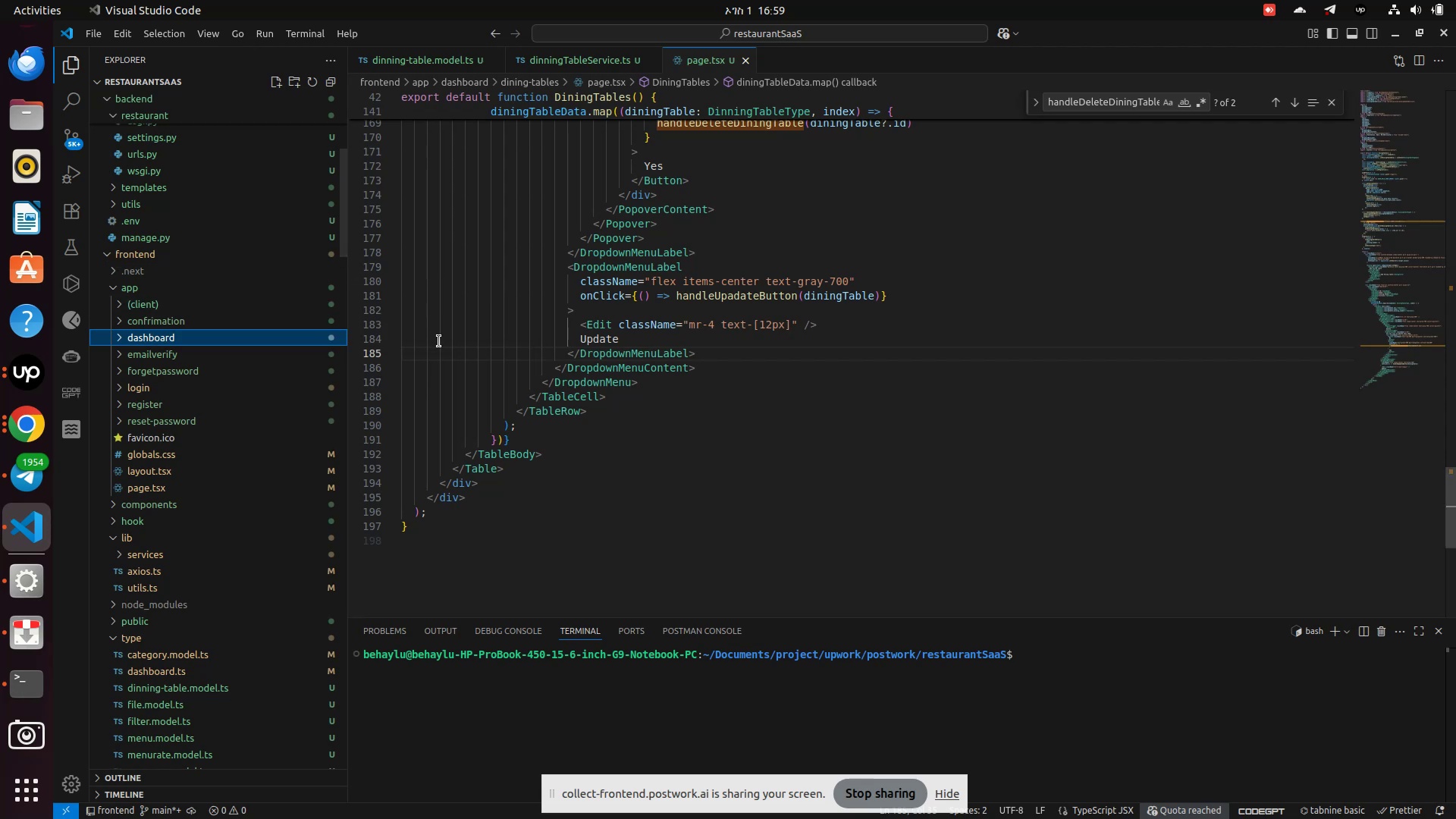 
wait(7.66)
 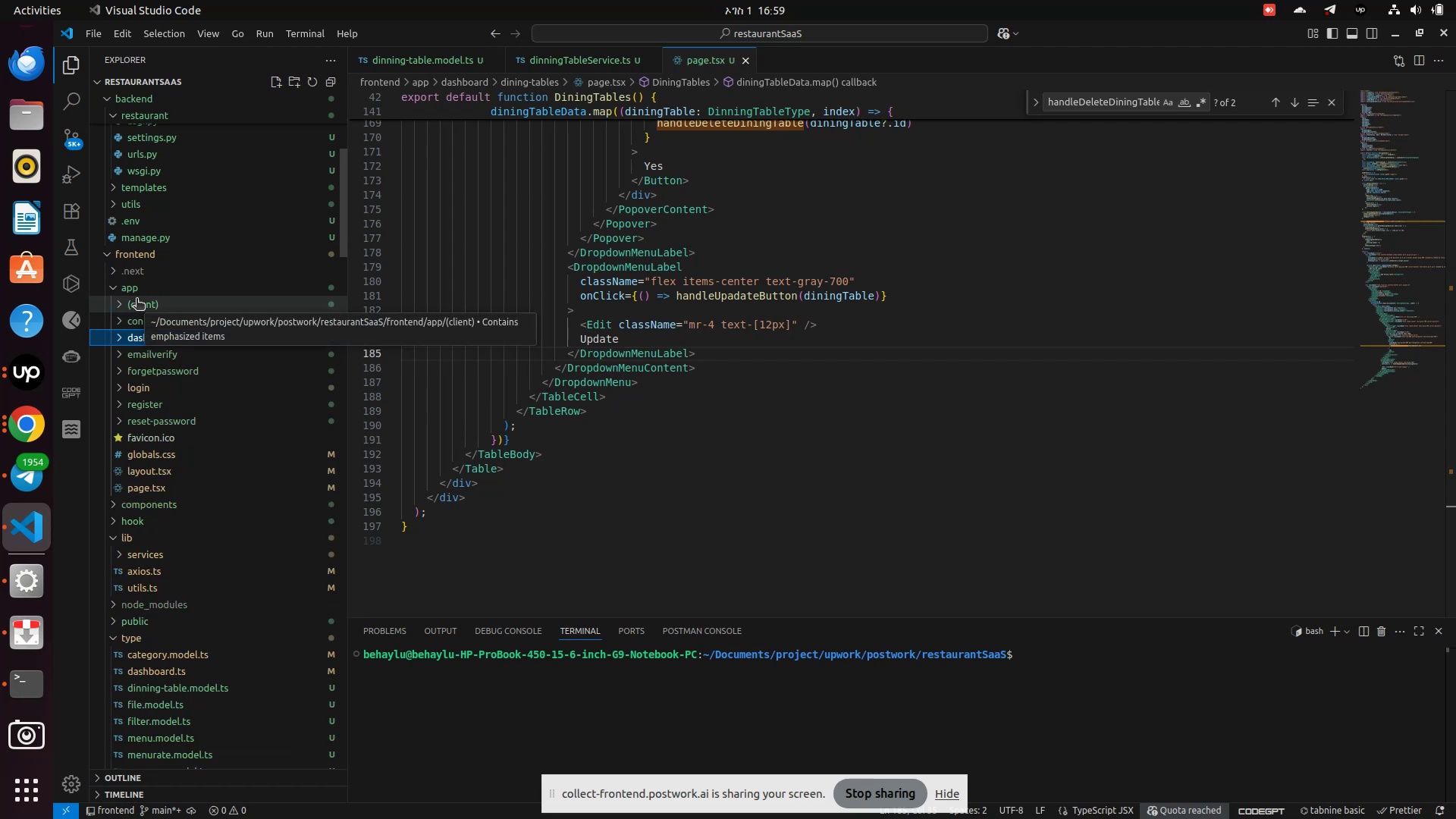 
scroll: coordinate [793, 453], scroll_direction: up, amount: 52.0
 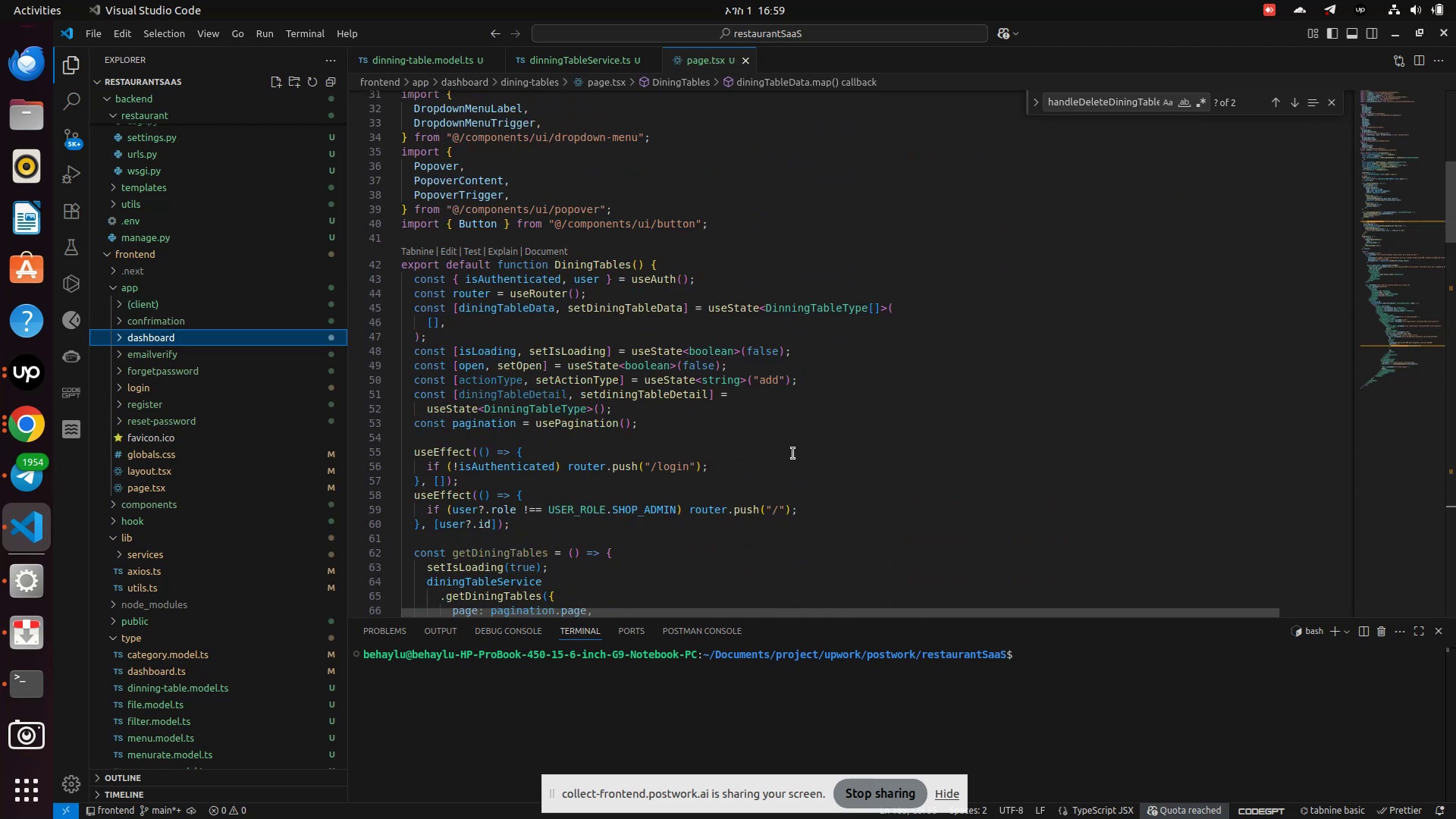 
scroll: coordinate [792, 453], scroll_direction: down, amount: 29.0
 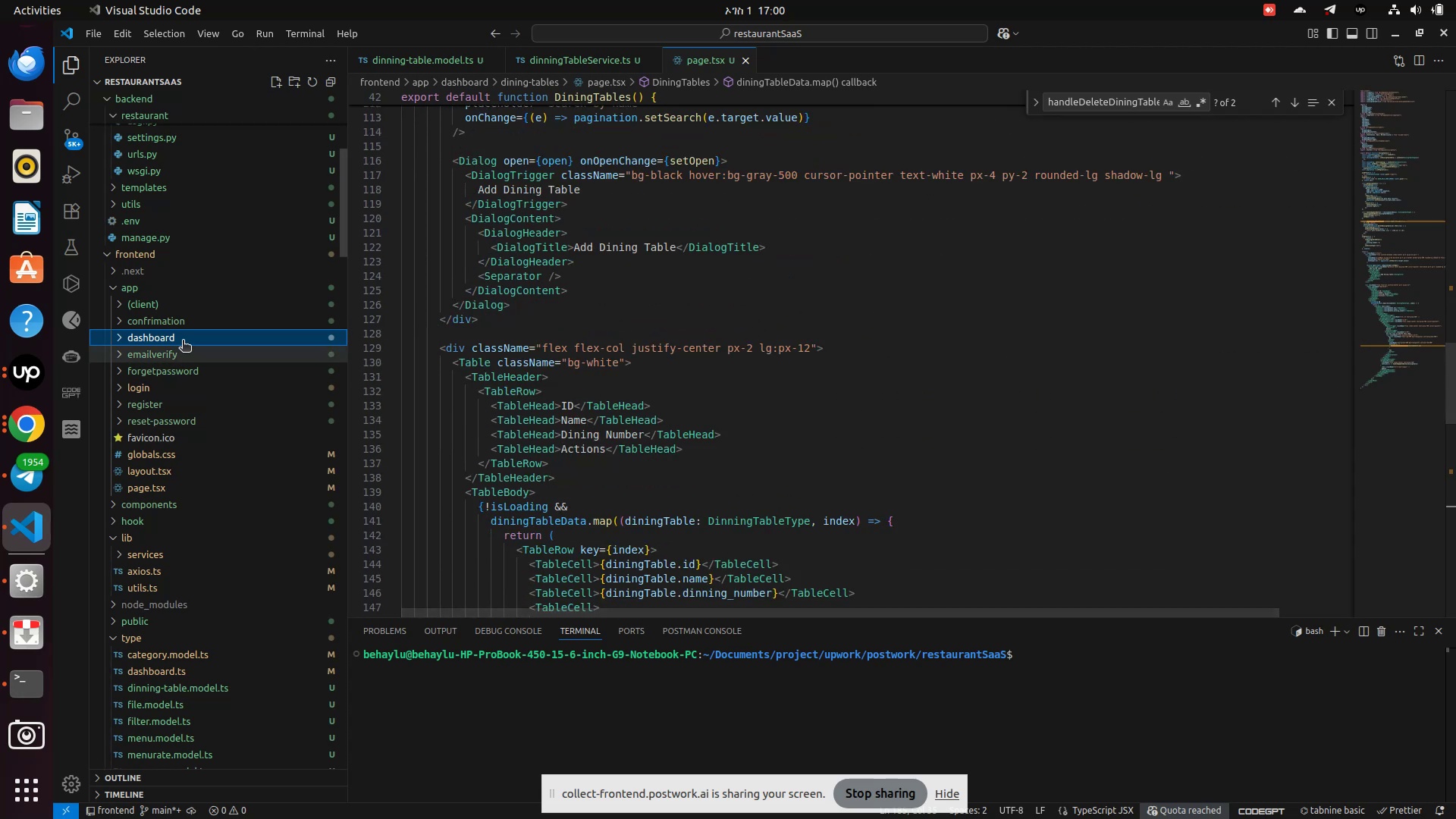 
mouse_move([135, 347])
 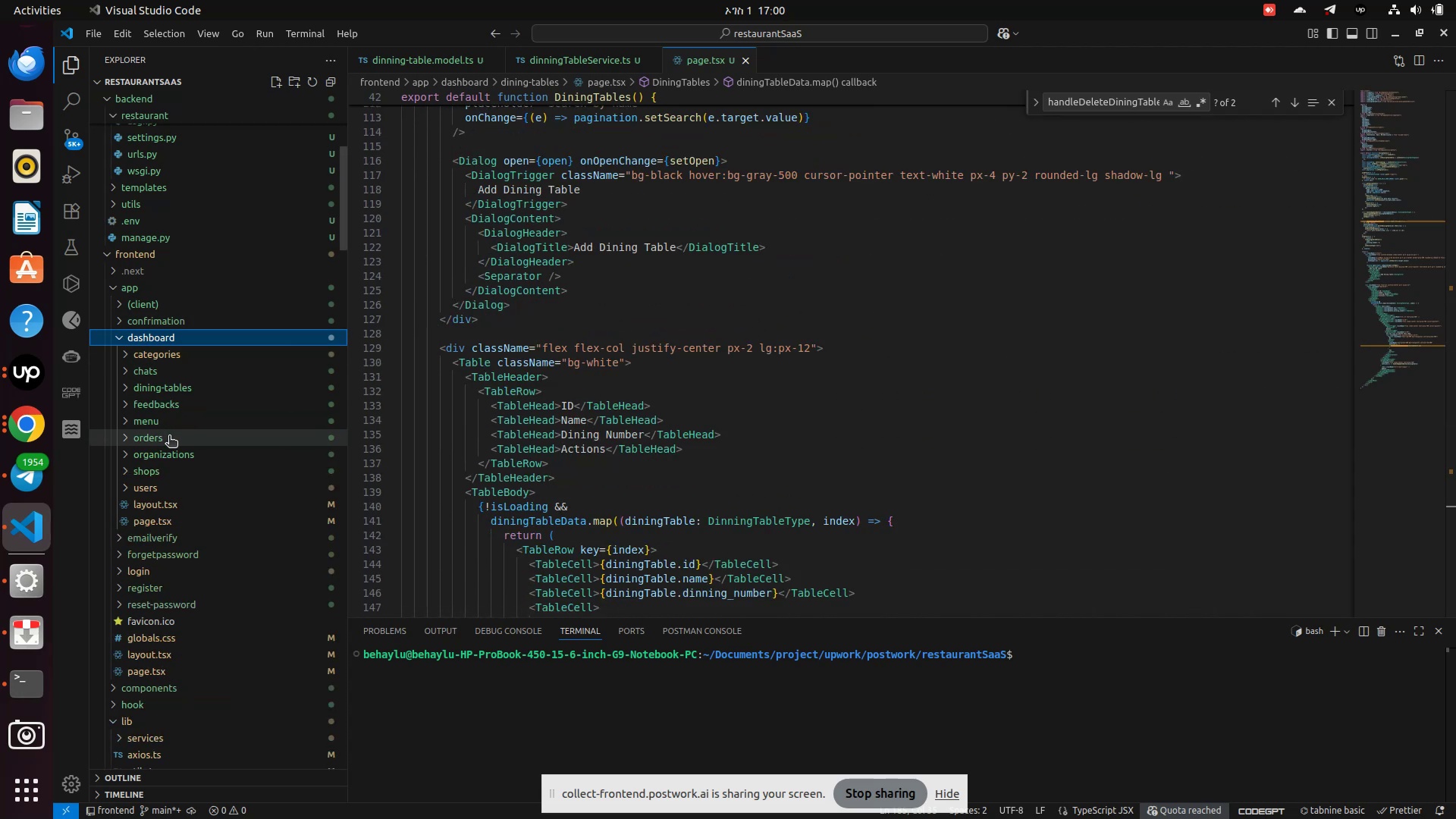 
scroll: coordinate [171, 449], scroll_direction: down, amount: 3.0
 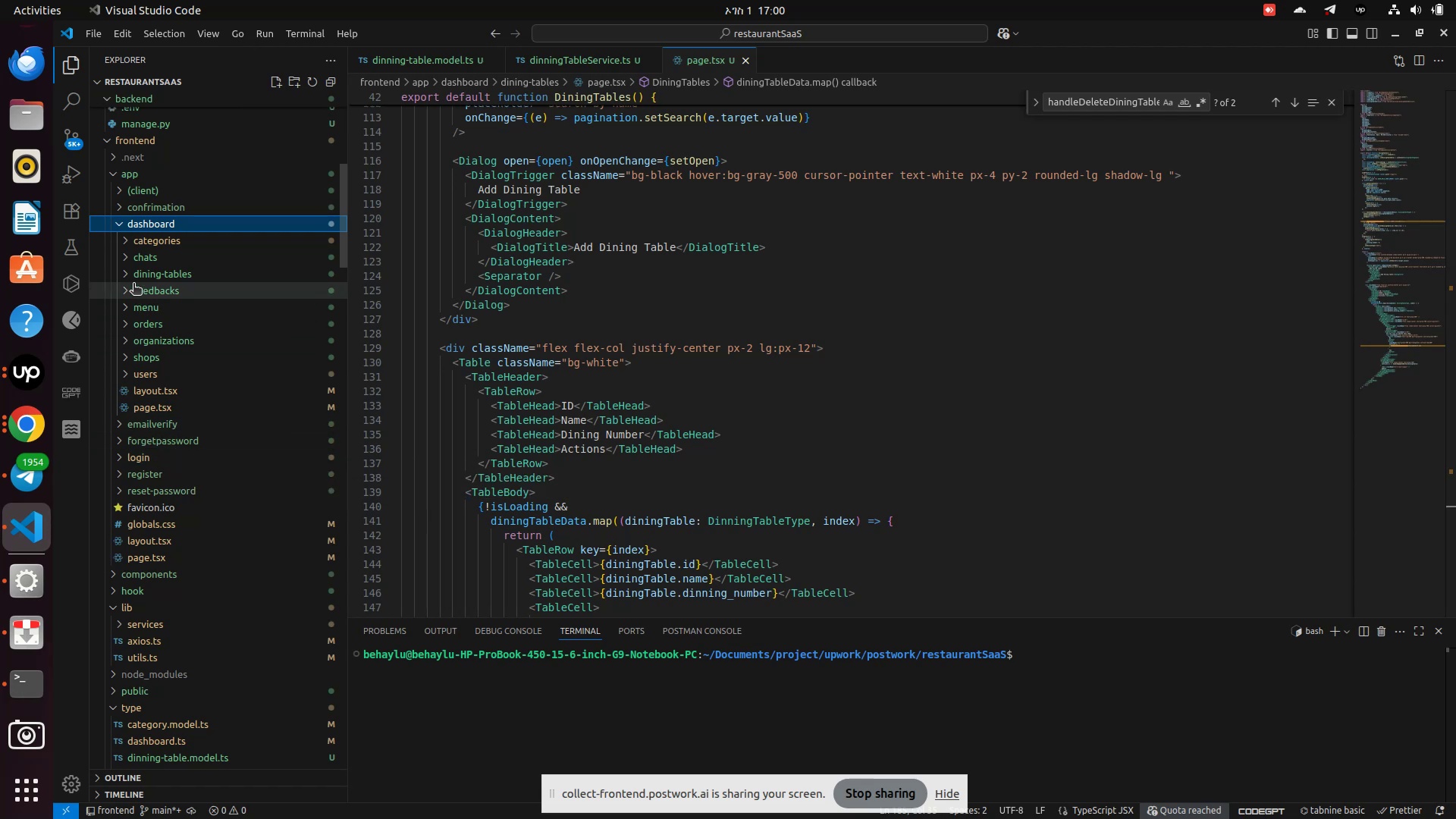 
mouse_move([173, 352])
 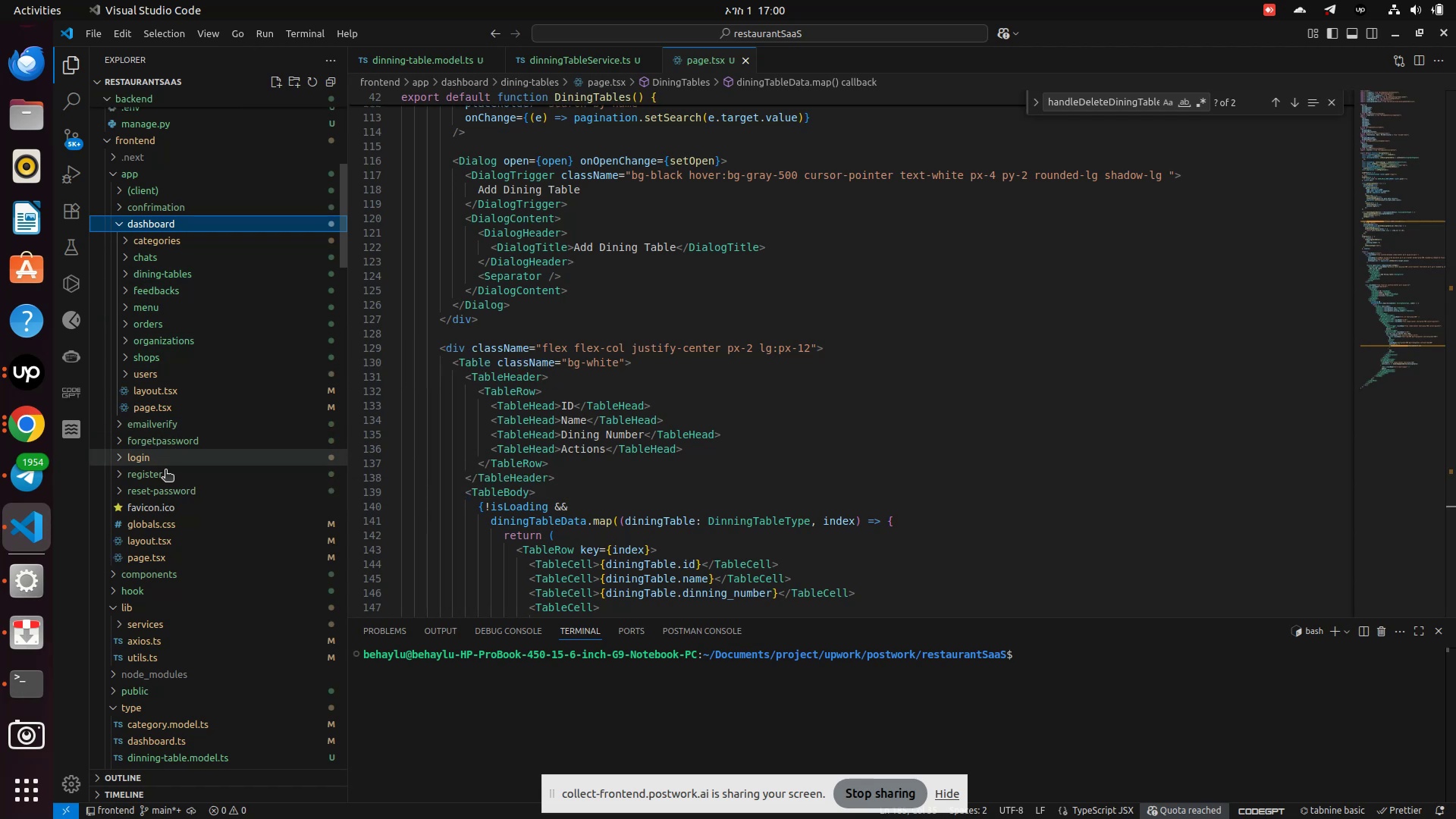 
scroll: coordinate [158, 509], scroll_direction: down, amount: 2.0
 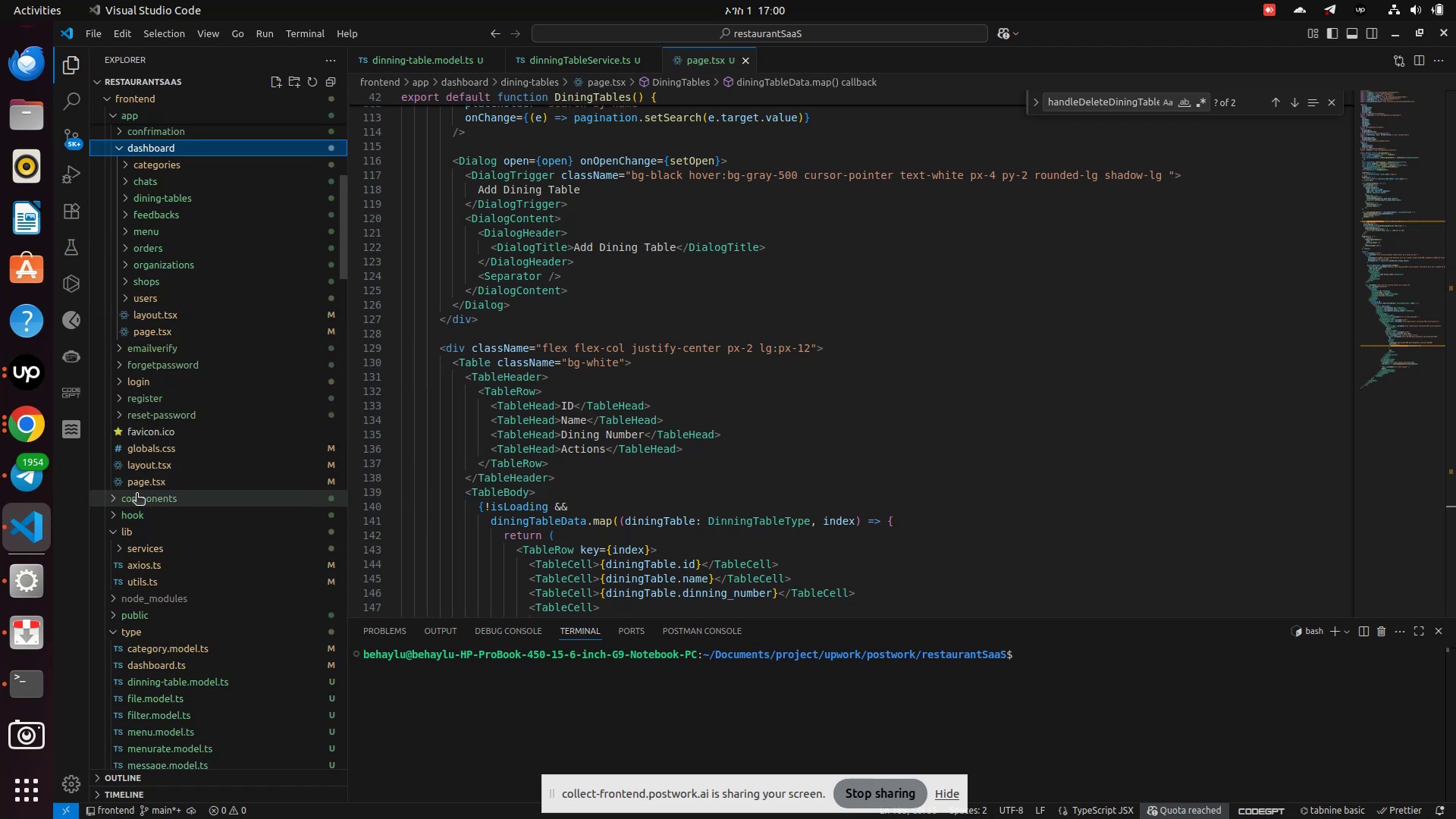 
left_click([136, 498])
 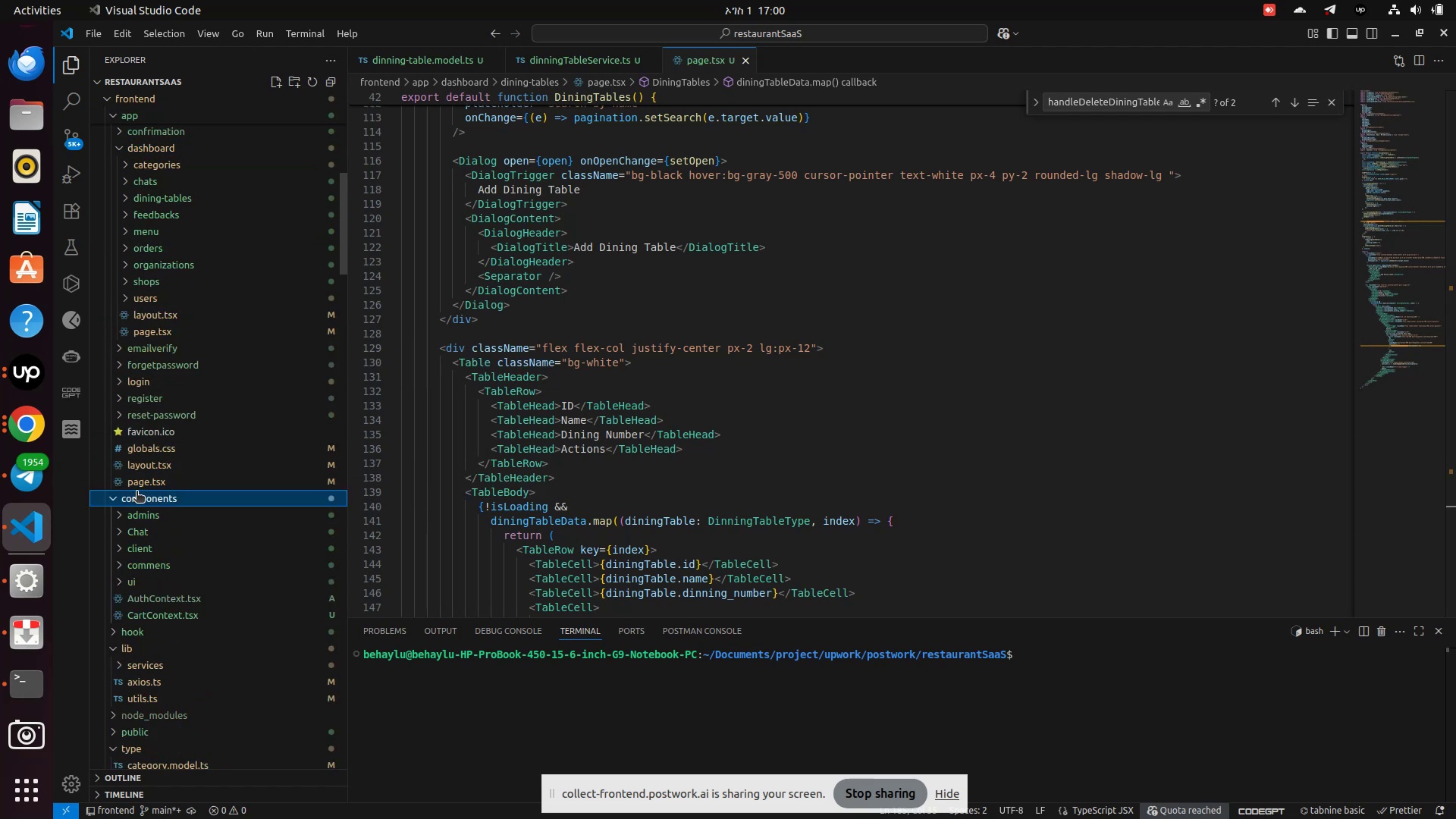 
scroll: coordinate [136, 492], scroll_direction: down, amount: 2.0
 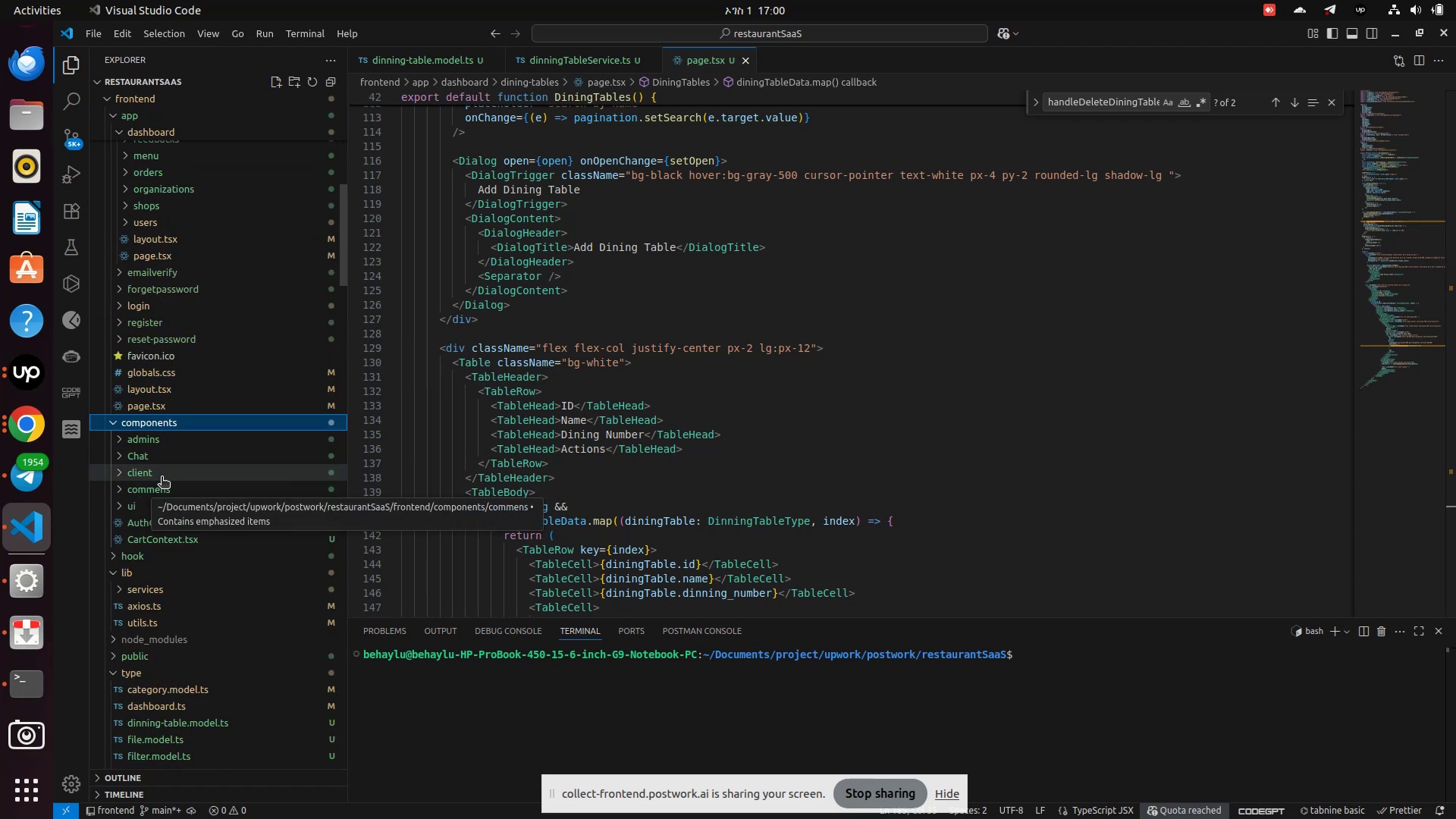 
mouse_move([138, 453])
 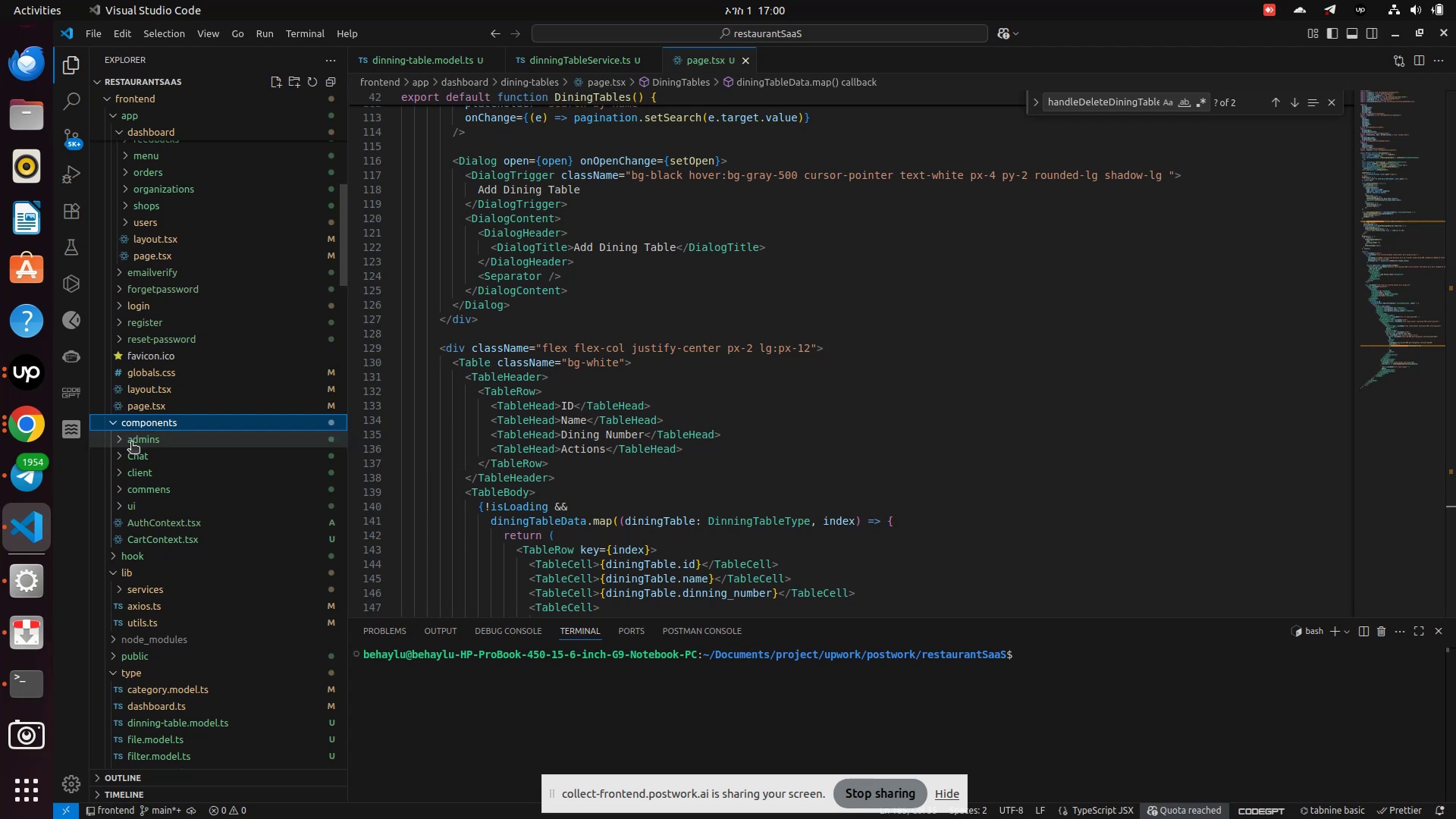 
left_click([124, 454])
 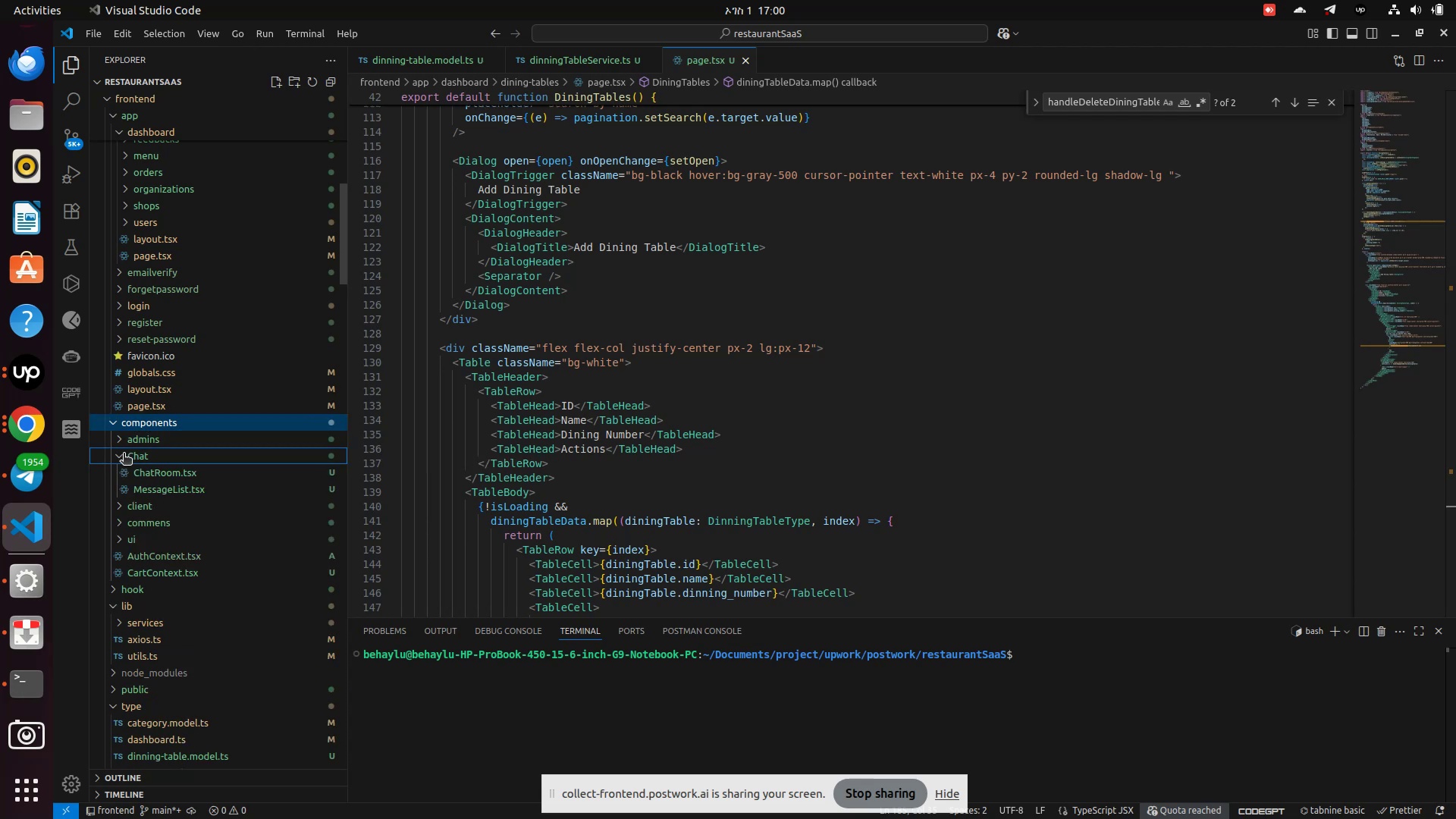 
left_click([124, 454])
 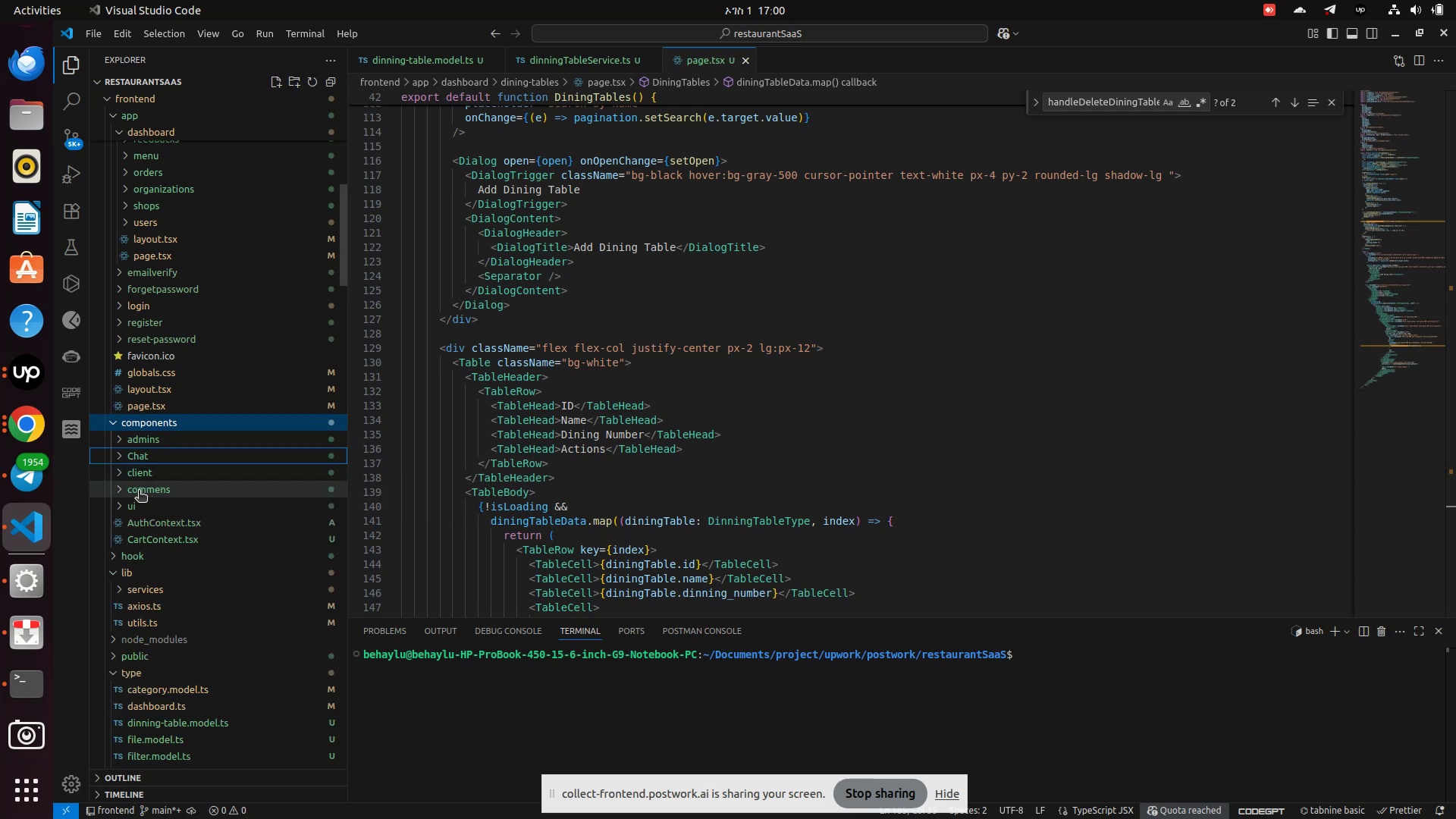 
left_click([139, 491])
 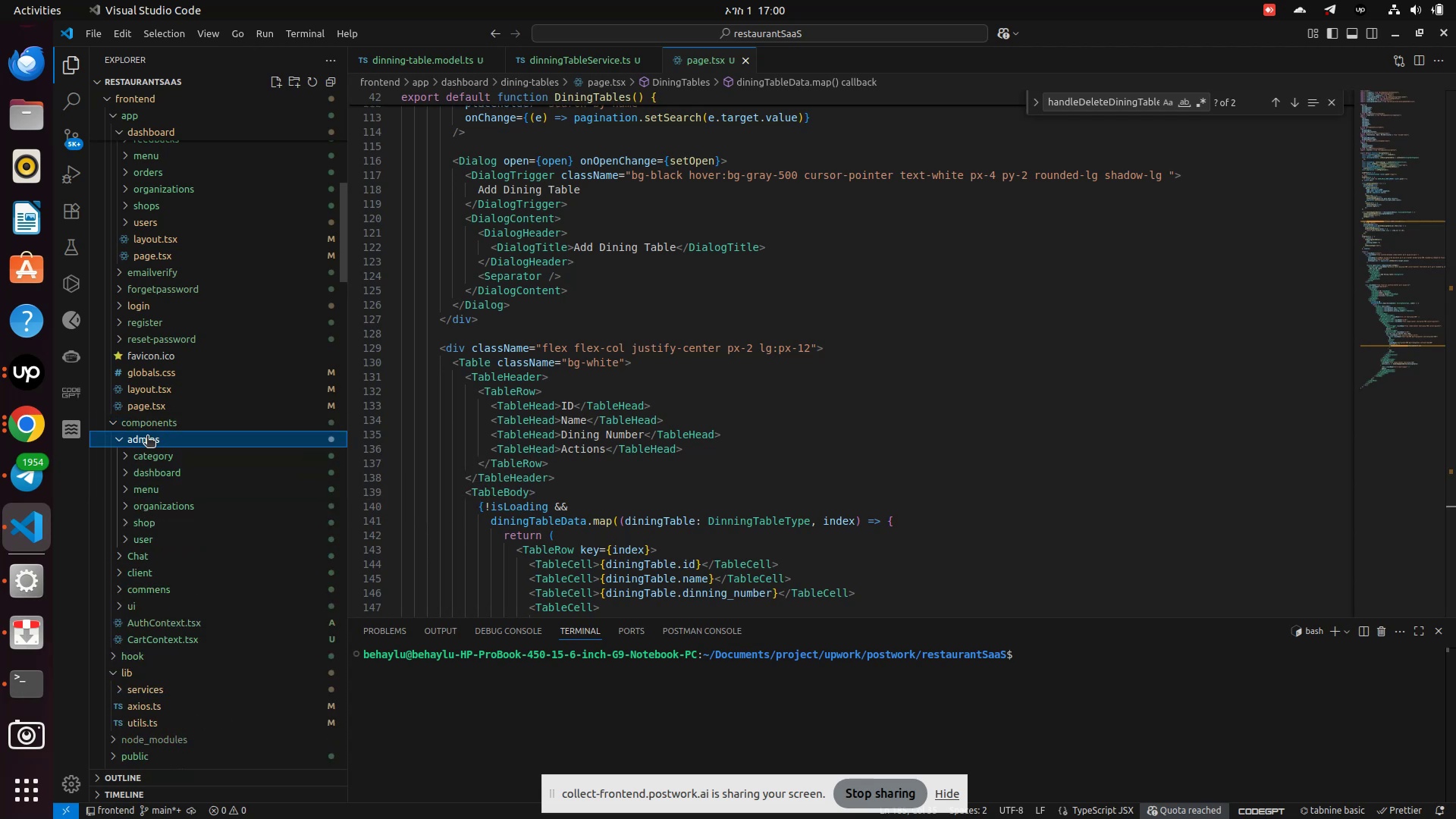 
right_click([147, 438])
 